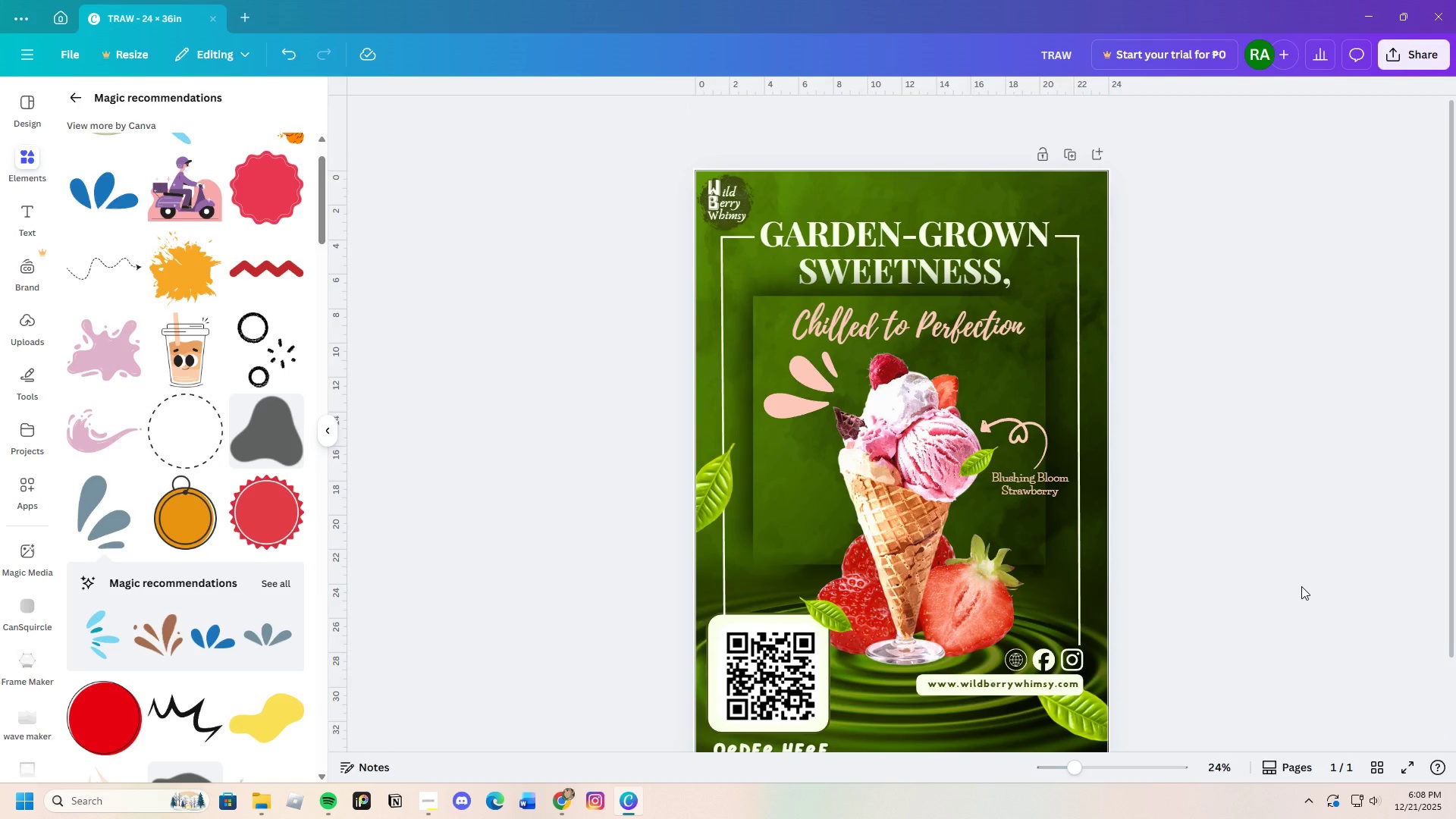 
scroll: coordinate [1301, 586], scroll_direction: down, amount: 3.0
 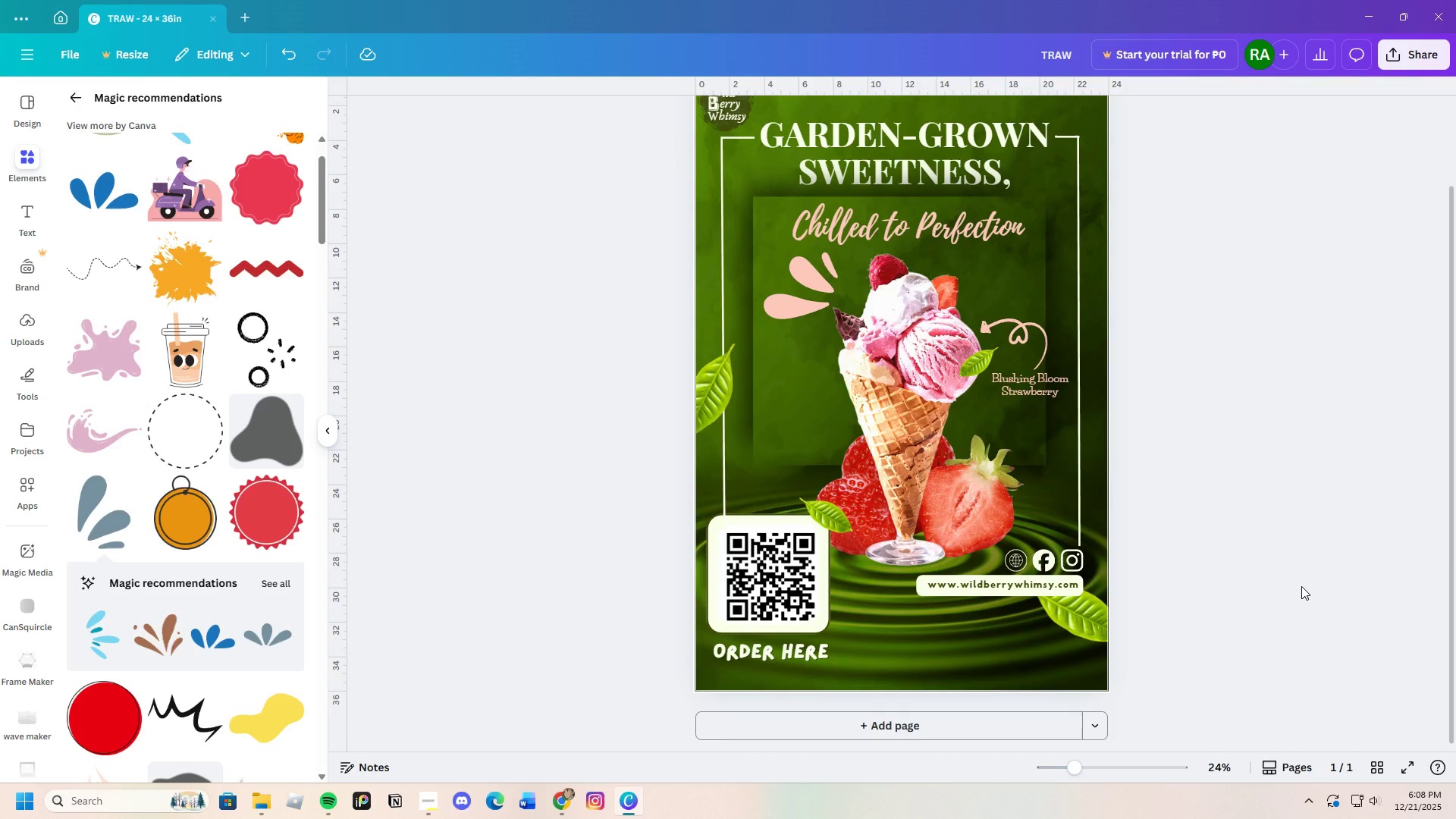 
scroll: coordinate [1301, 586], scroll_direction: up, amount: 1.0
 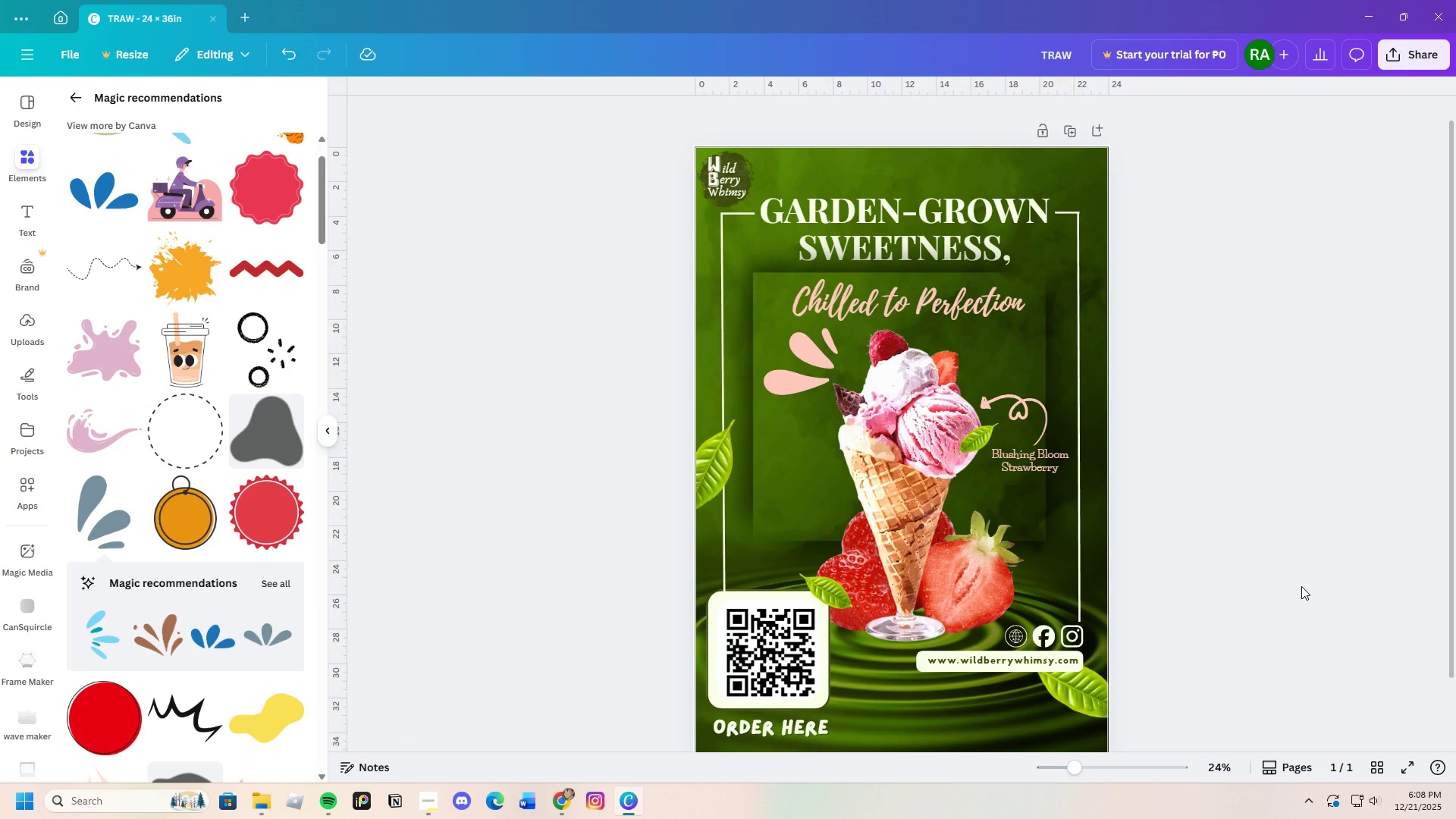 
scroll: coordinate [1301, 586], scroll_direction: down, amount: 2.0
 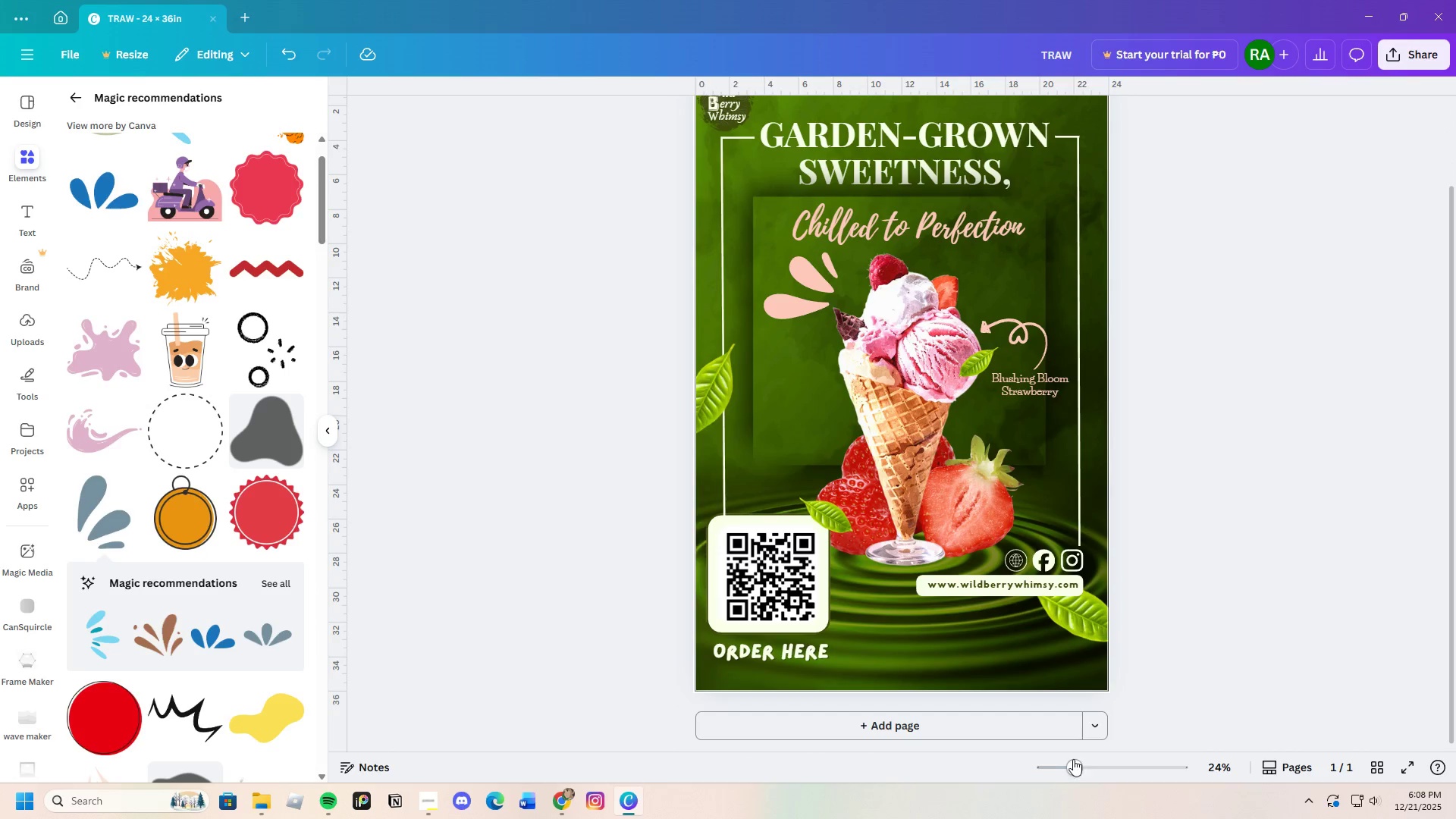 
left_click_drag(start_coordinate=[1076, 764], to_coordinate=[1068, 774])
 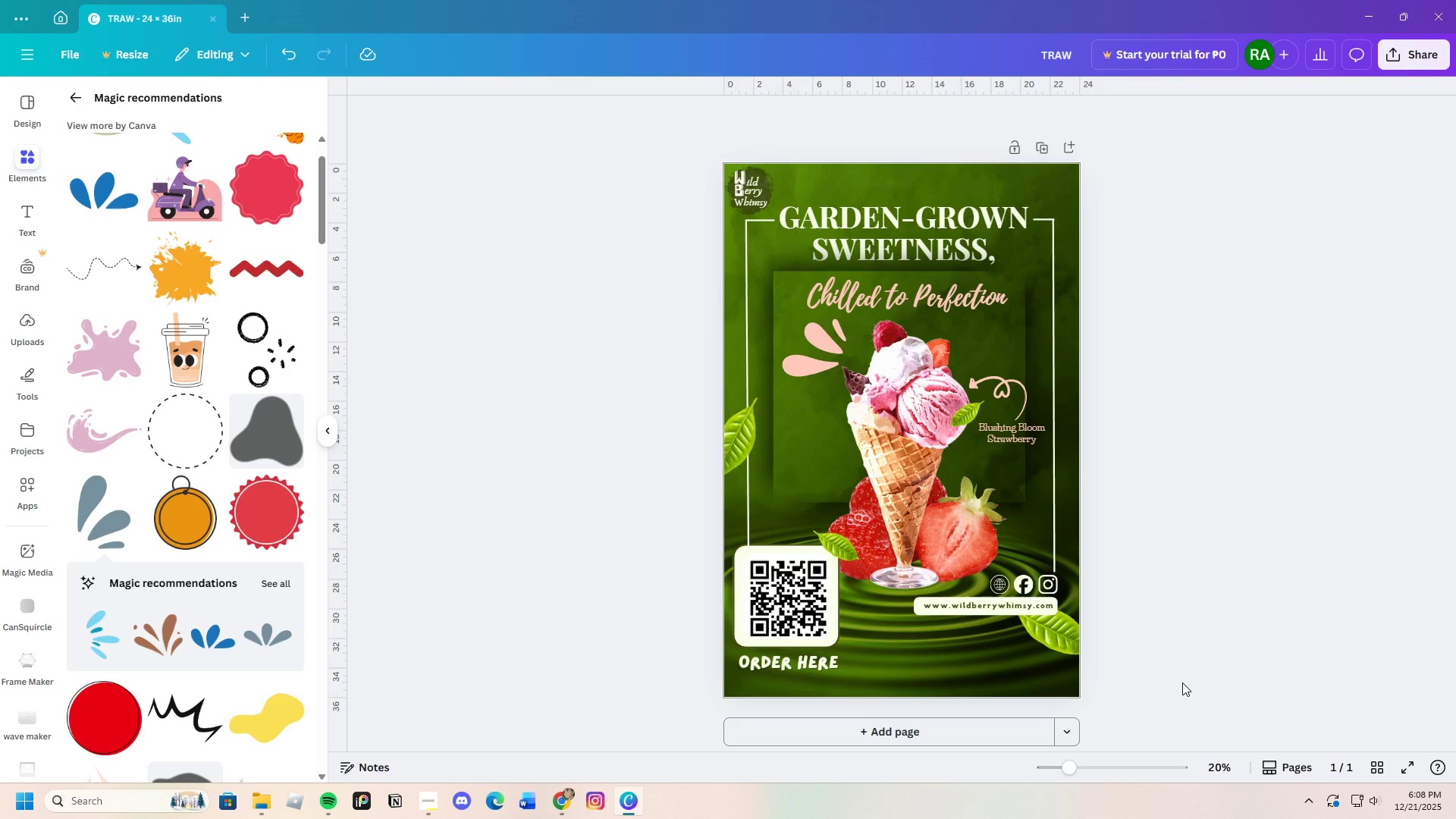 
wait(8.52)
 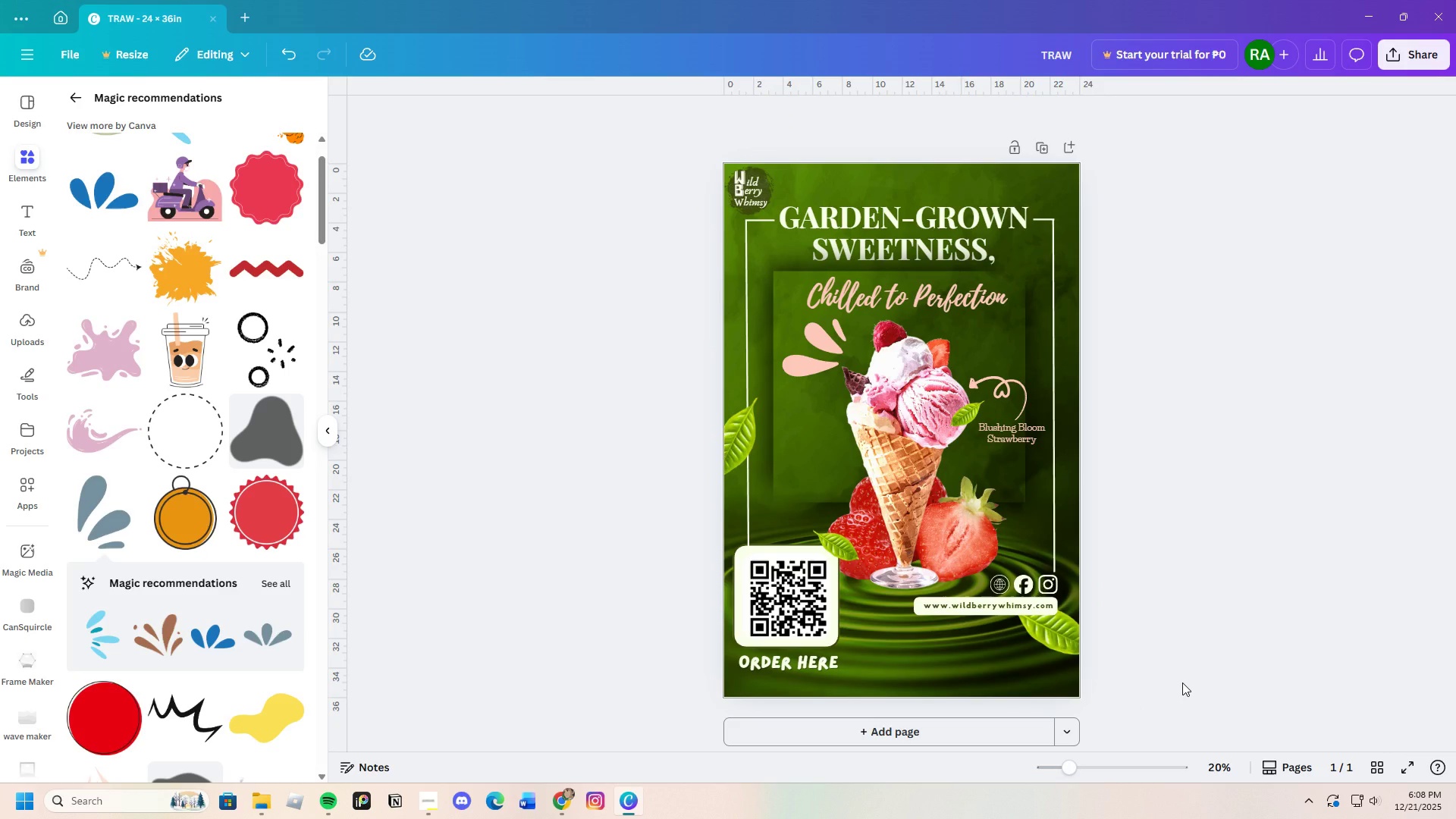 
scroll: coordinate [203, 525], scroll_direction: down, amount: 12.0
 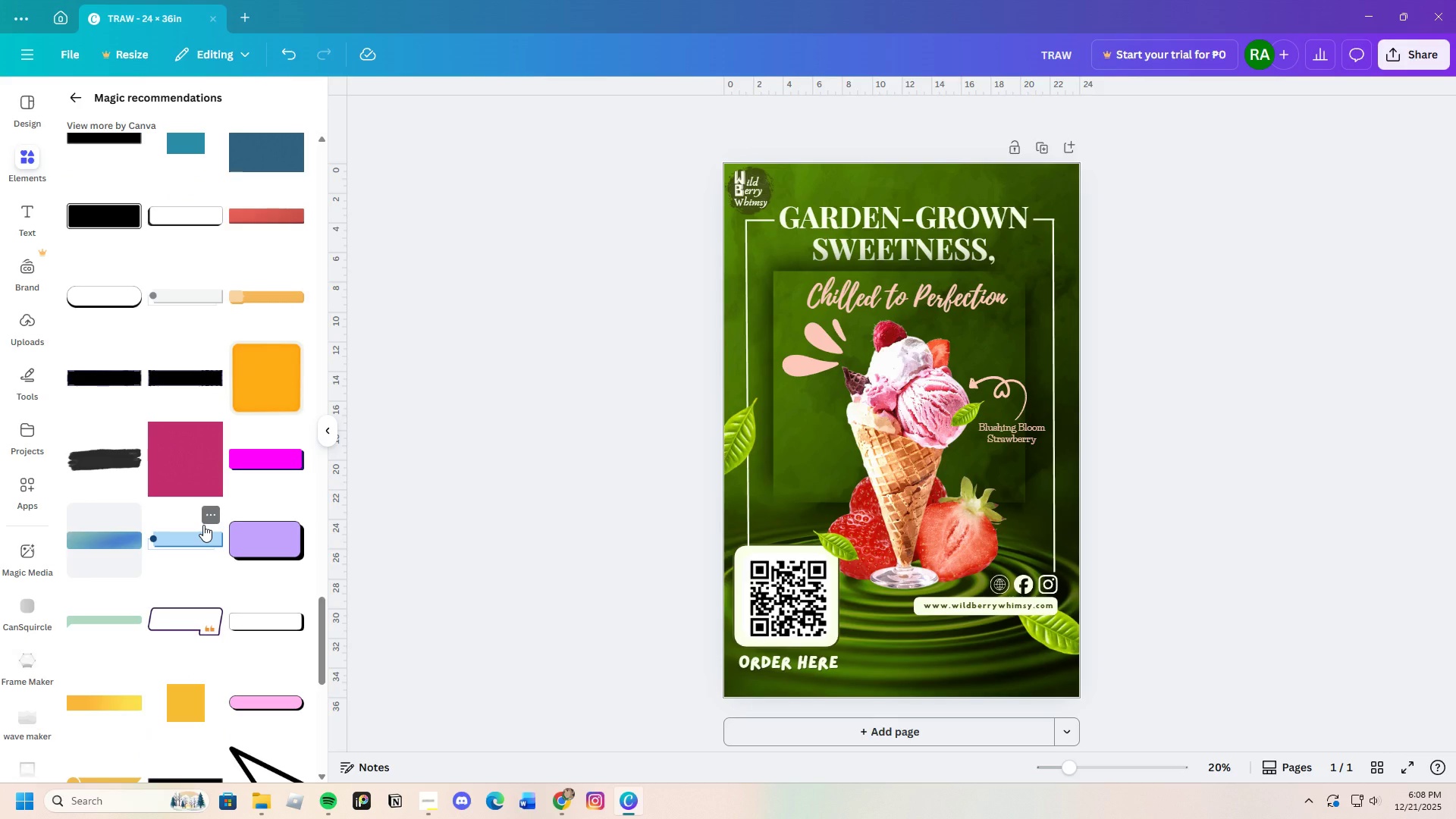 
wait(7.97)
 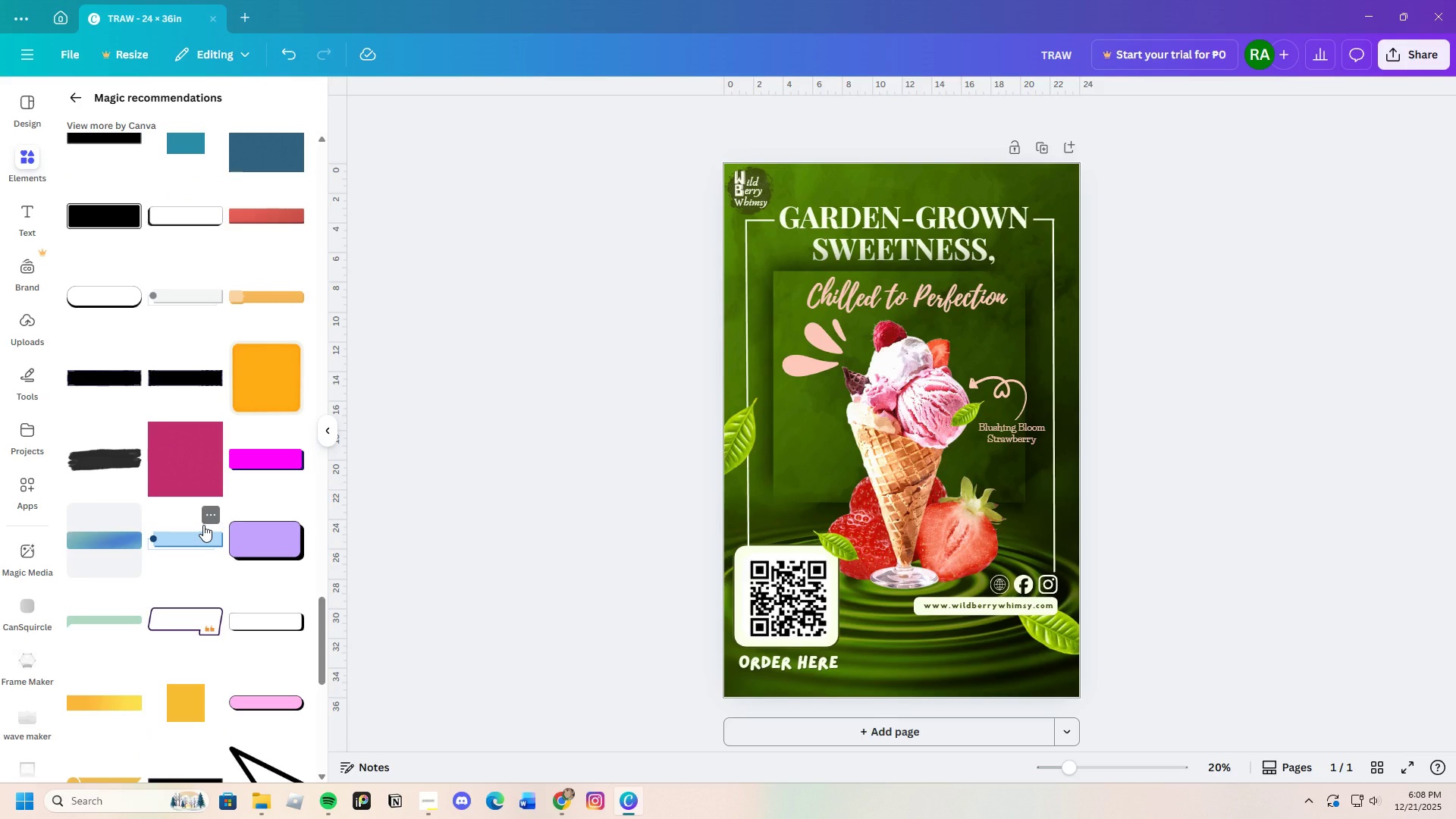 
scroll: coordinate [203, 525], scroll_direction: down, amount: 10.0
 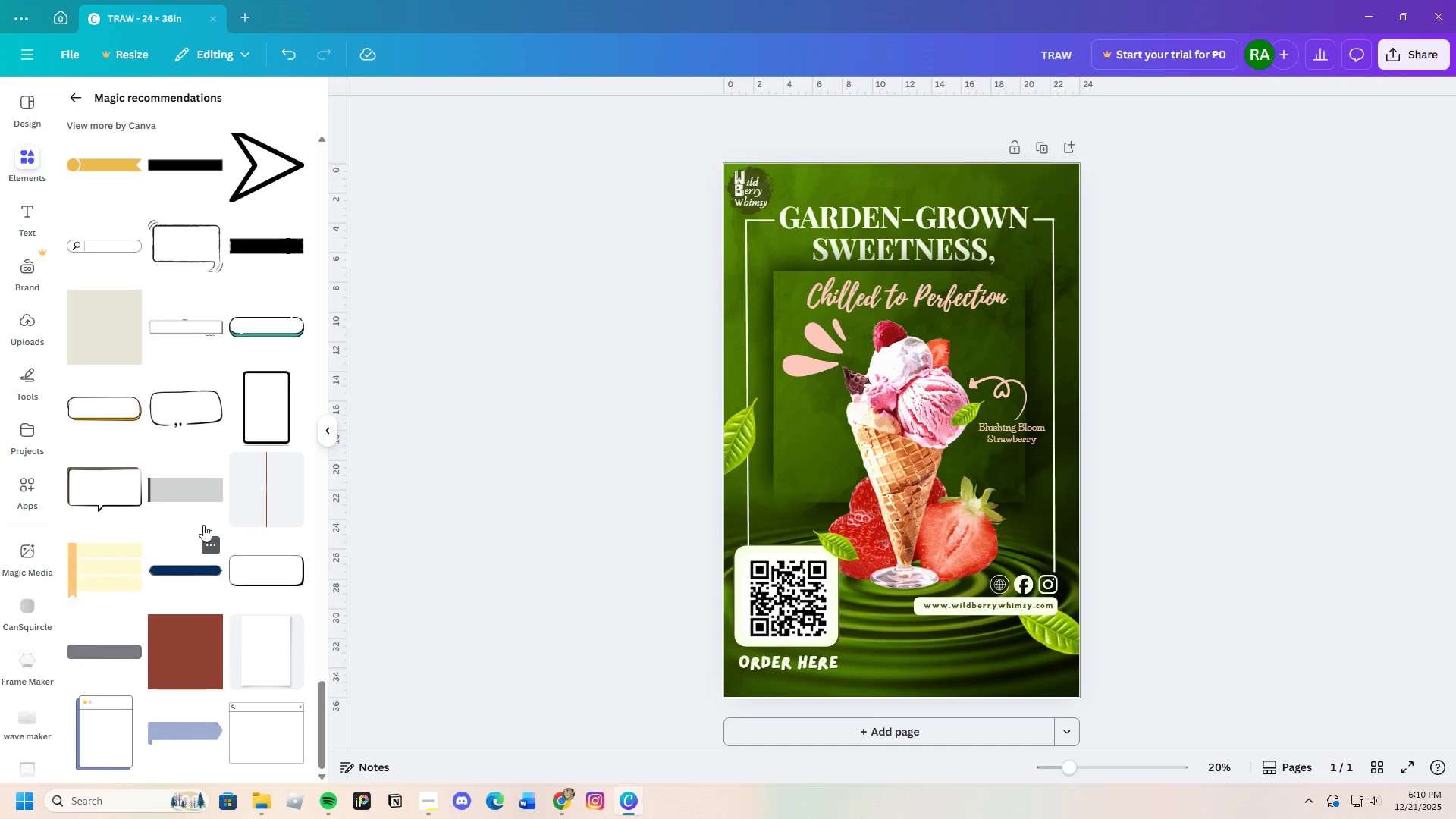 
wait(69.38)
 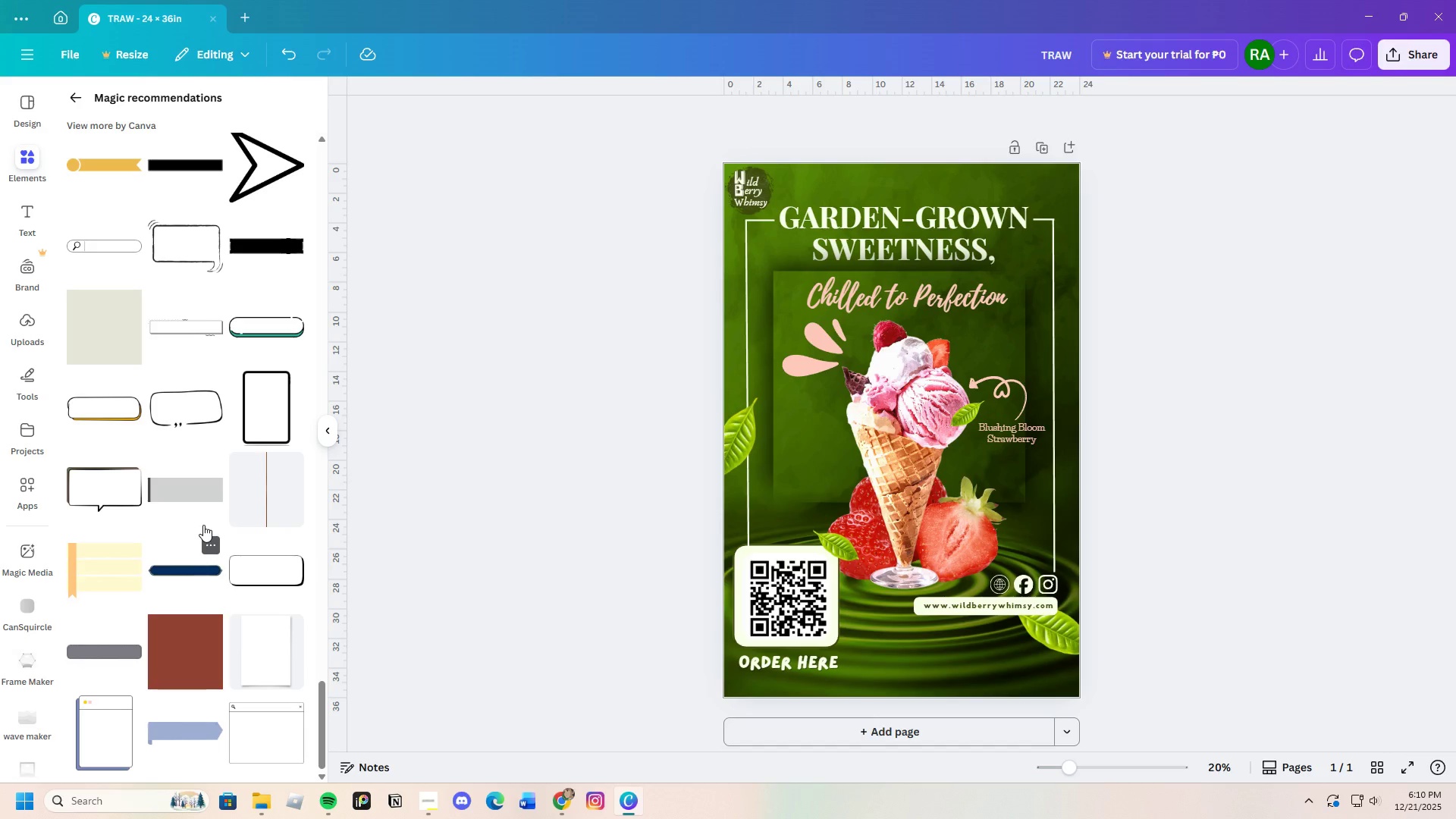 
scroll: coordinate [185, 566], scroll_direction: down, amount: 6.0
 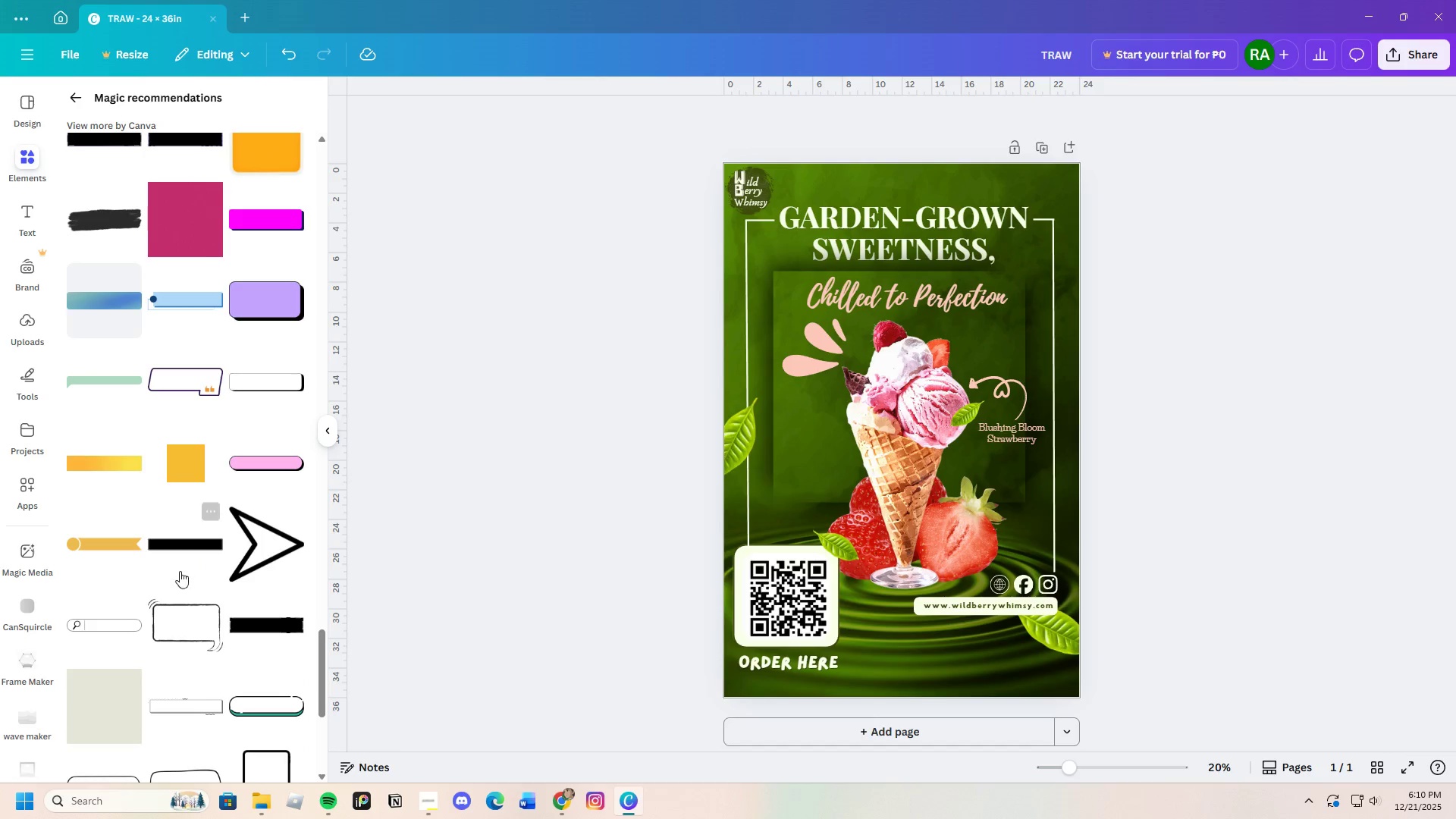 
scroll: coordinate [162, 586], scroll_direction: up, amount: 5.0
 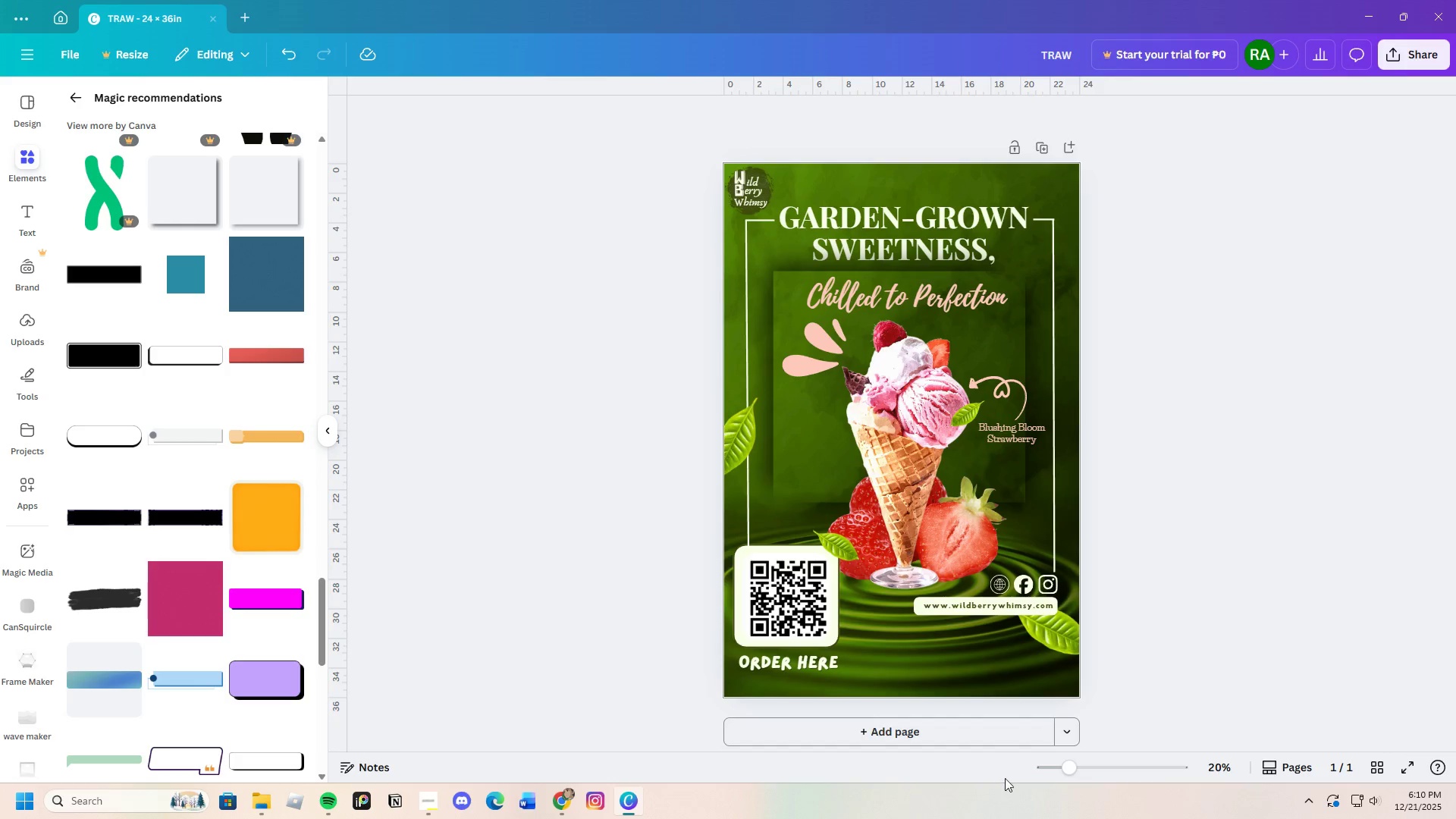 
left_click_drag(start_coordinate=[1071, 770], to_coordinate=[1088, 770])
 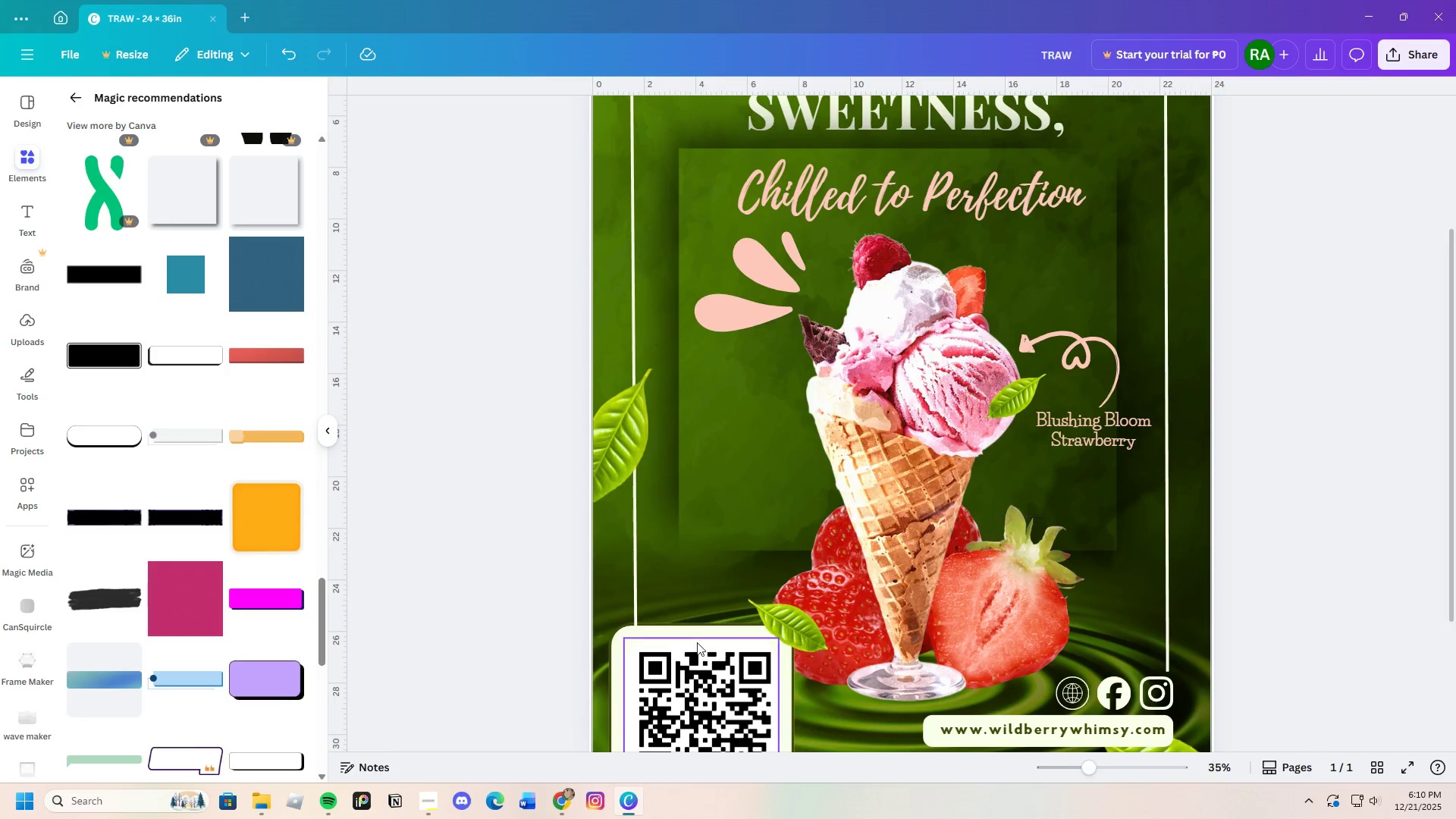 
scroll: coordinate [684, 627], scroll_direction: down, amount: 4.0
 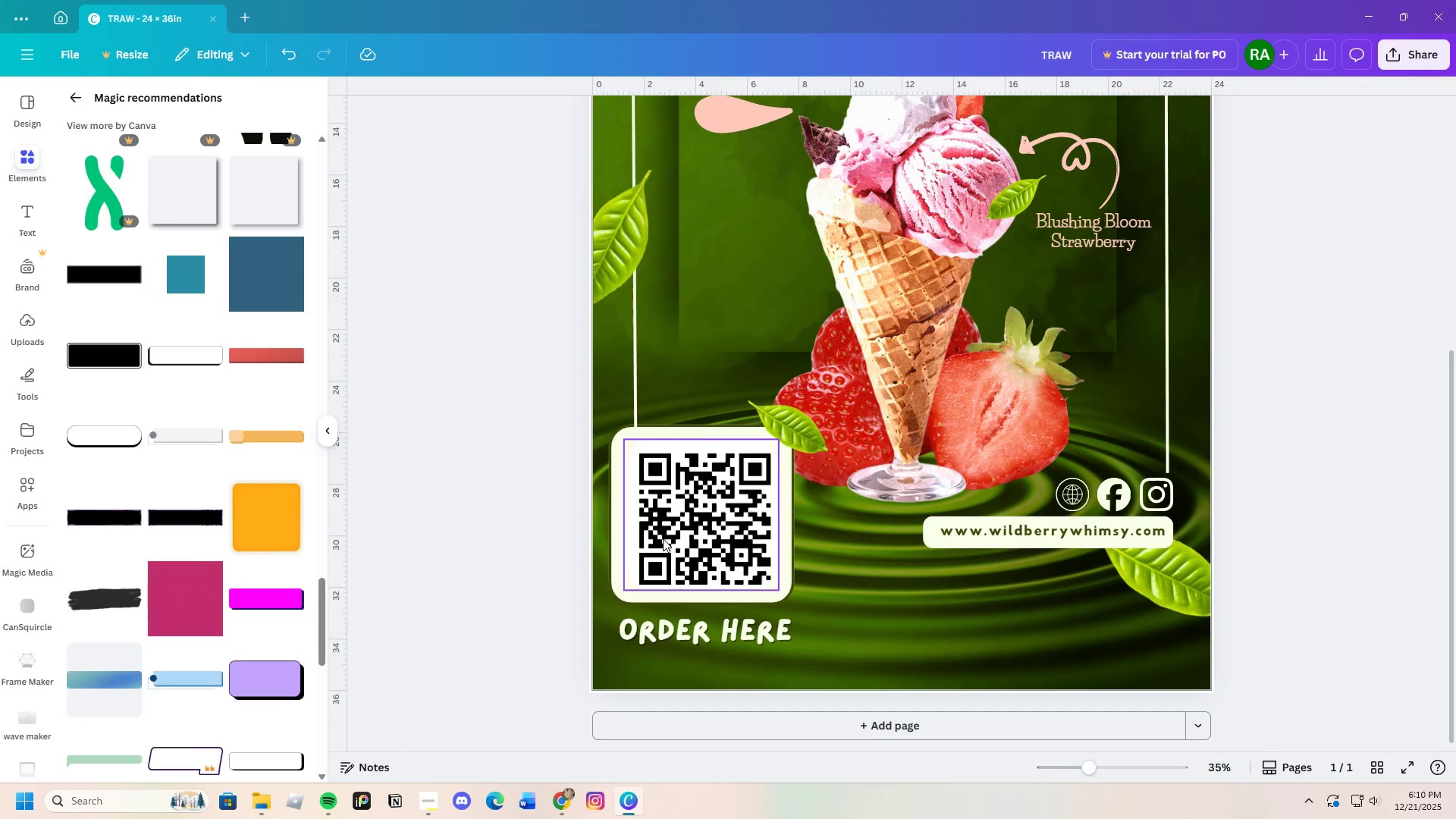 
left_click([671, 530])
 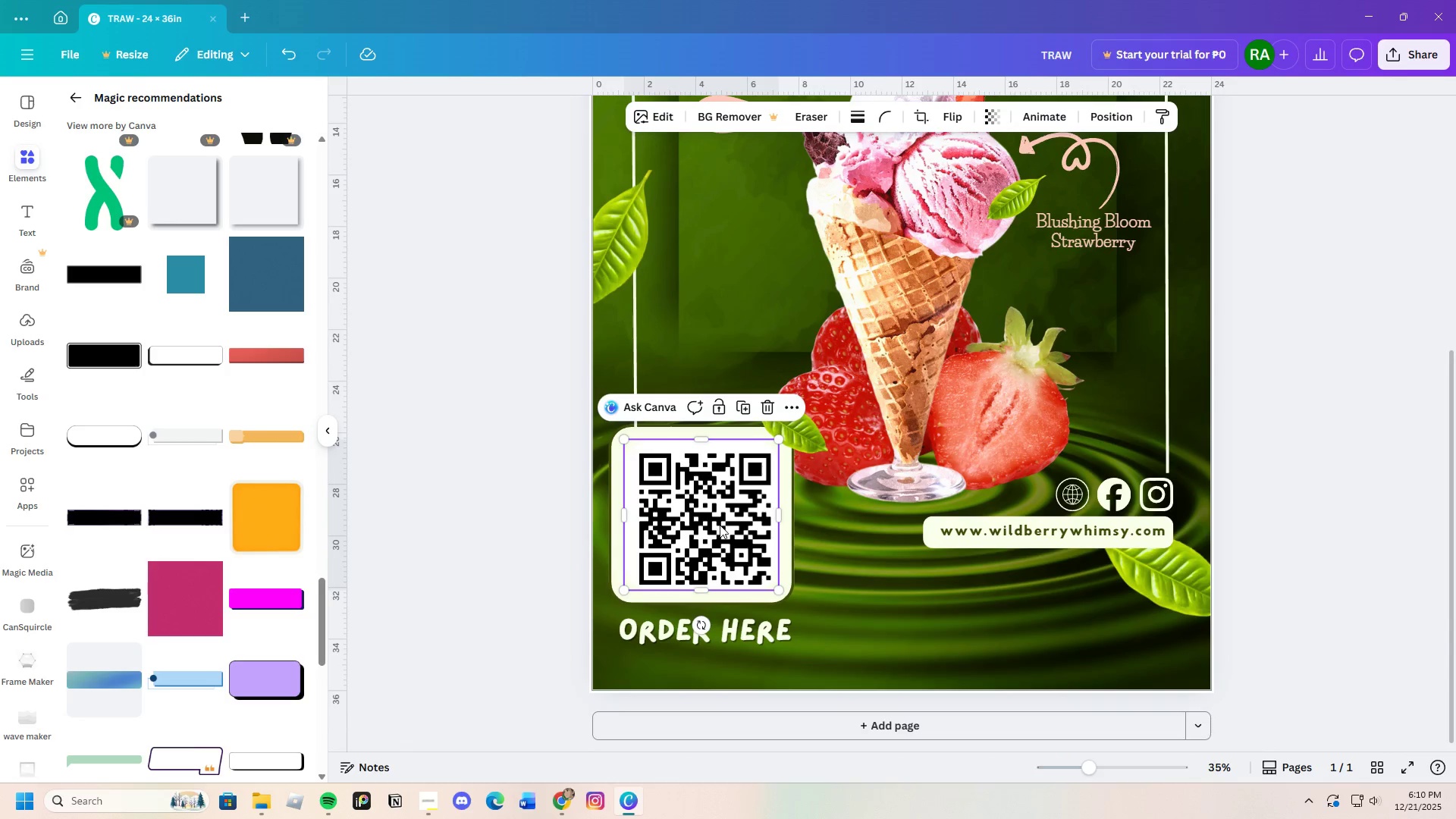 
left_click_drag(start_coordinate=[720, 525], to_coordinate=[714, 524])
 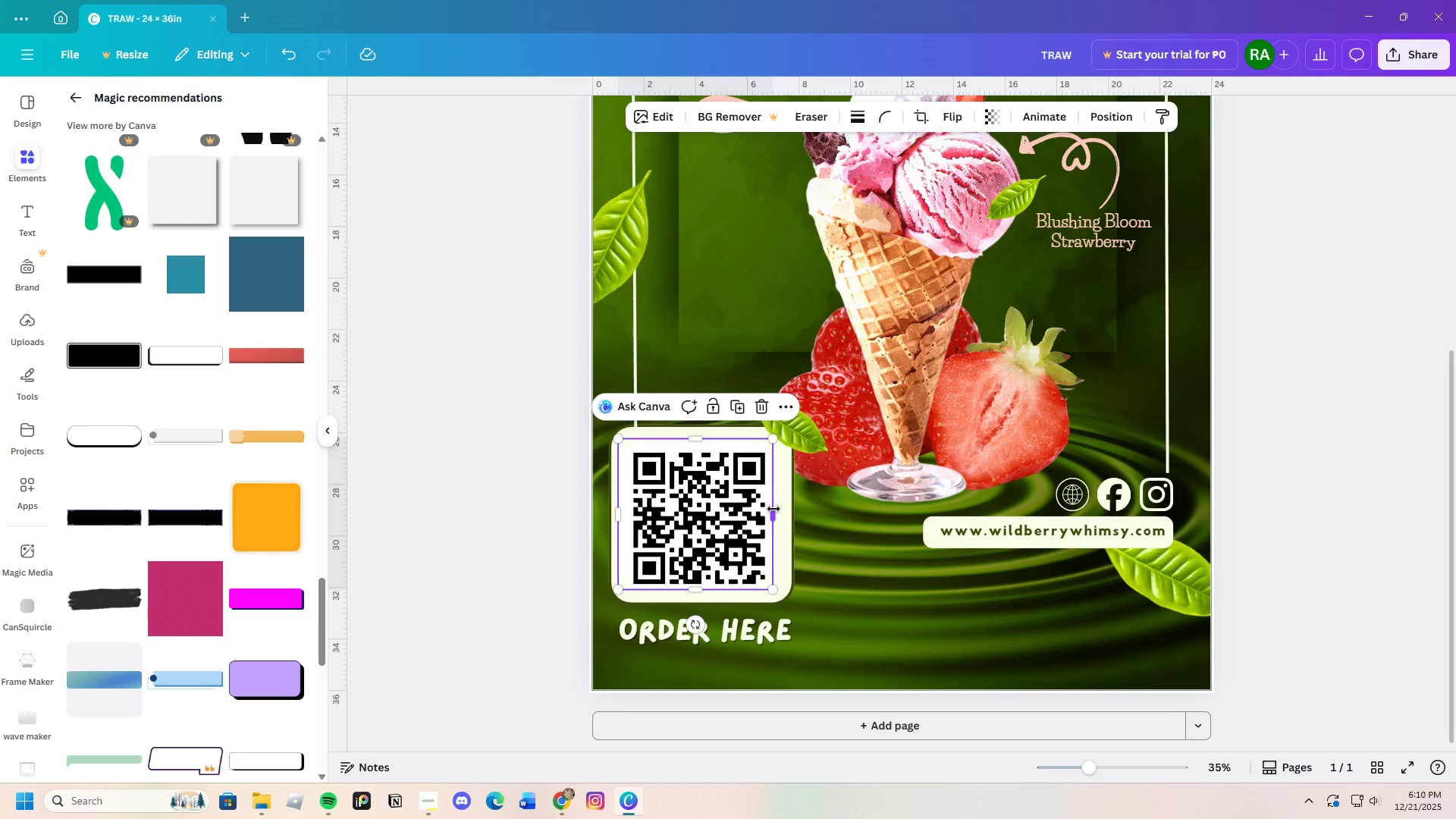 
left_click_drag(start_coordinate=[774, 509], to_coordinate=[779, 509])
 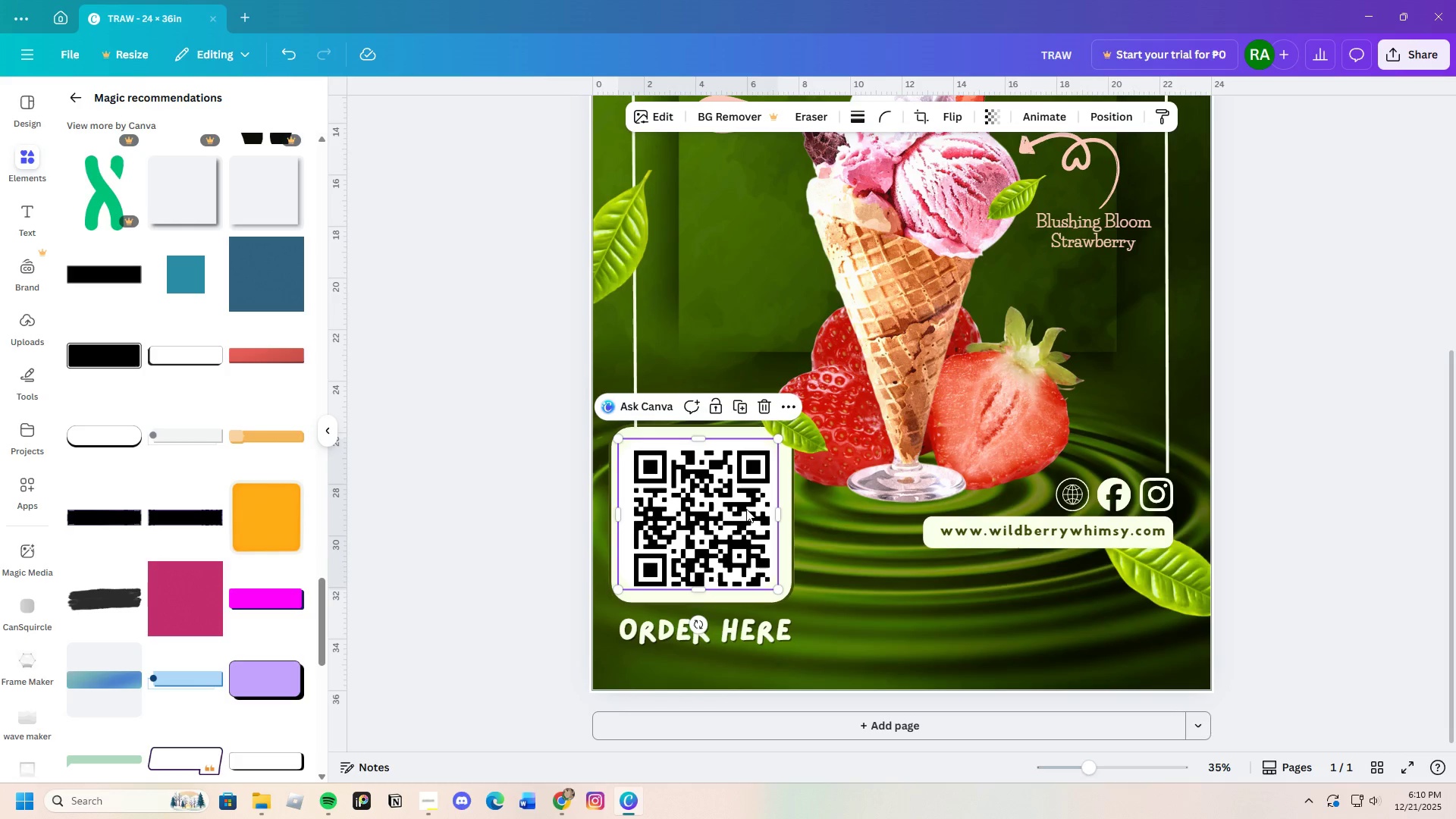 
left_click([746, 509])
 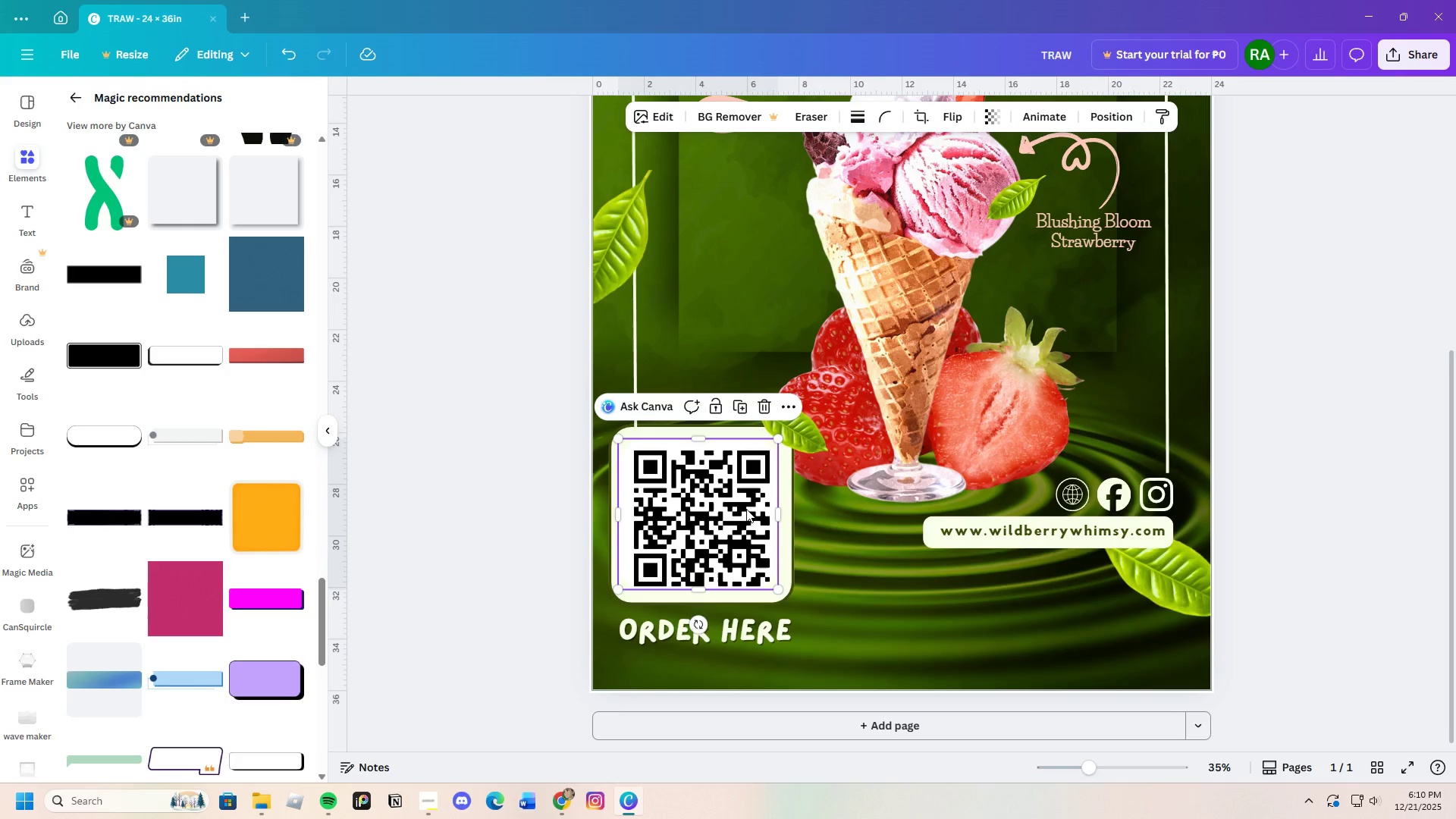 
left_click_drag(start_coordinate=[746, 509], to_coordinate=[751, 509])
 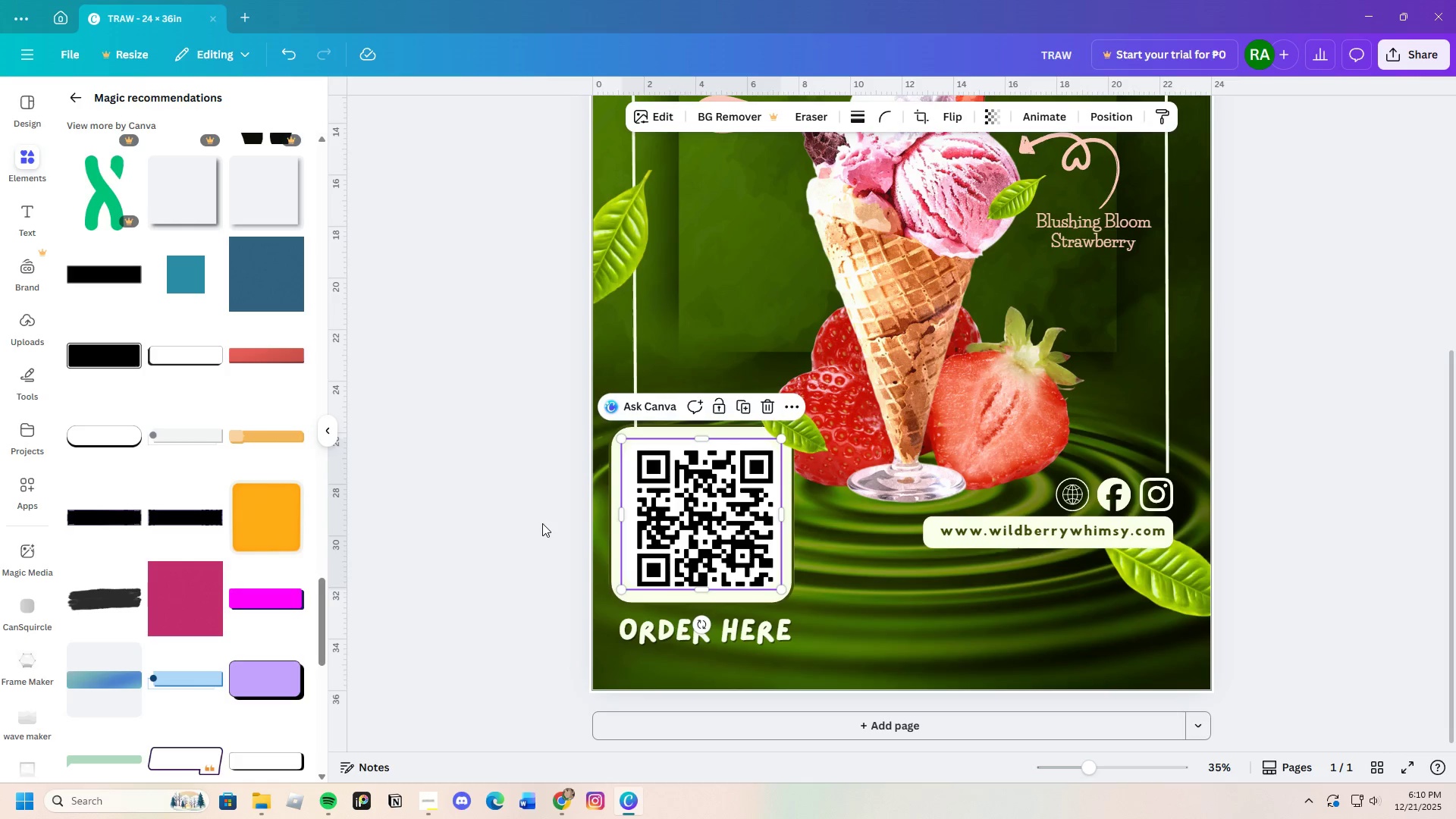 
left_click([542, 523])
 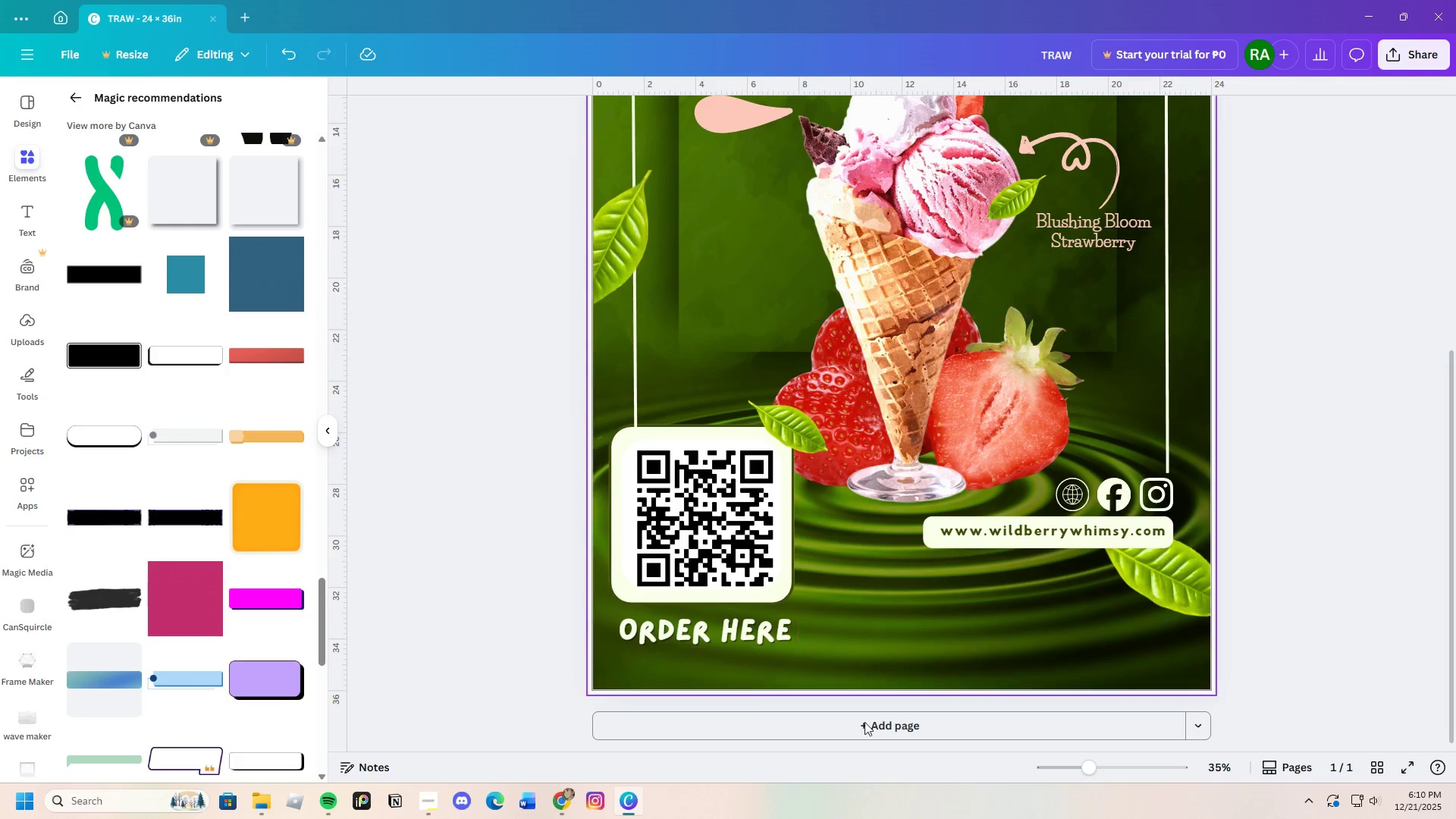 
left_click_drag(start_coordinate=[1074, 764], to_coordinate=[1068, 767])
 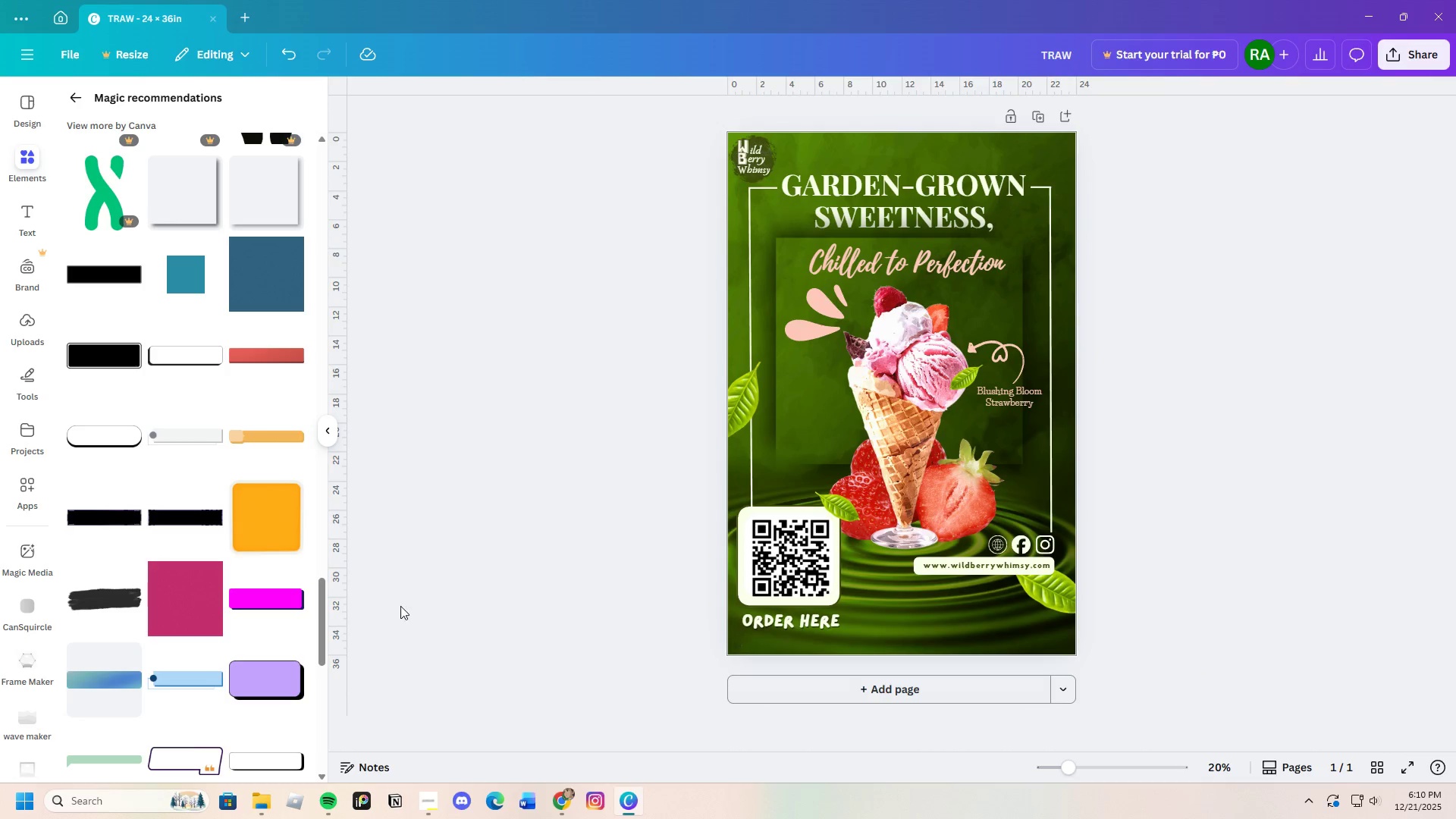 
scroll: coordinate [238, 603], scroll_direction: down, amount: 5.0
 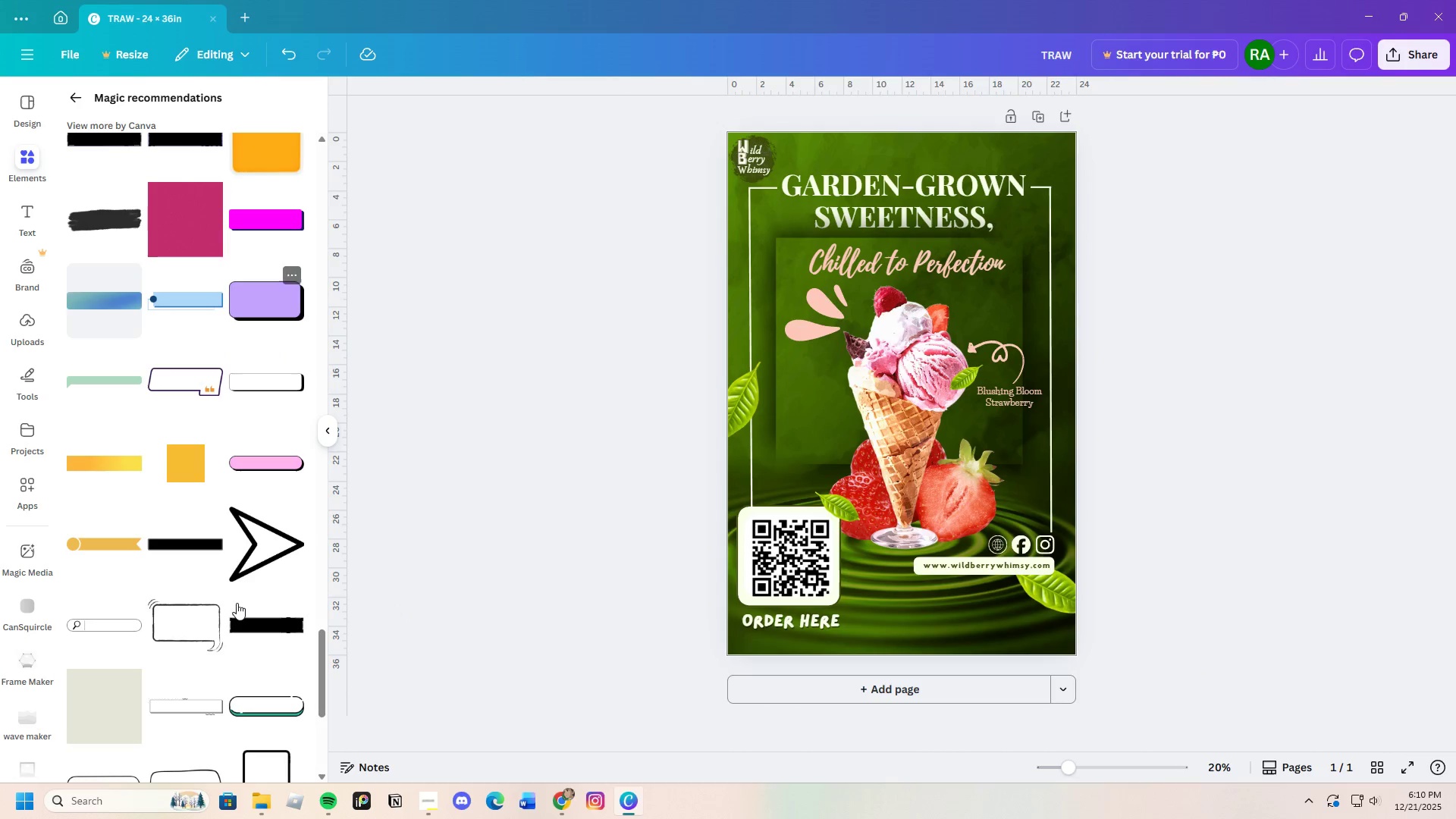 
mouse_move([197, 593])
 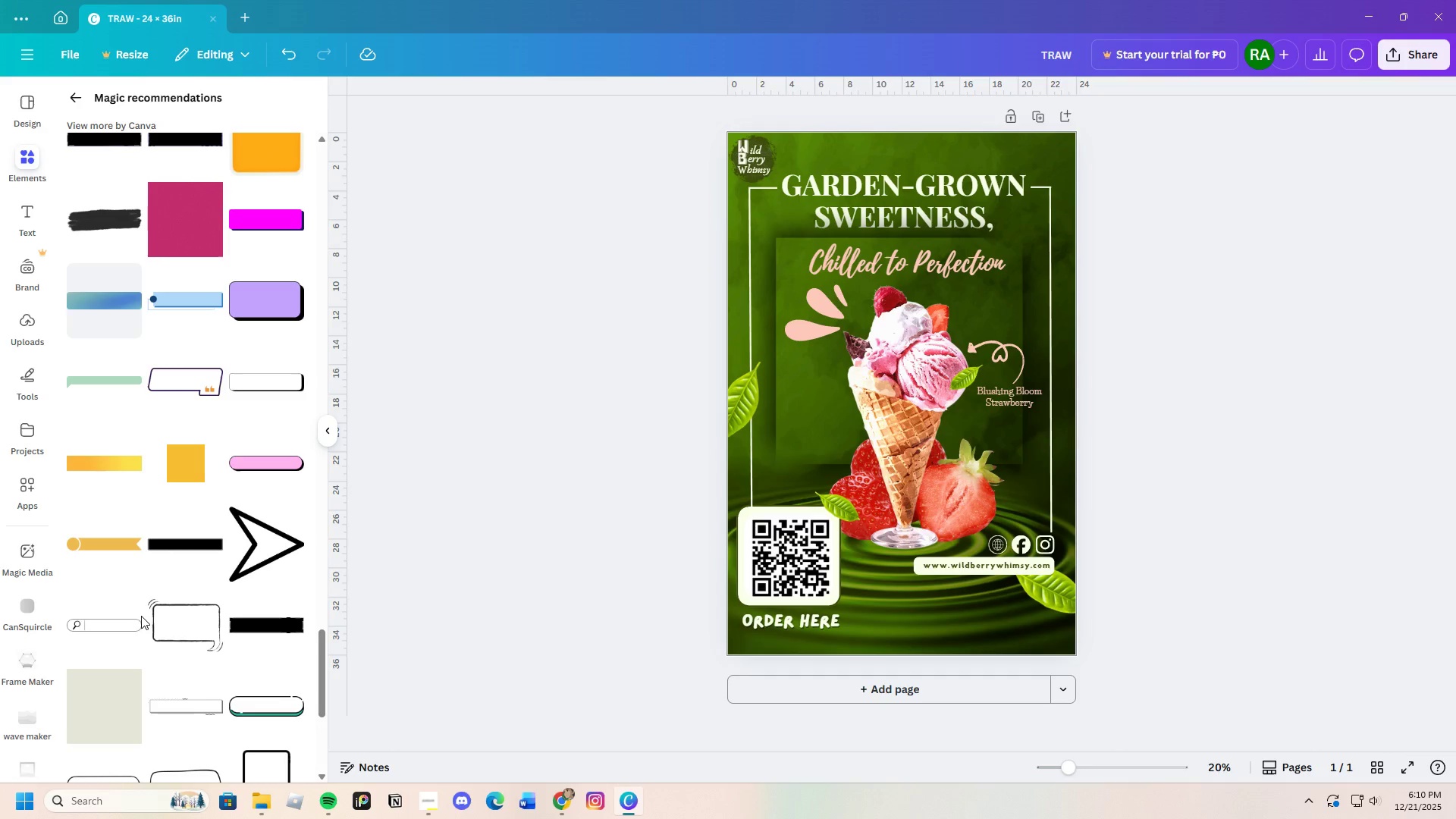 
scroll: coordinate [131, 619], scroll_direction: down, amount: 8.0
 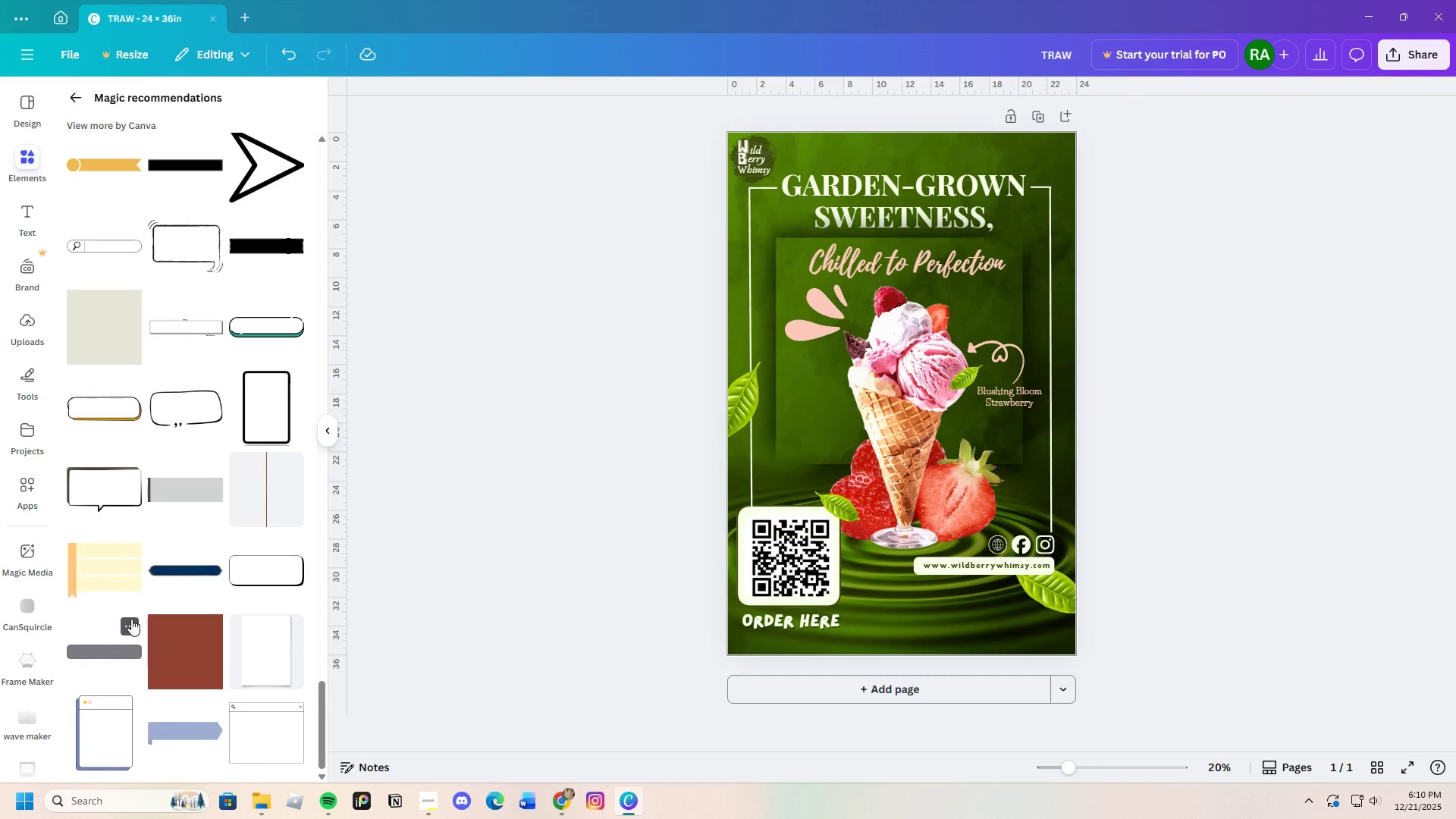 
scroll: coordinate [131, 619], scroll_direction: none, amount: 0.0
 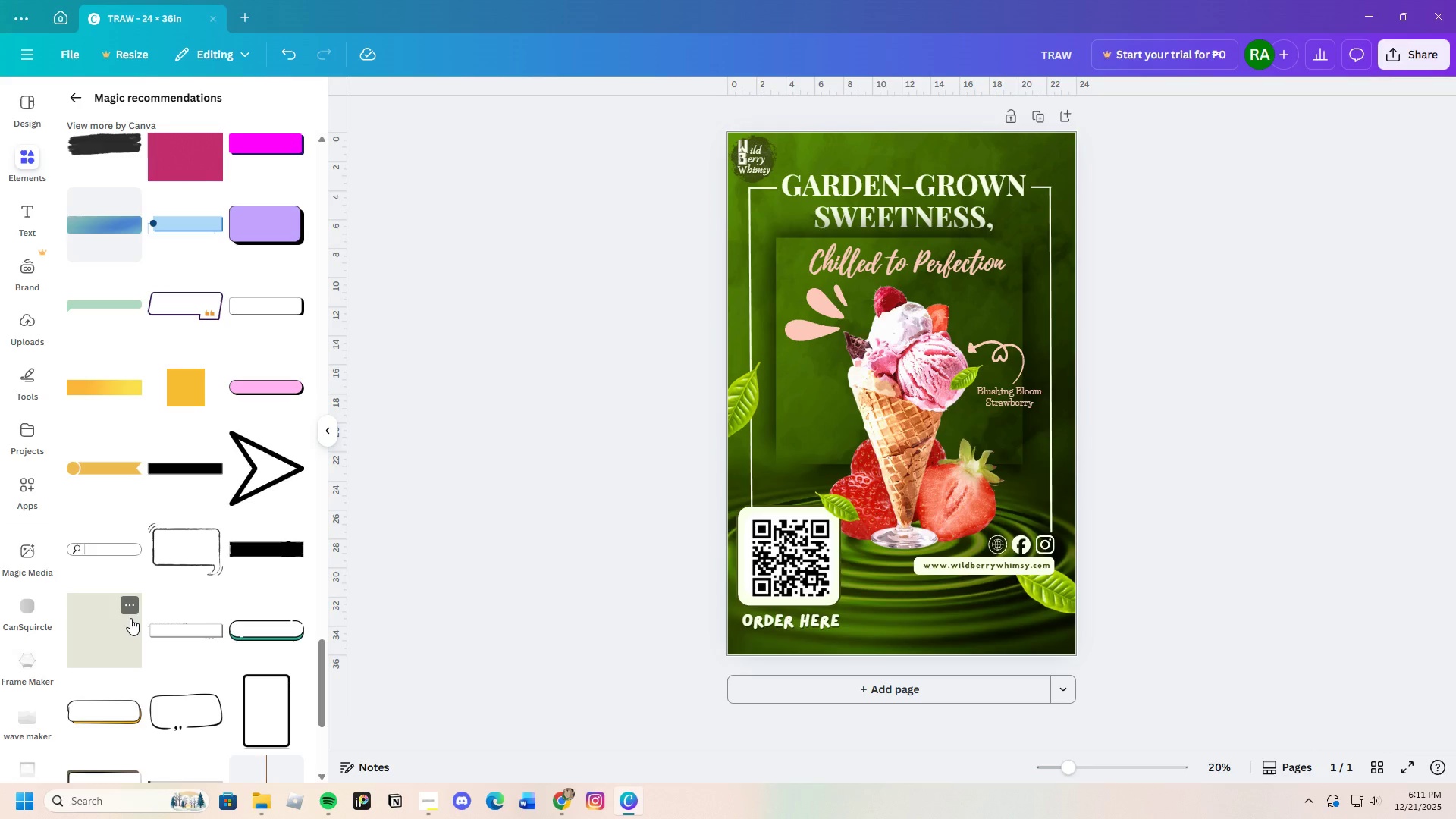 
scroll: coordinate [118, 626], scroll_direction: up, amount: 29.0
 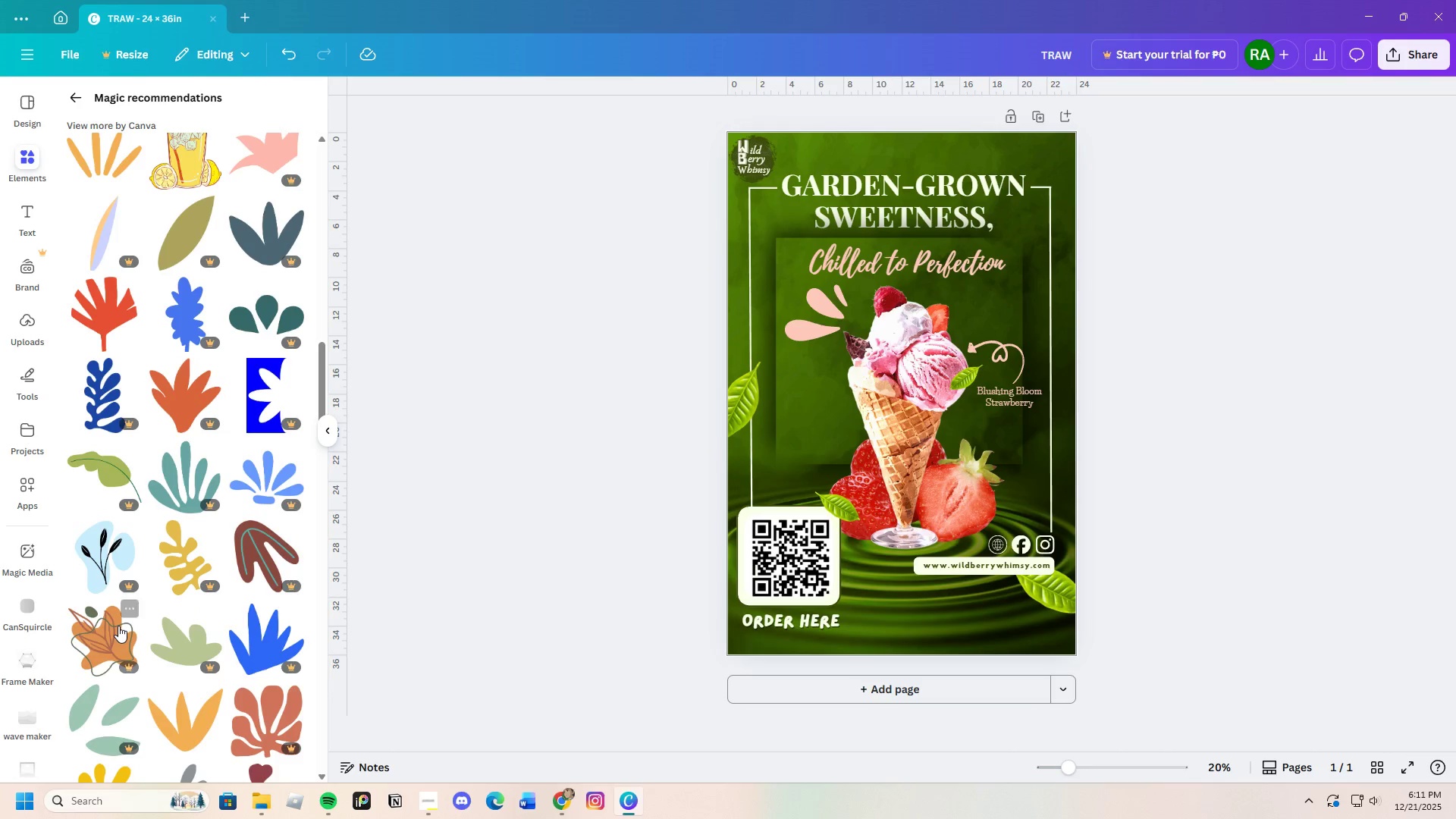 
scroll: coordinate [118, 628], scroll_direction: up, amount: 4.0
 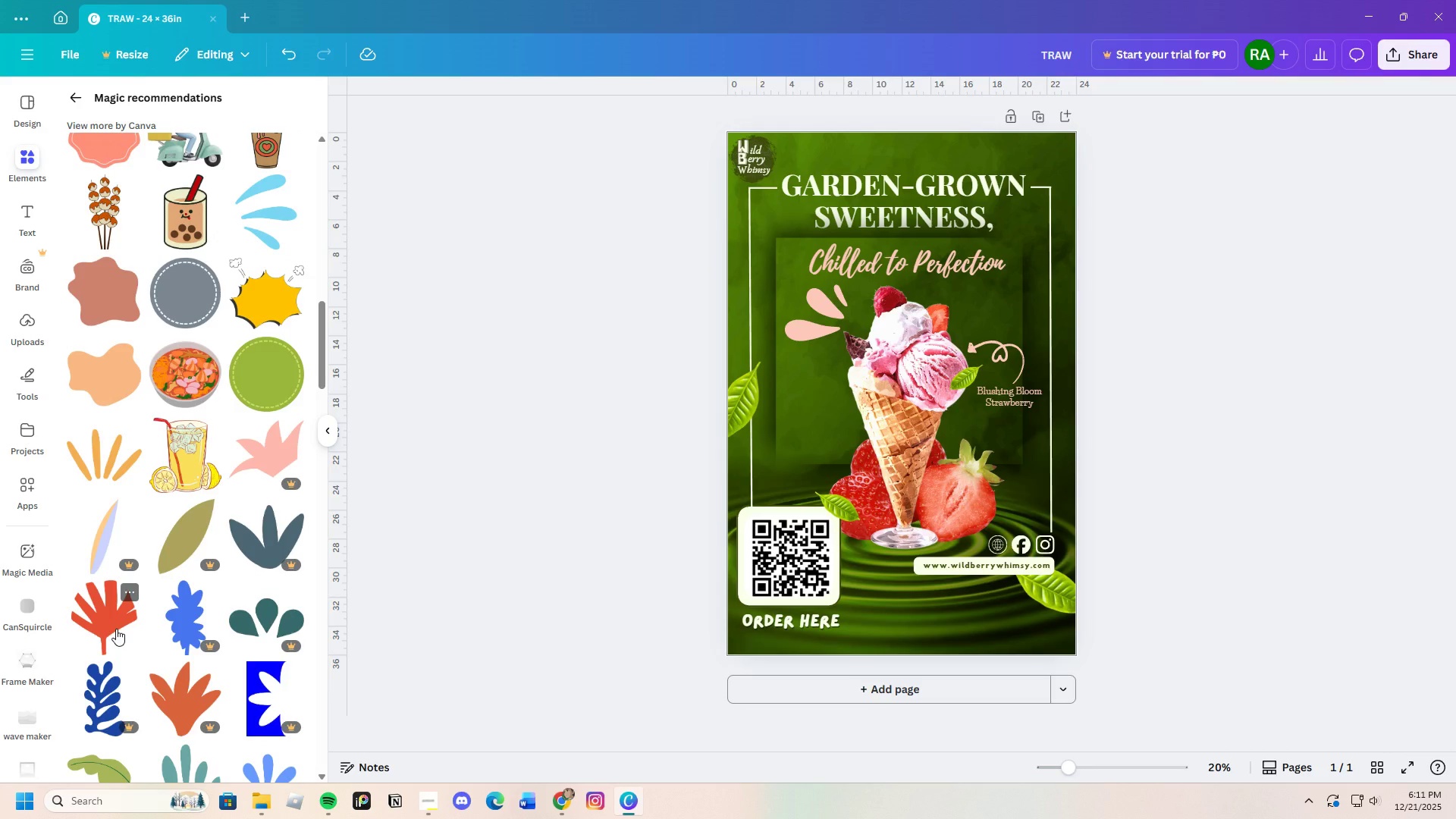 
wait(24.52)
 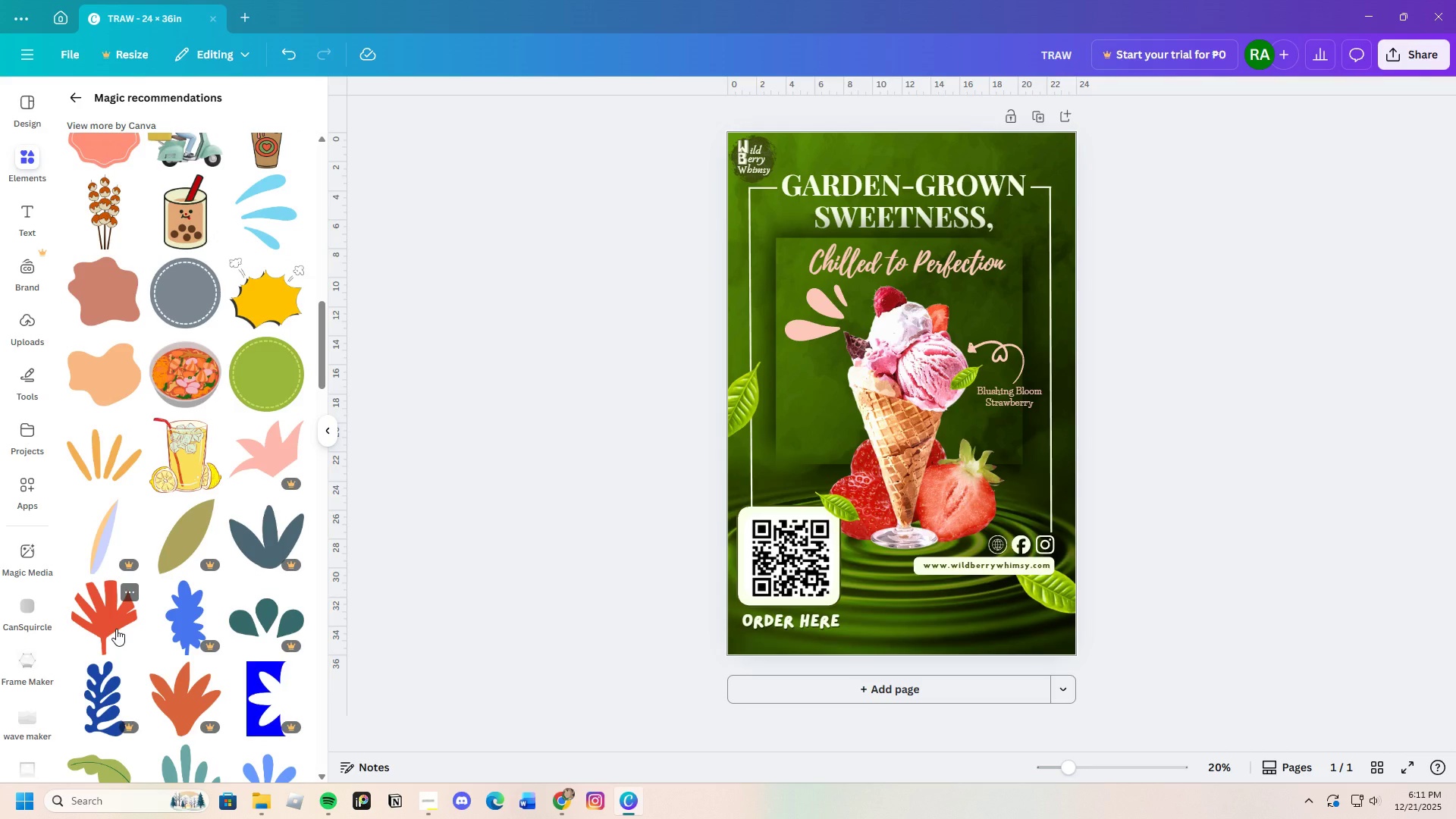 
scroll: coordinate [121, 636], scroll_direction: down, amount: 18.0
 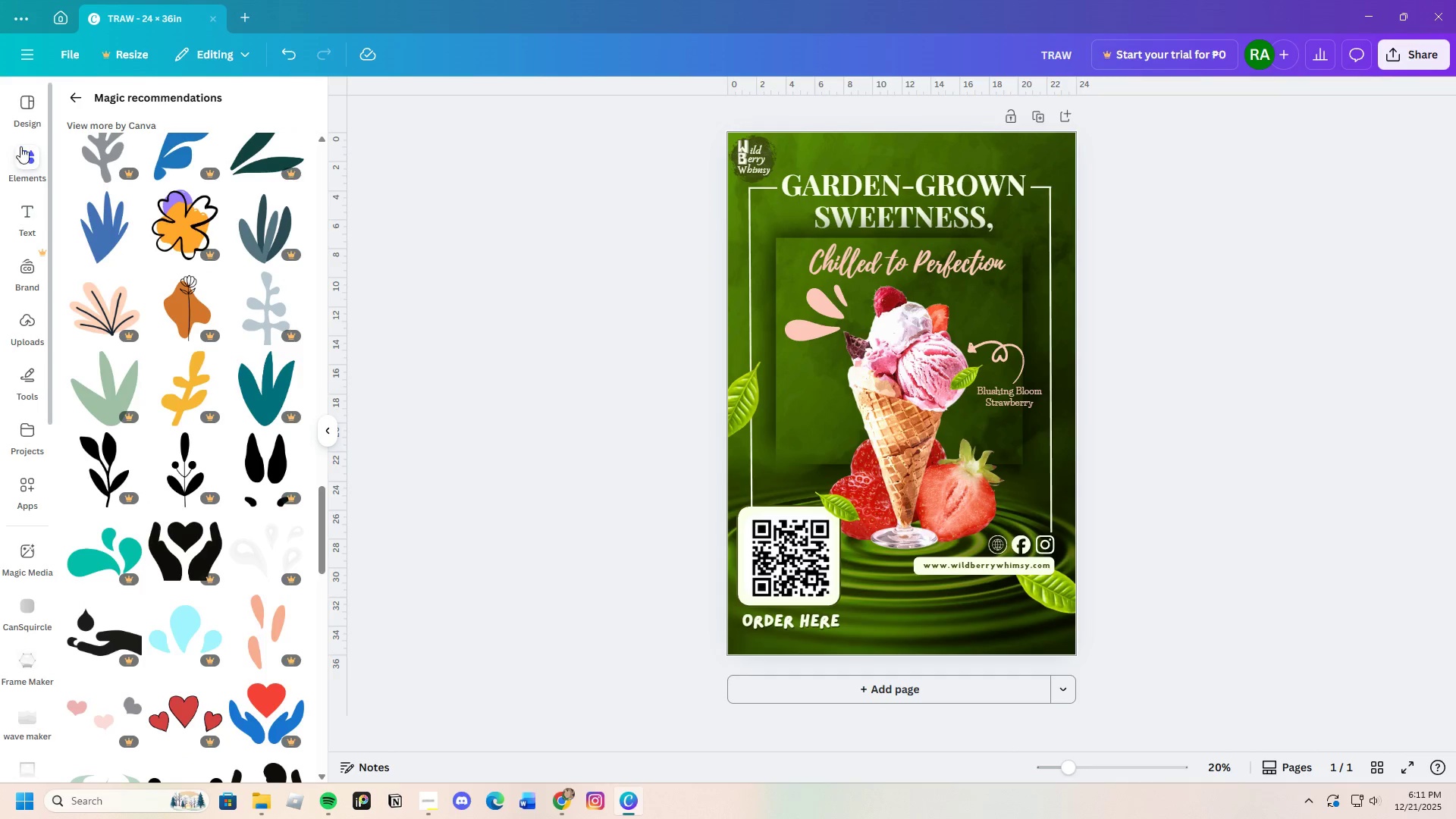 
left_click([30, 113])
 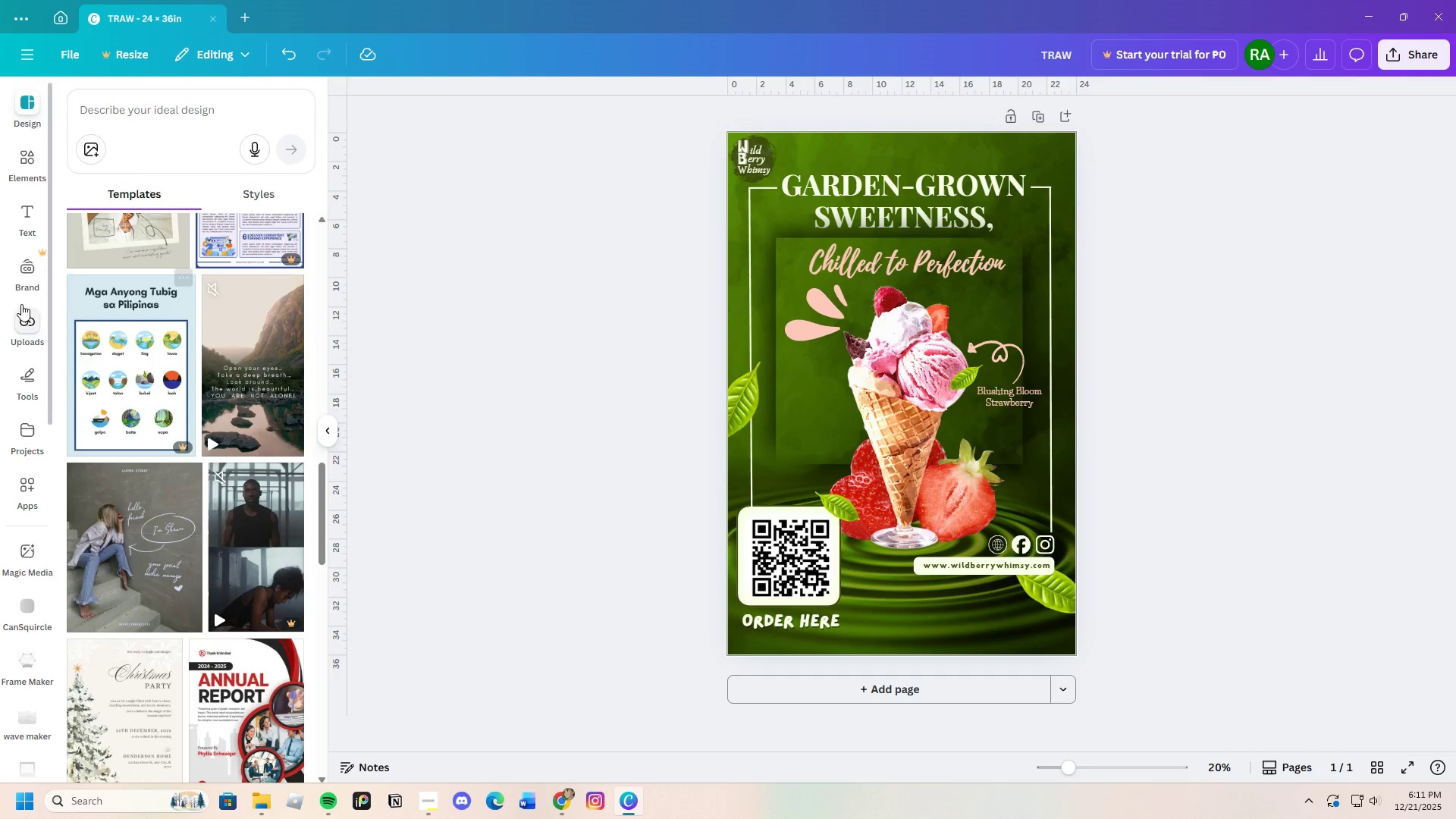 
left_click([17, 165])
 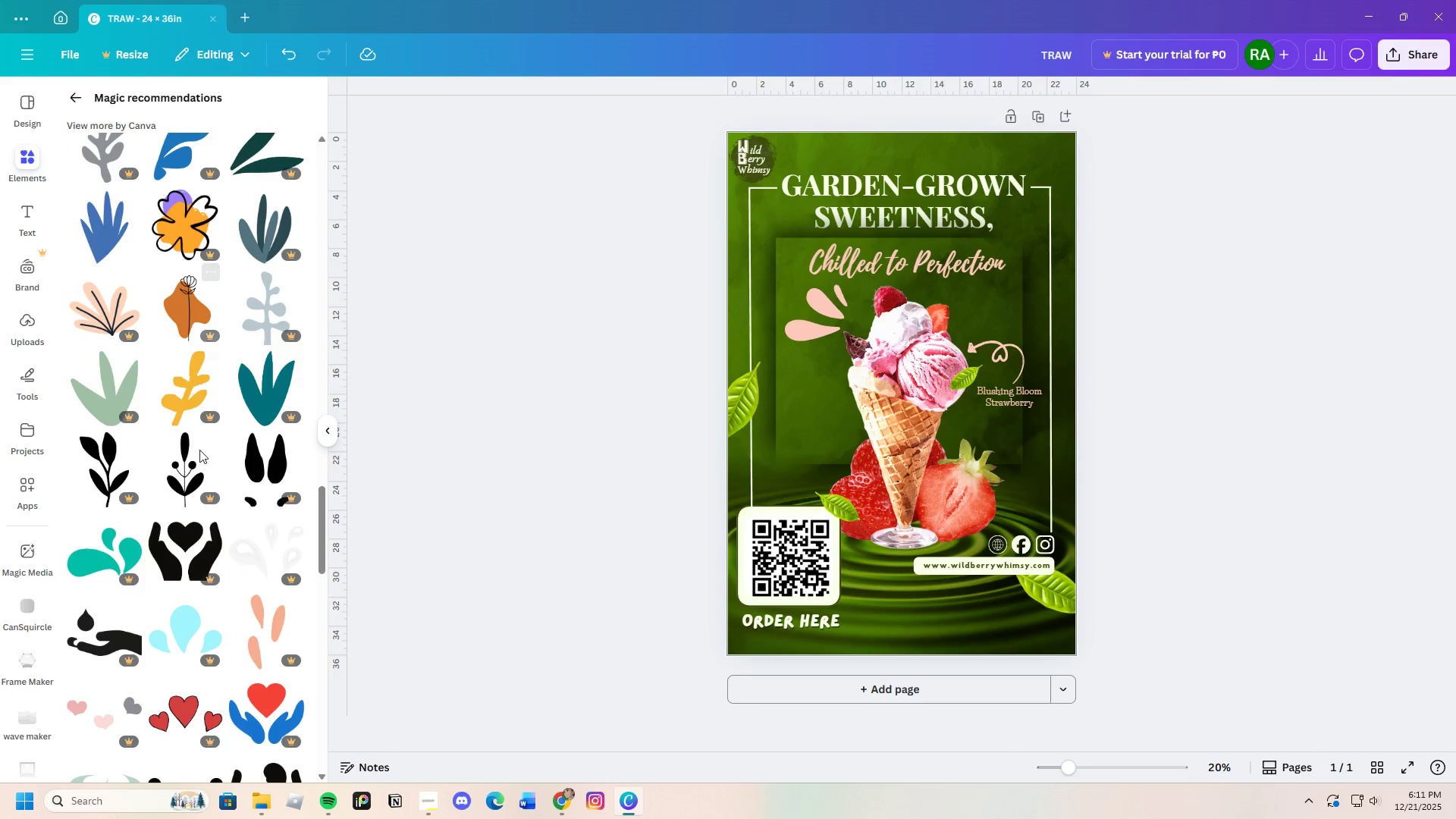 
scroll: coordinate [240, 573], scroll_direction: down, amount: 12.0
 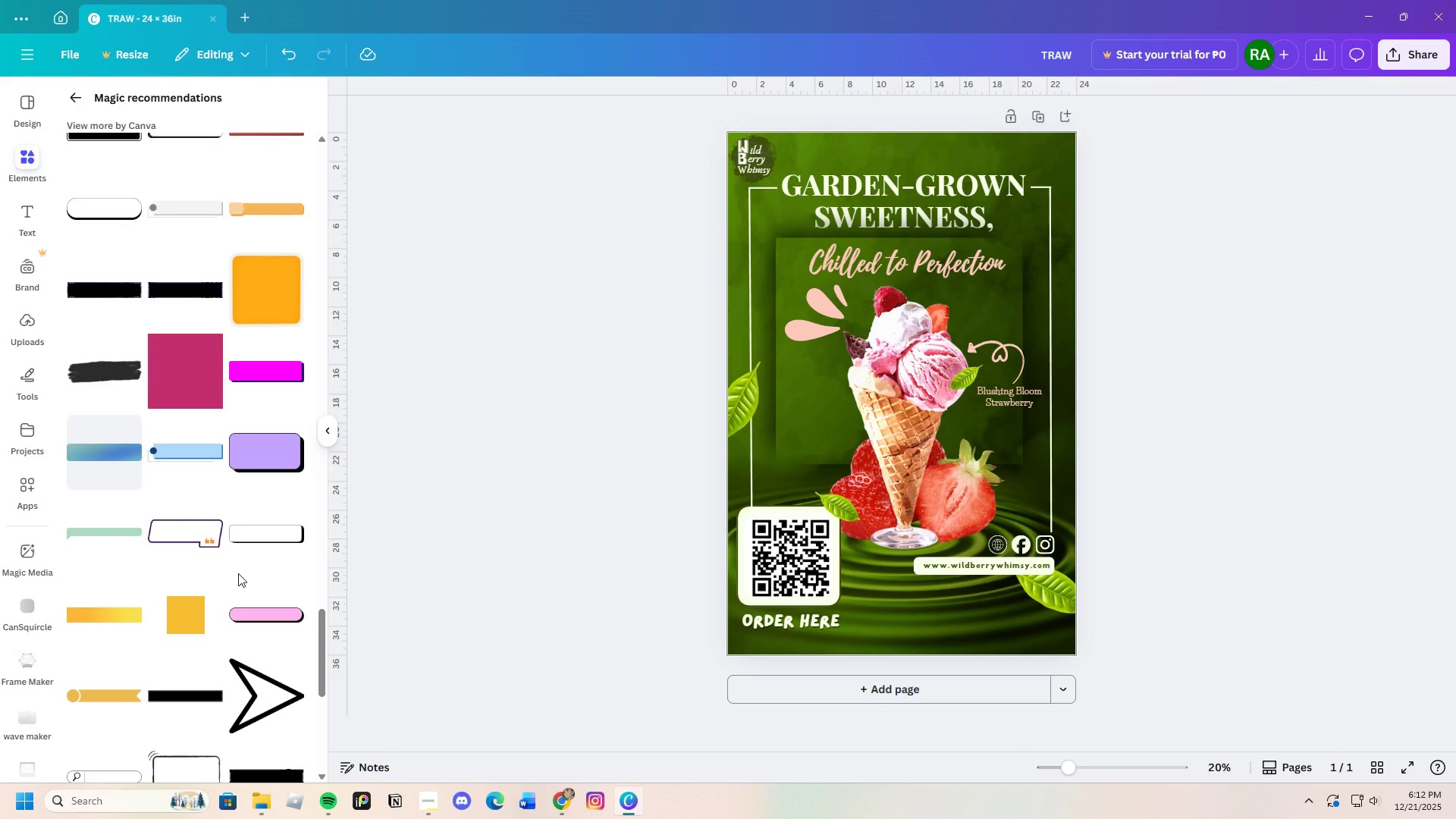 
wait(30.87)
 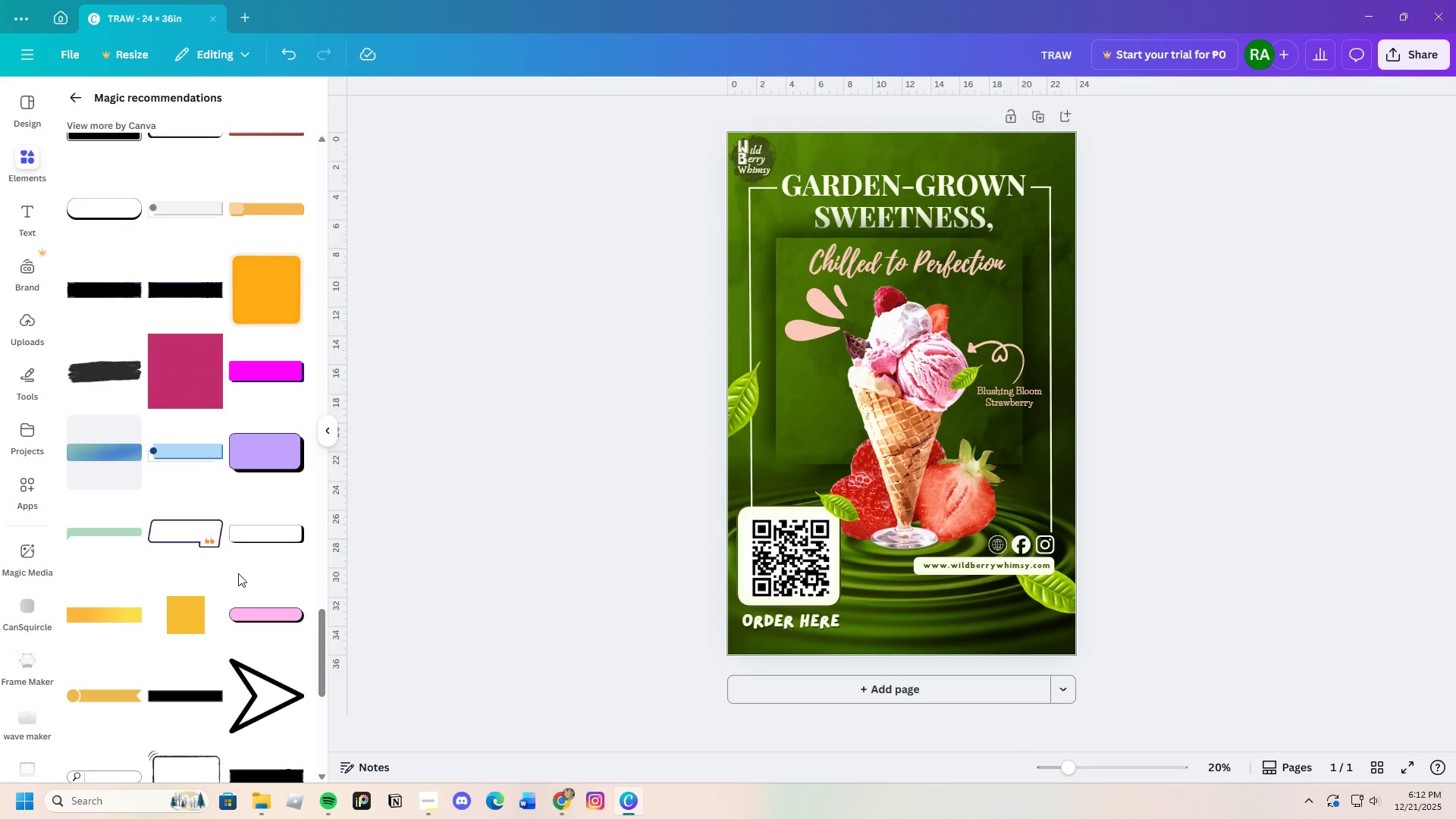 
scroll: coordinate [214, 626], scroll_direction: down, amount: 15.0
 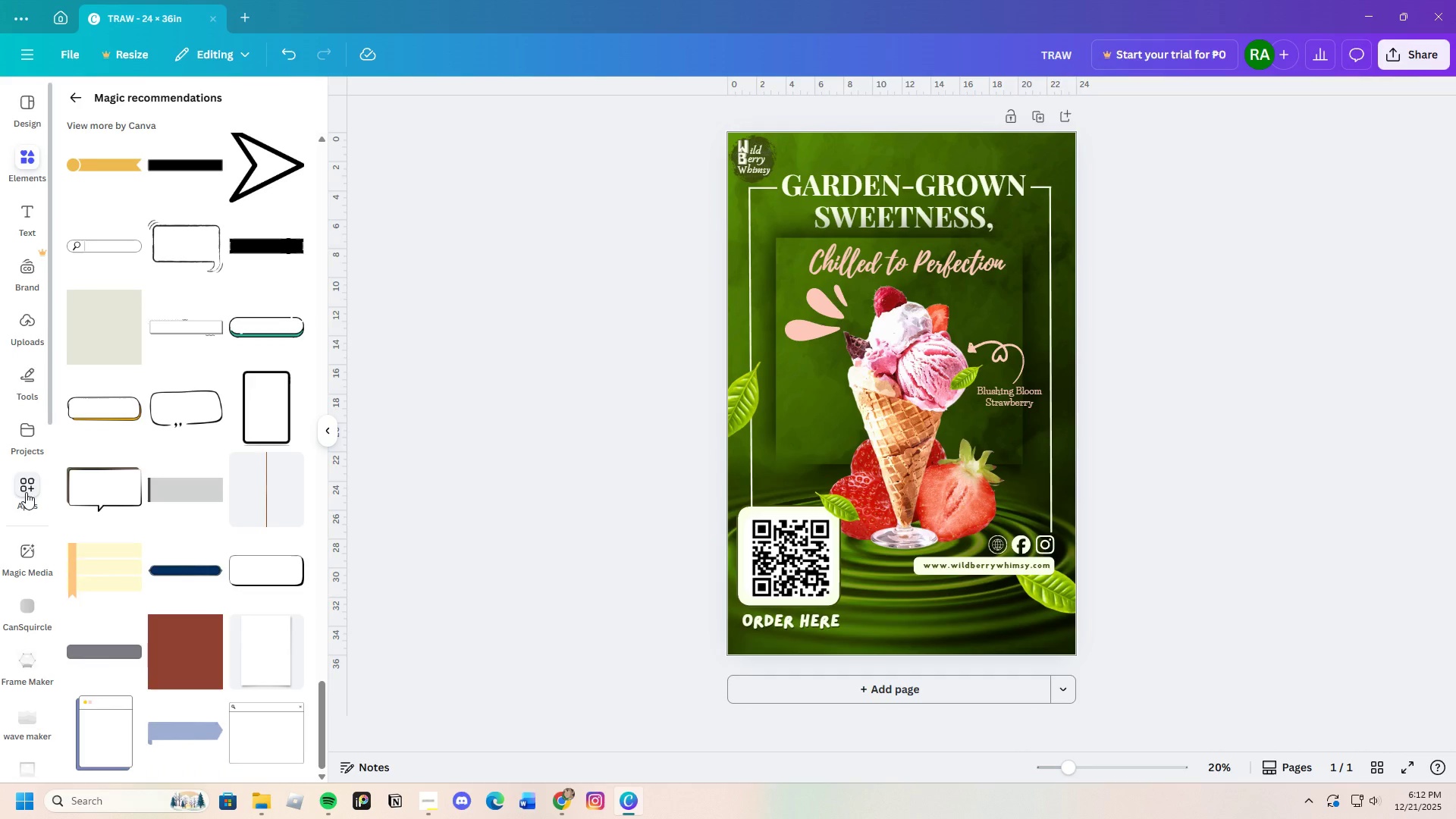 
wait(5.38)
 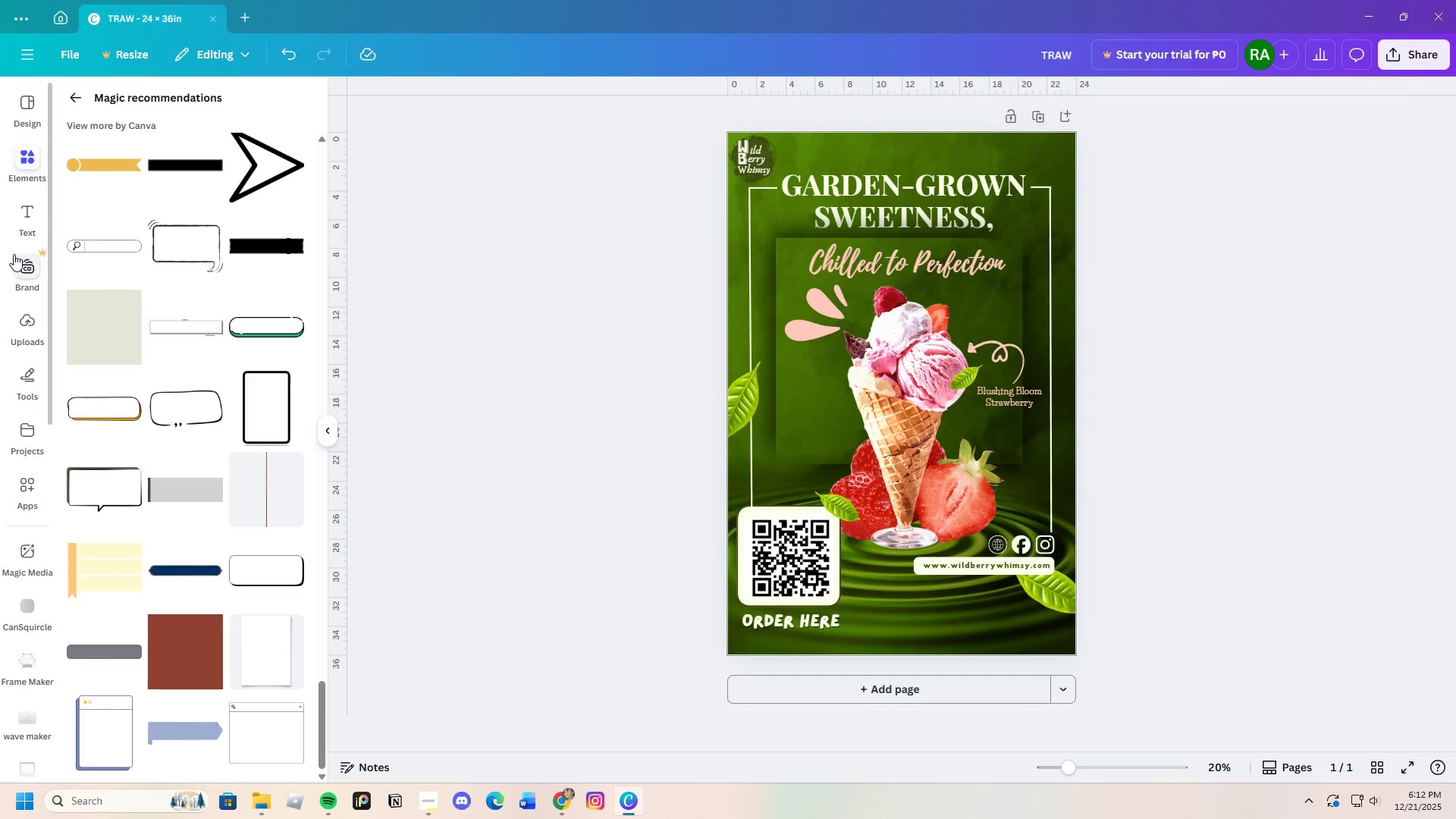 
scroll: coordinate [101, 489], scroll_direction: down, amount: 17.0
 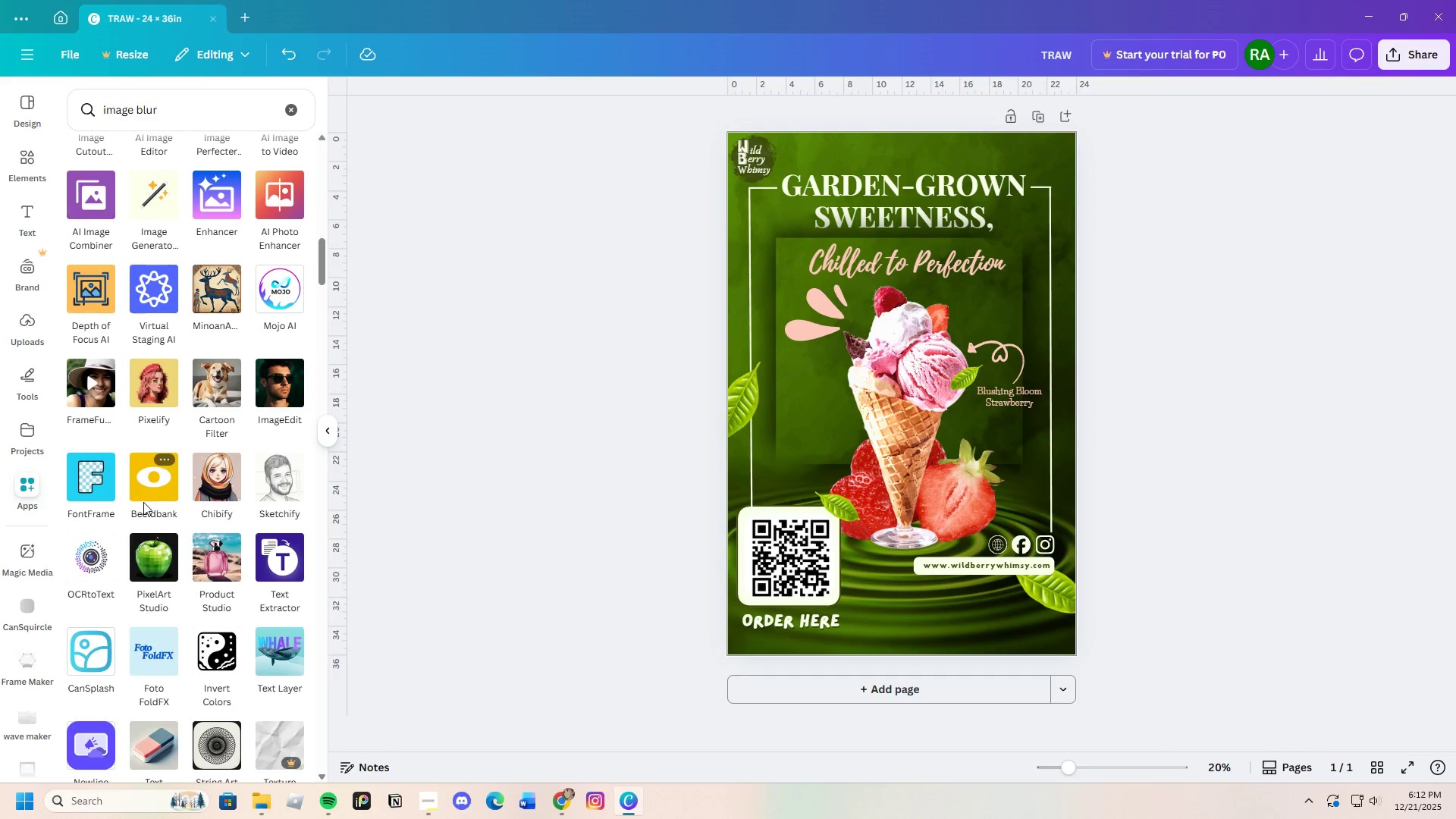 
scroll: coordinate [146, 517], scroll_direction: down, amount: 25.0
 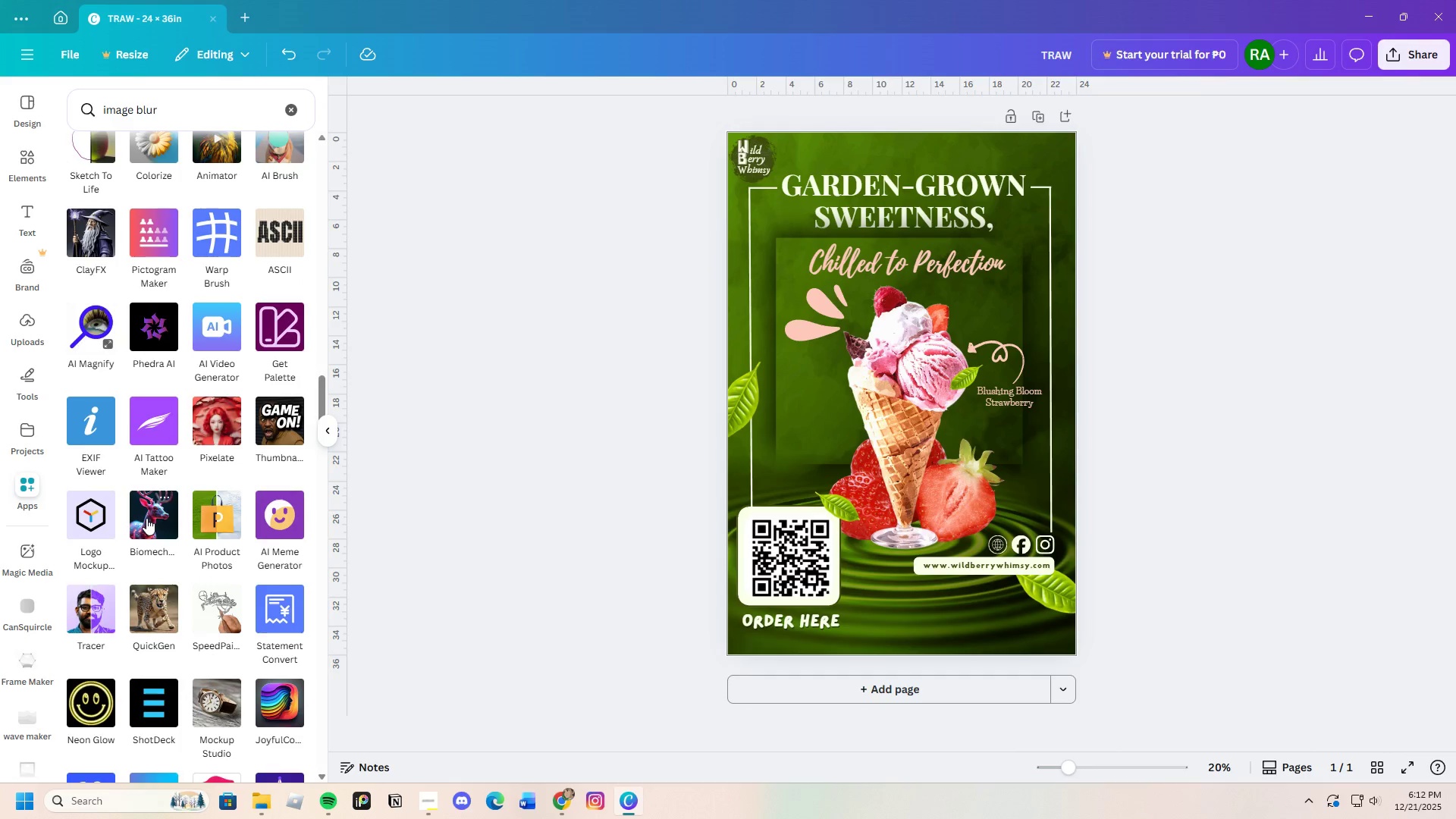 
scroll: coordinate [146, 518], scroll_direction: up, amount: 2.0
 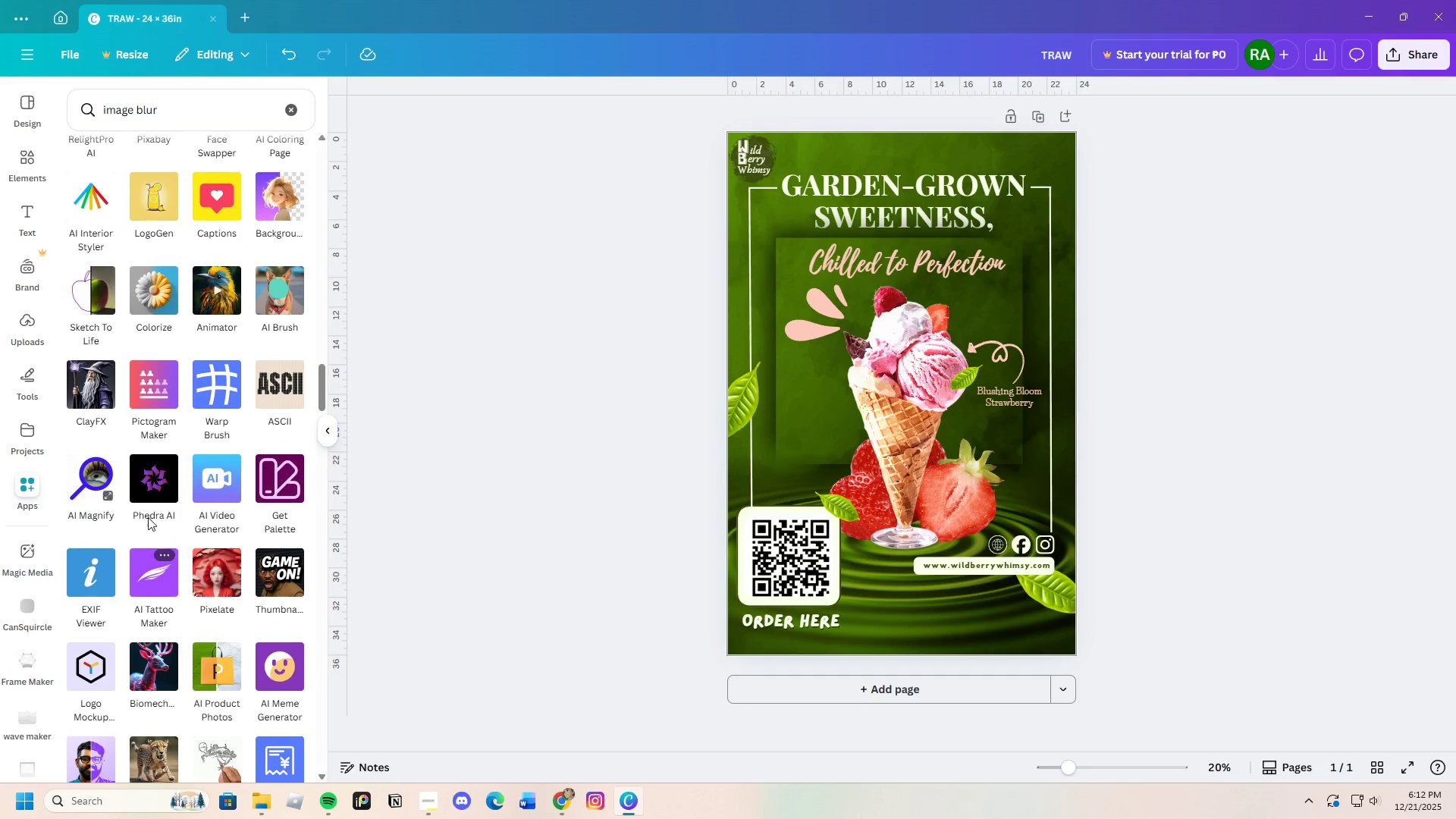 
scroll: coordinate [164, 512], scroll_direction: down, amount: 70.0
 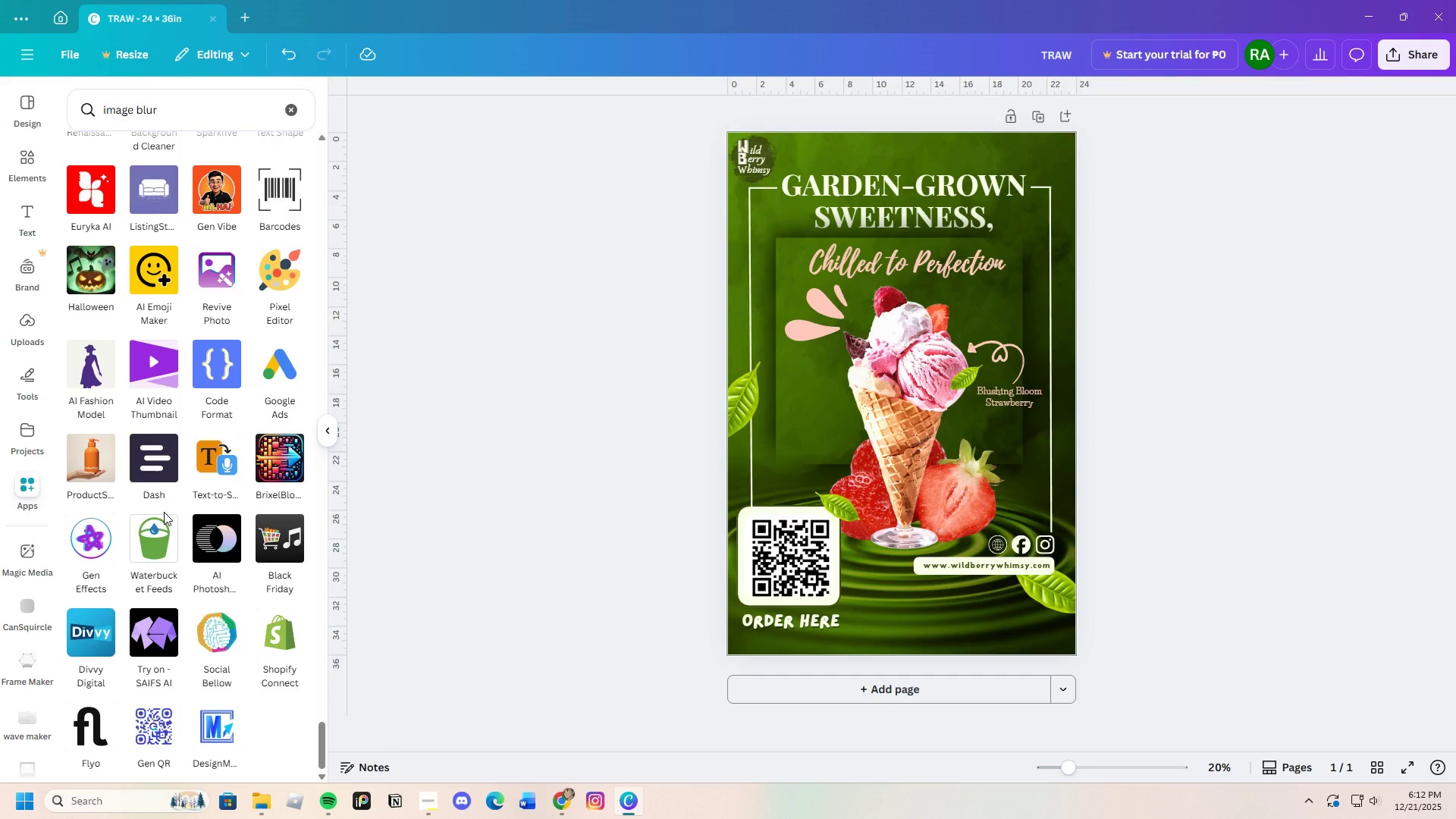 
scroll: coordinate [166, 447], scroll_direction: up, amount: 29.0
 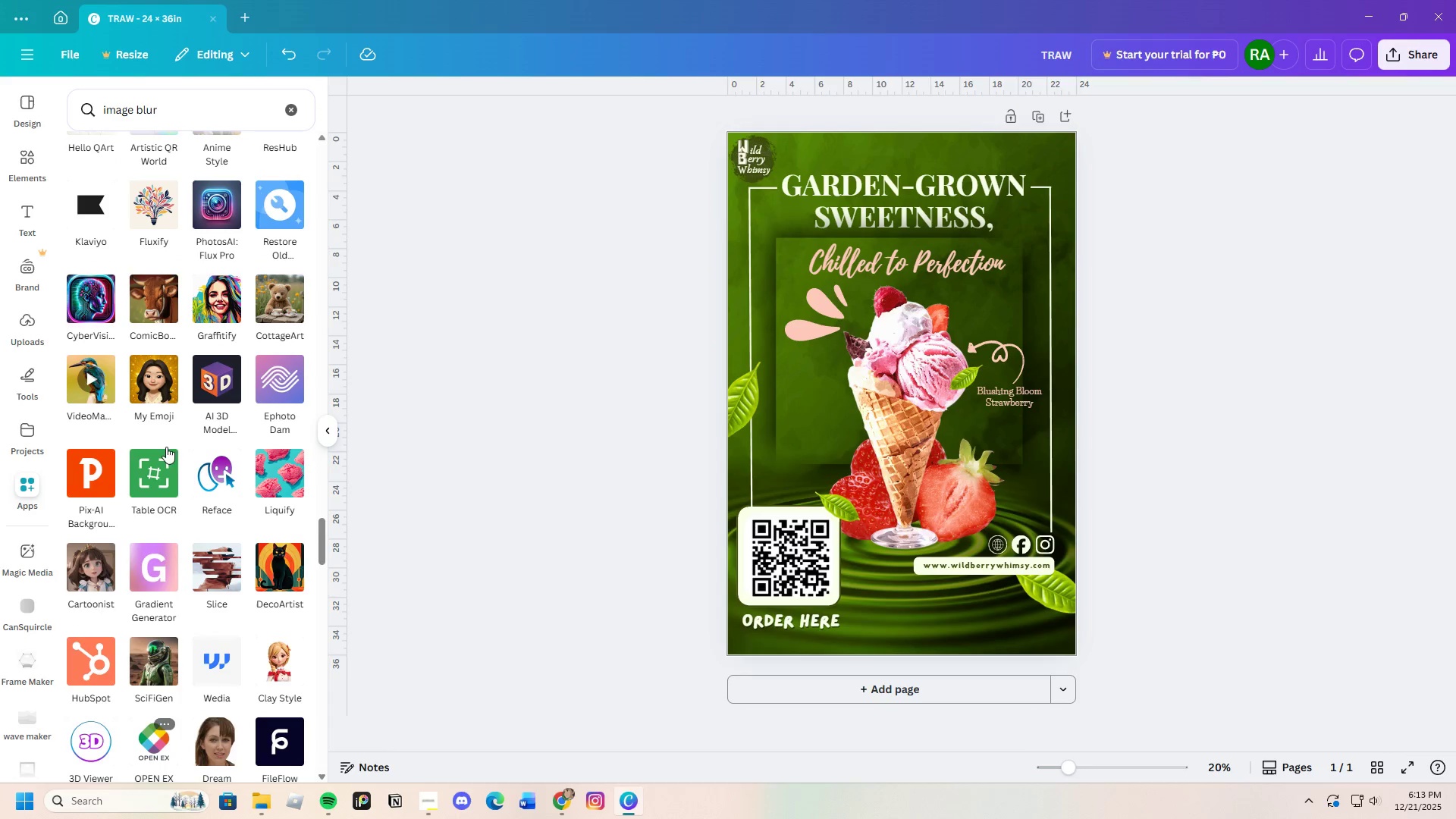 
left_click([226, 115])
 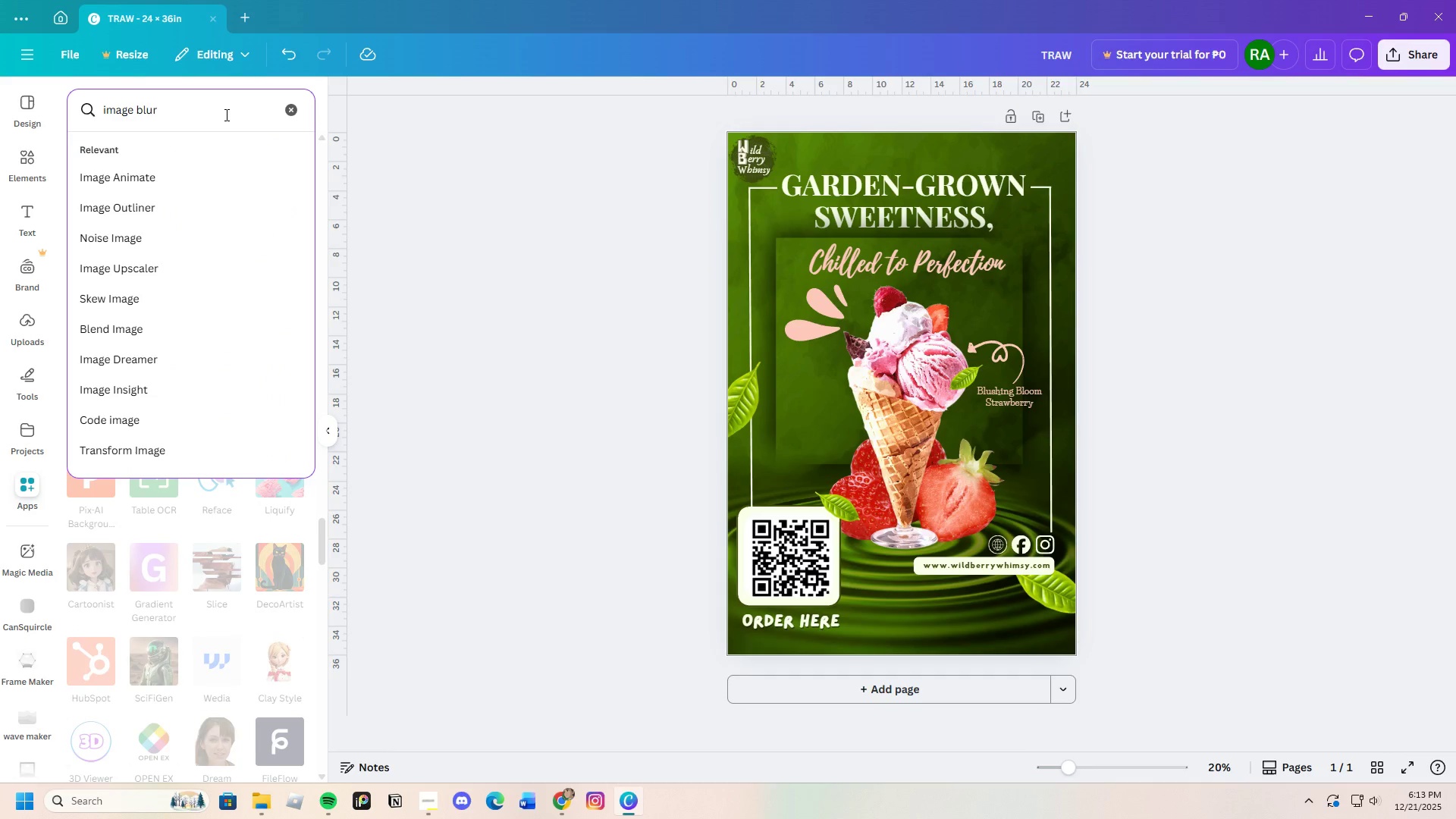 
hold_key(key=Backspace, duration=1.16)
 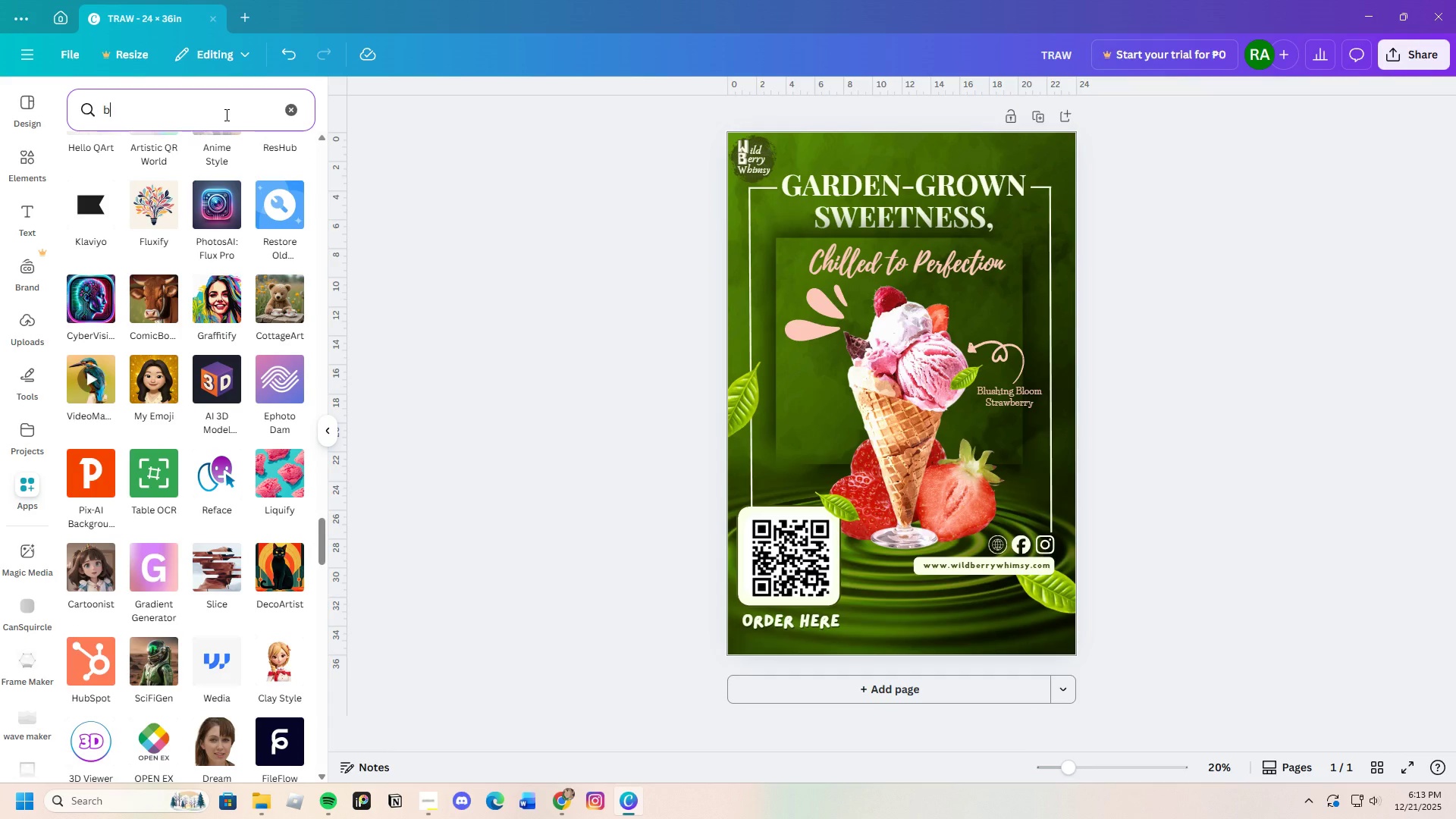 
type(blur)
 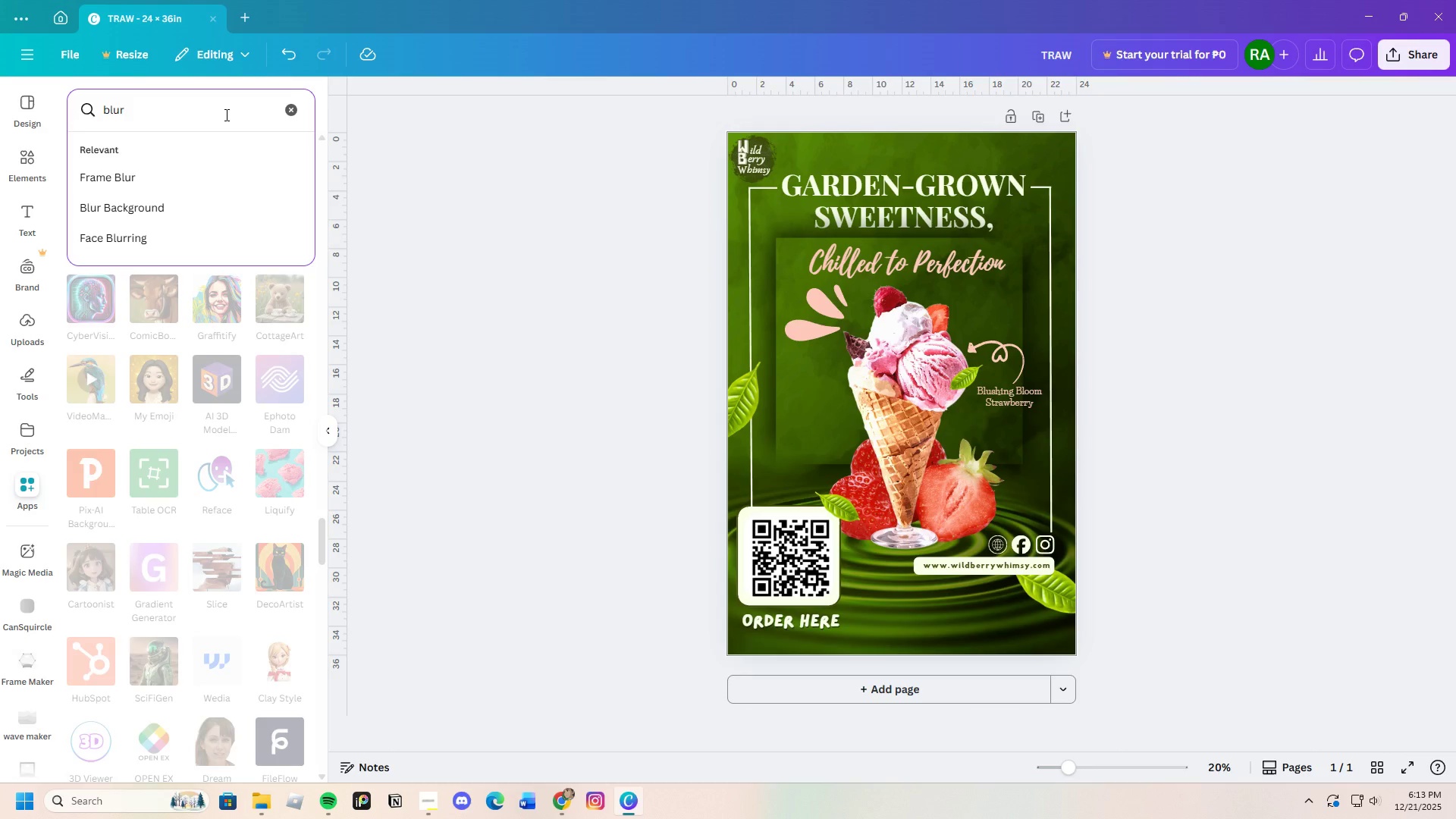 
key(Enter)
 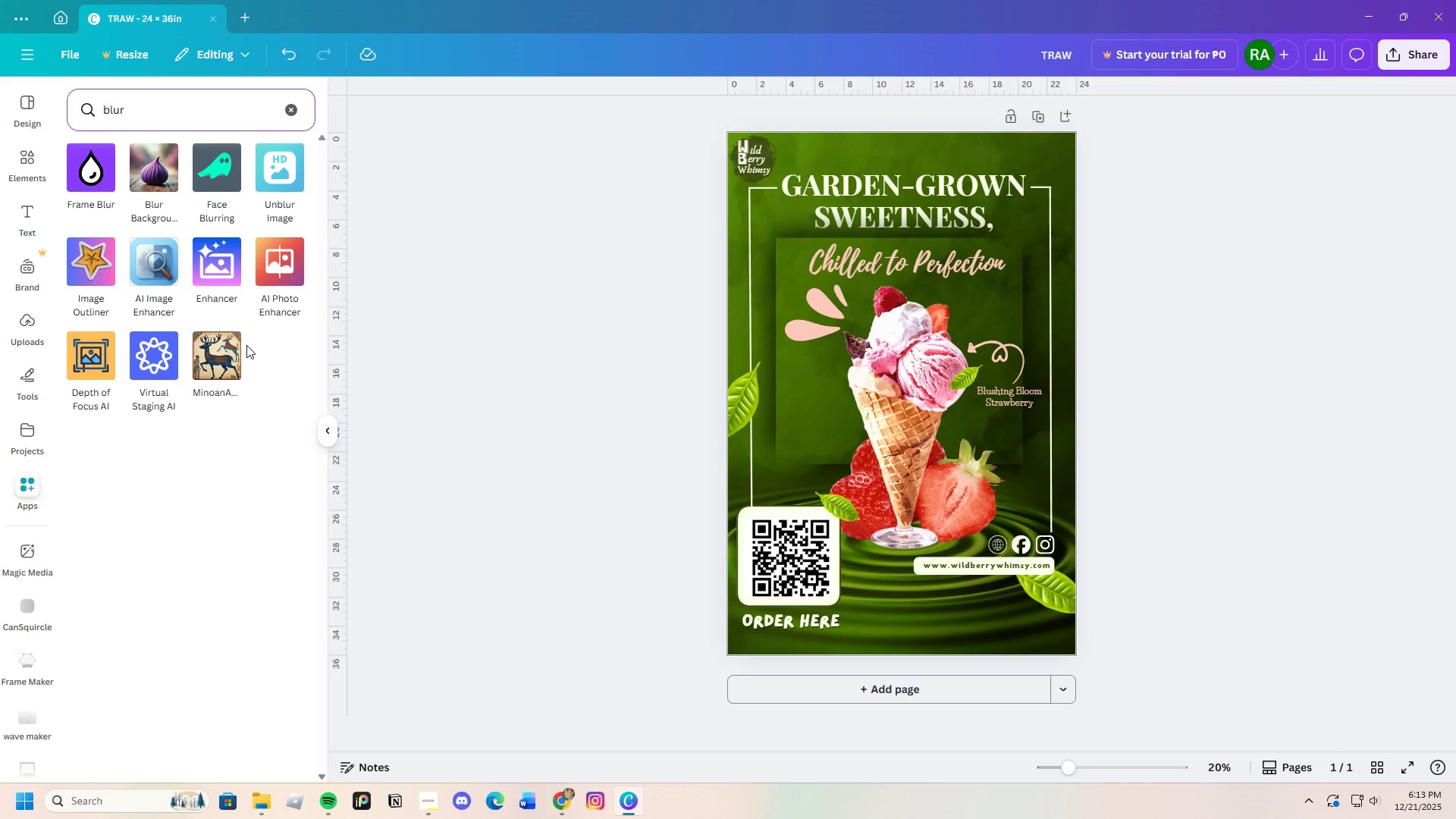 
wait(15.44)
 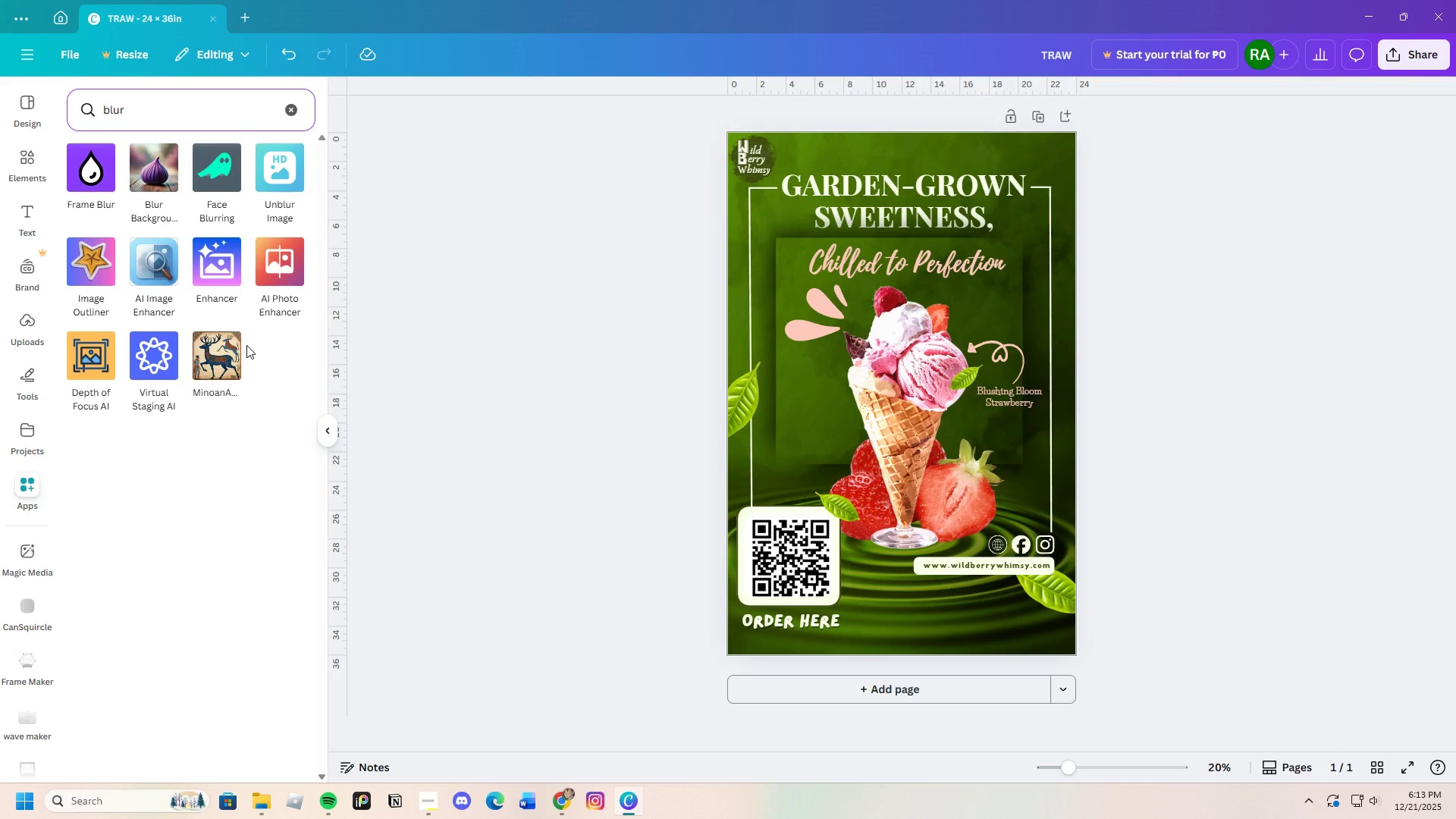 
scroll: coordinate [126, 284], scroll_direction: down, amount: 3.0
 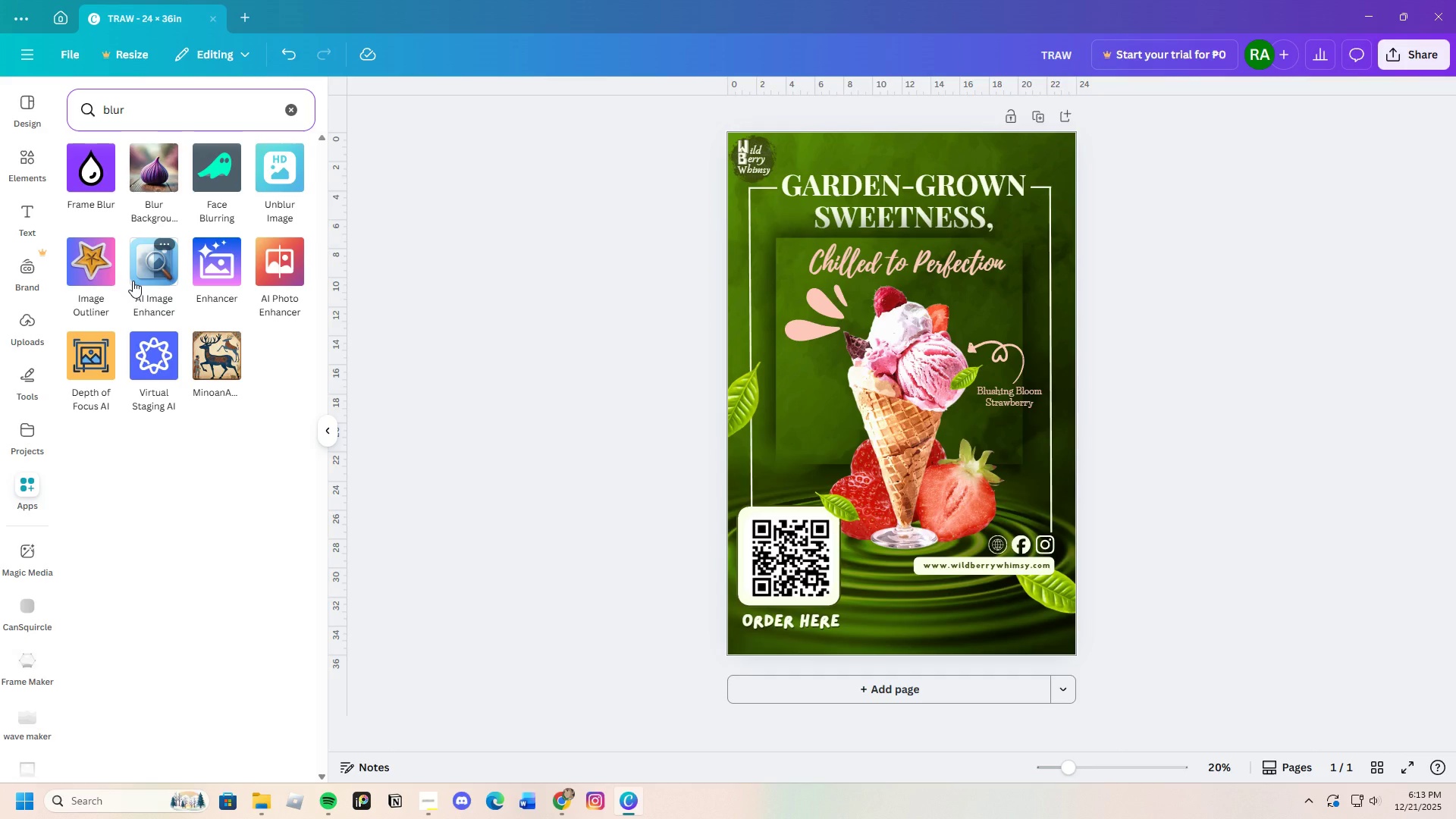 
scroll: coordinate [139, 278], scroll_direction: up, amount: 3.0
 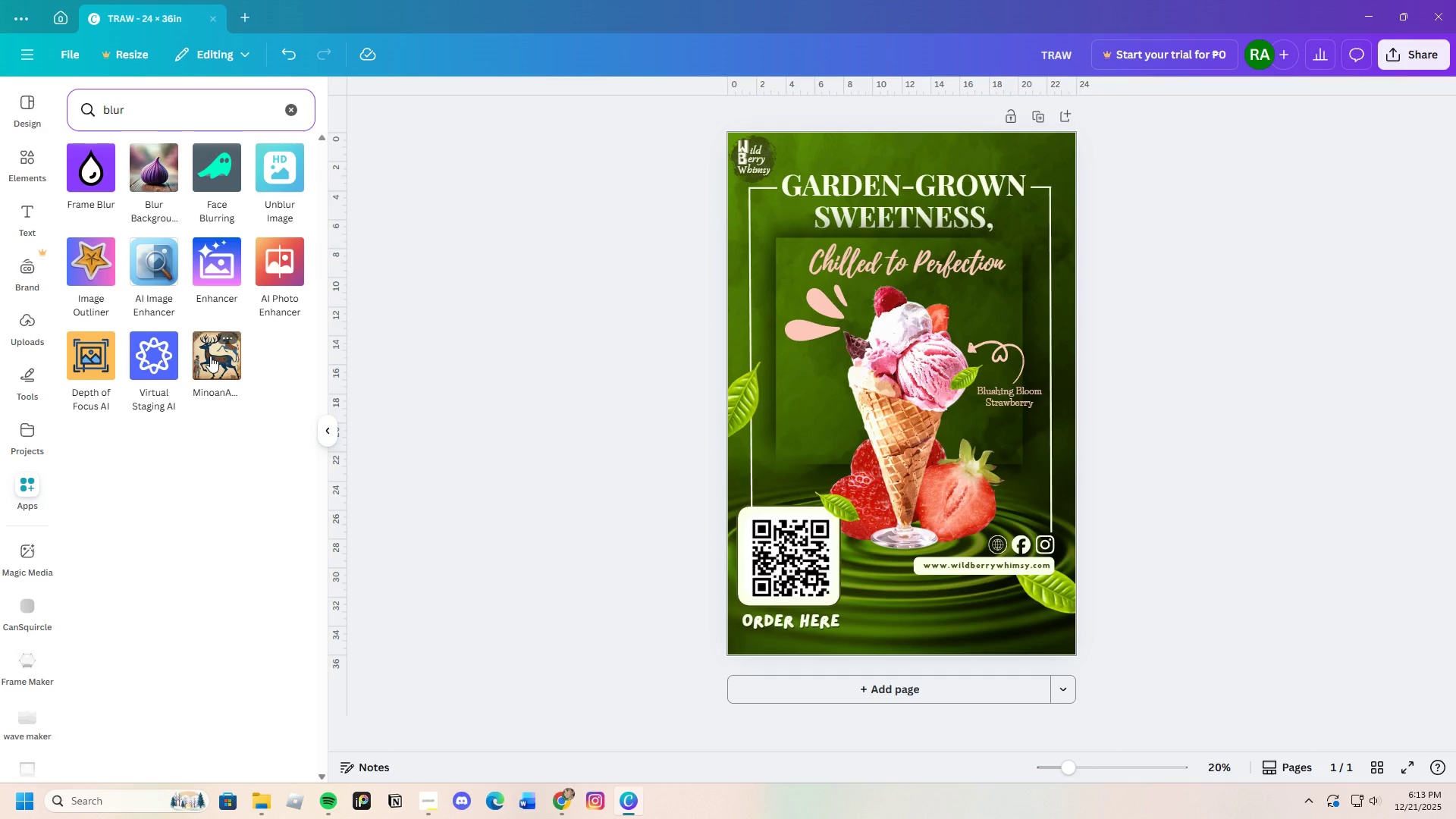 
wait(12.44)
 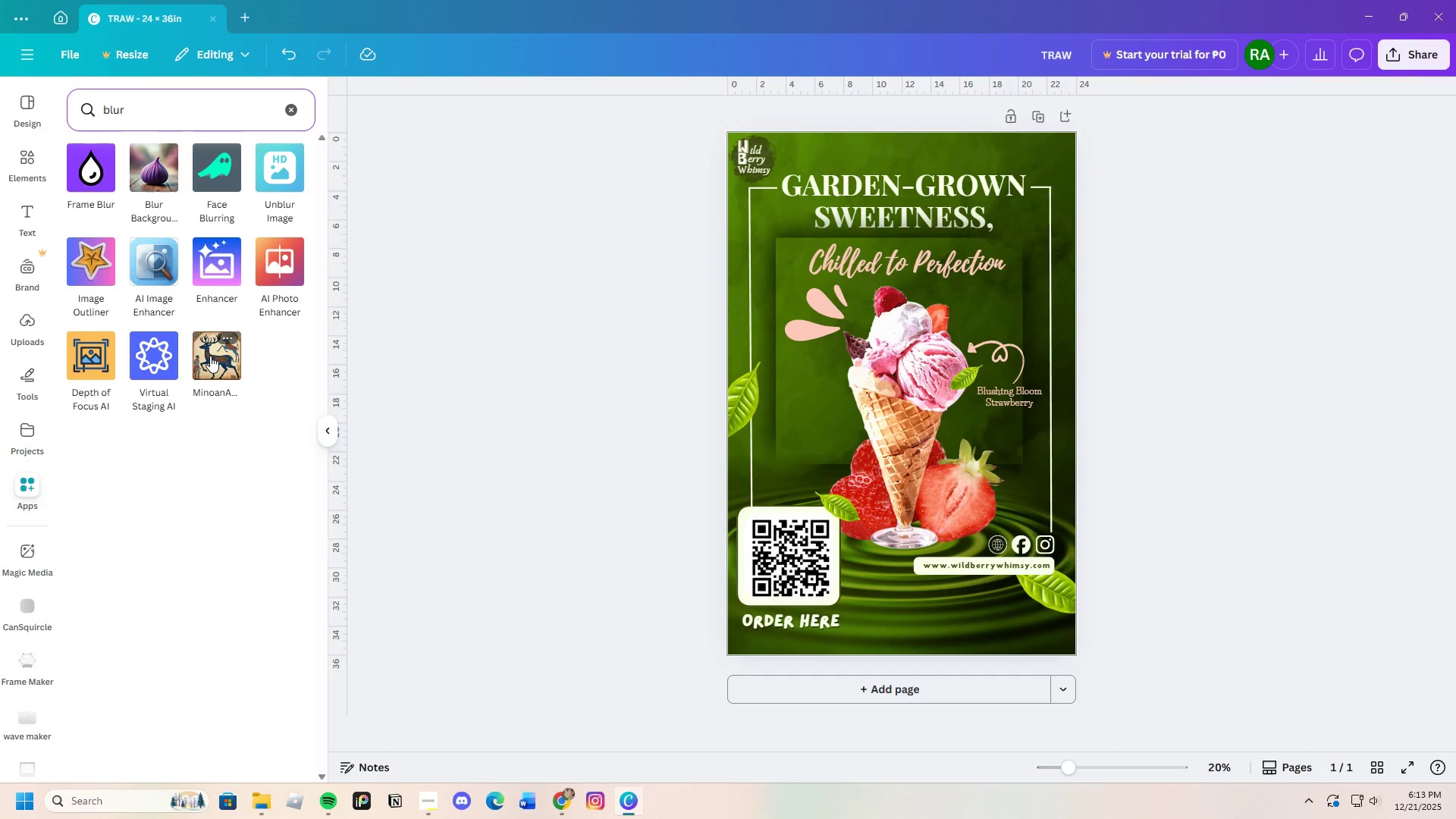 
left_click([289, 111])
 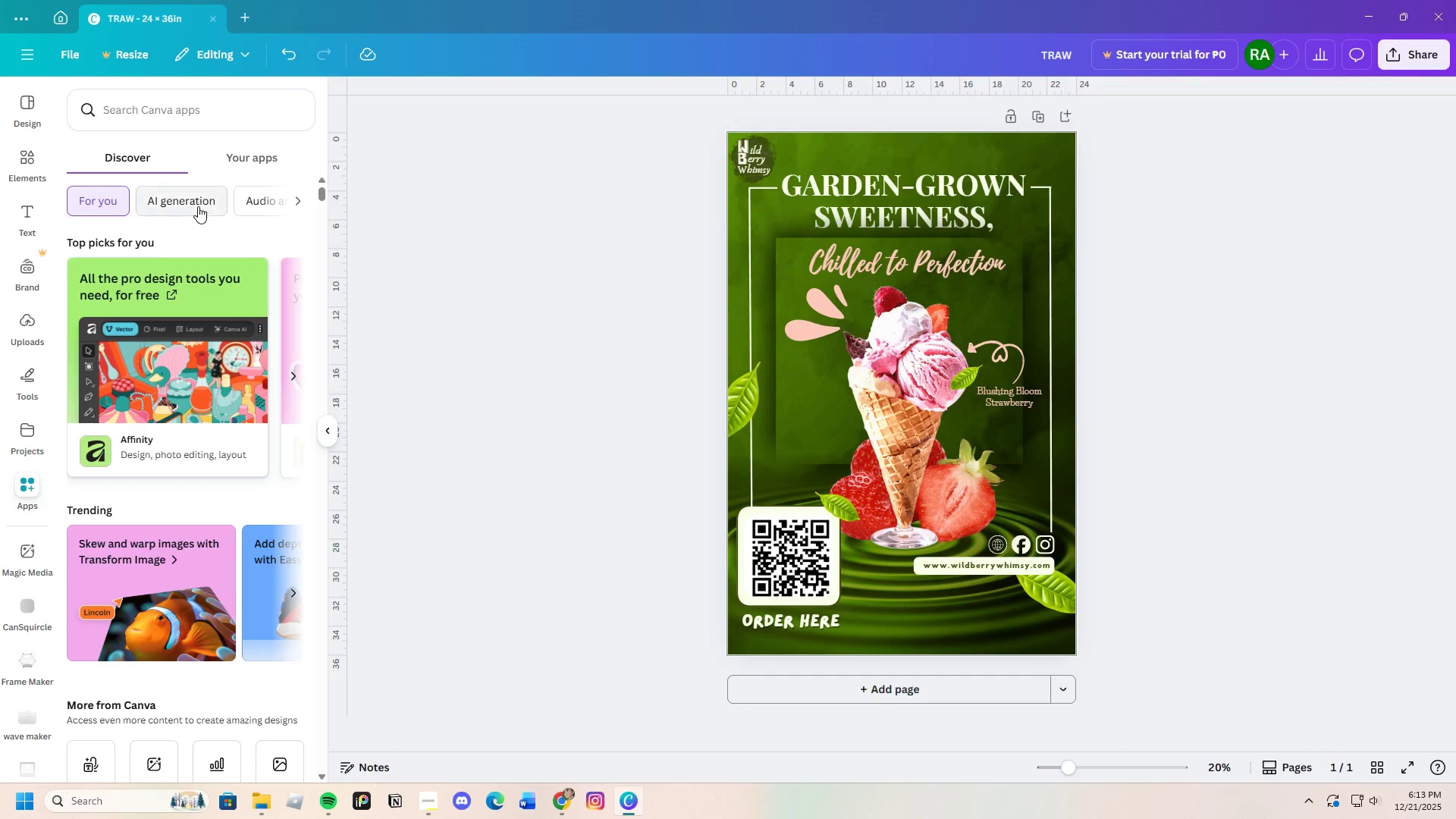 
left_click([93, 193])
 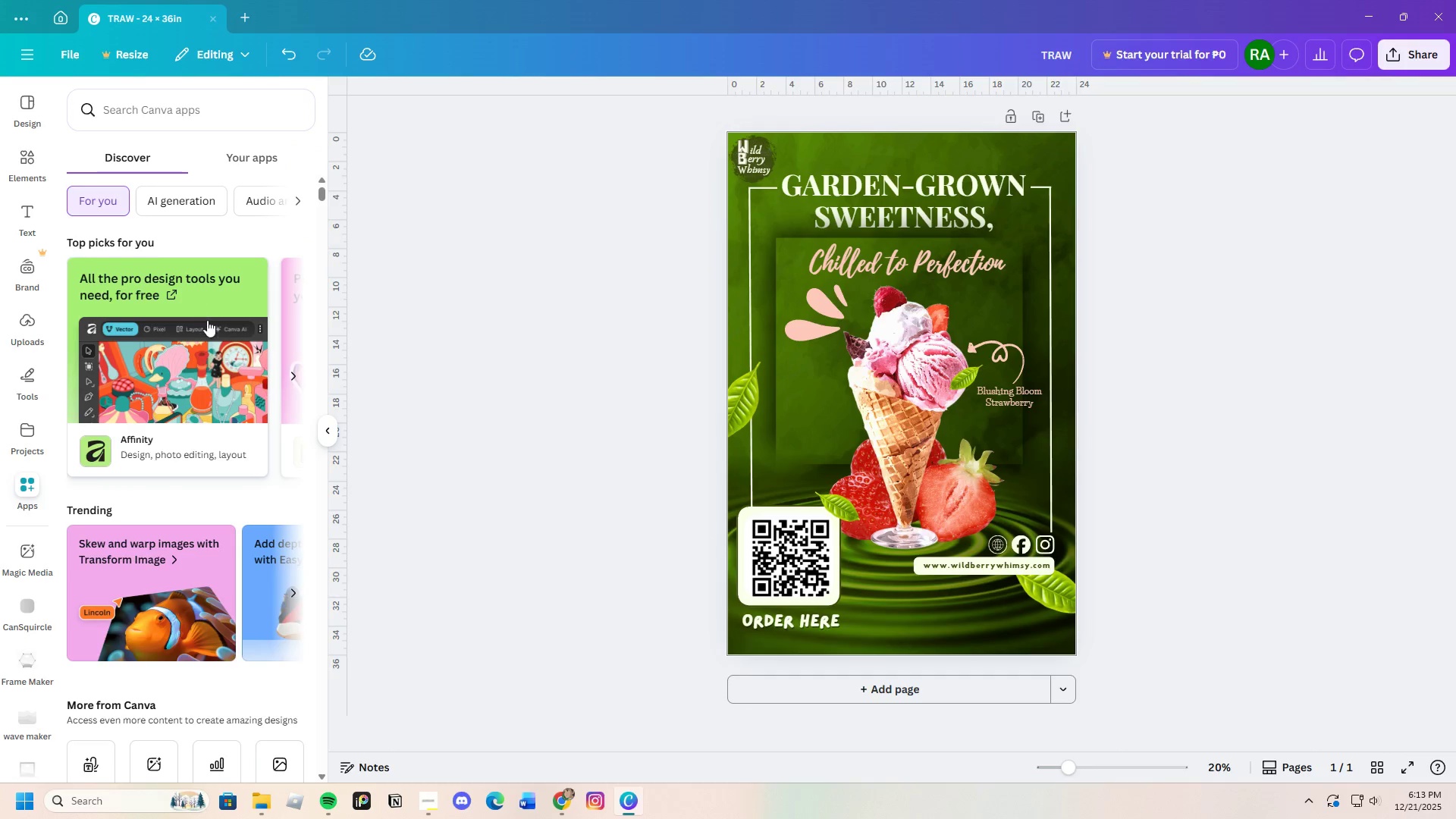 
scroll: coordinate [369, 532], scroll_direction: down, amount: 4.0
 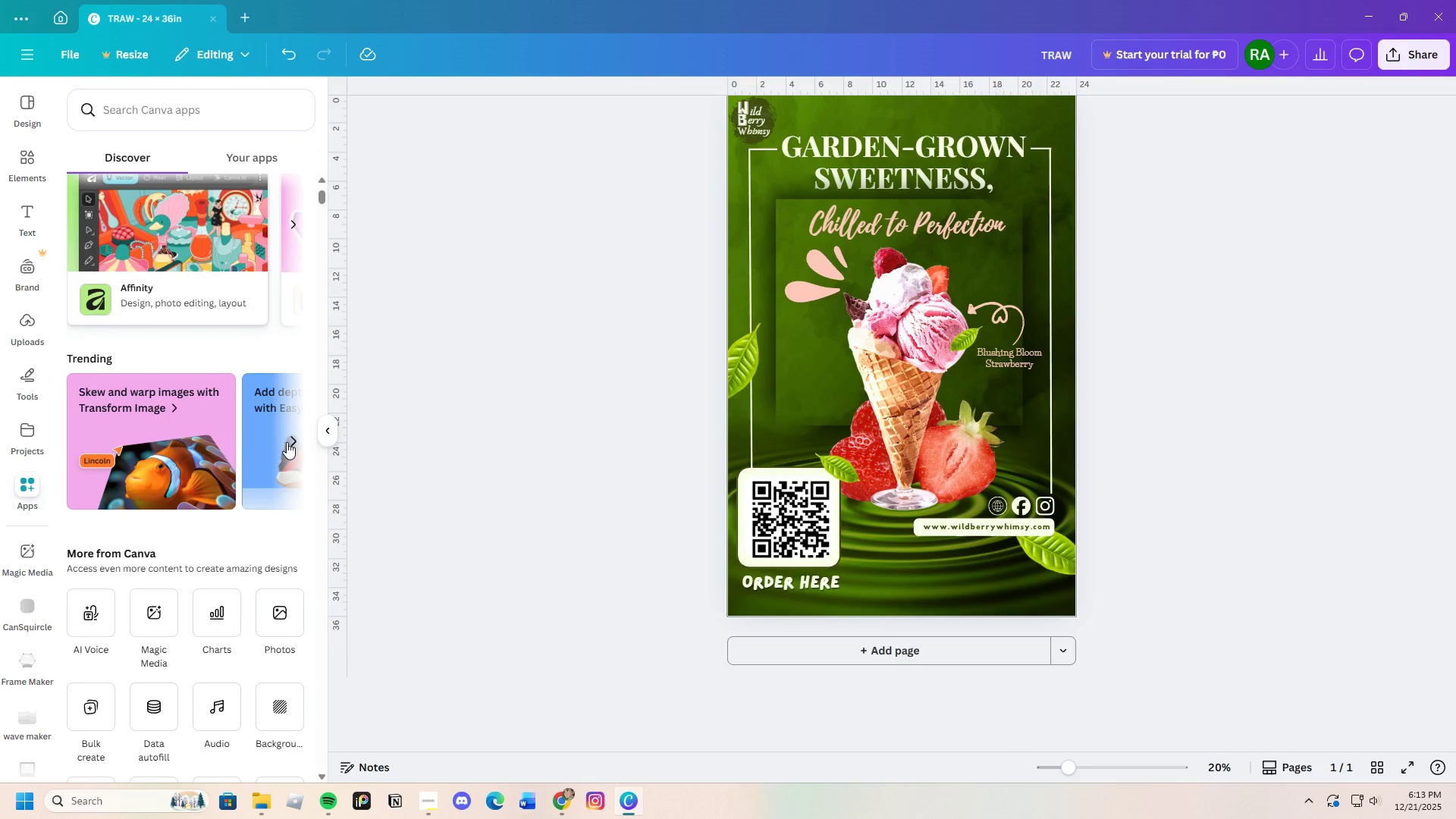 
left_click([293, 443])
 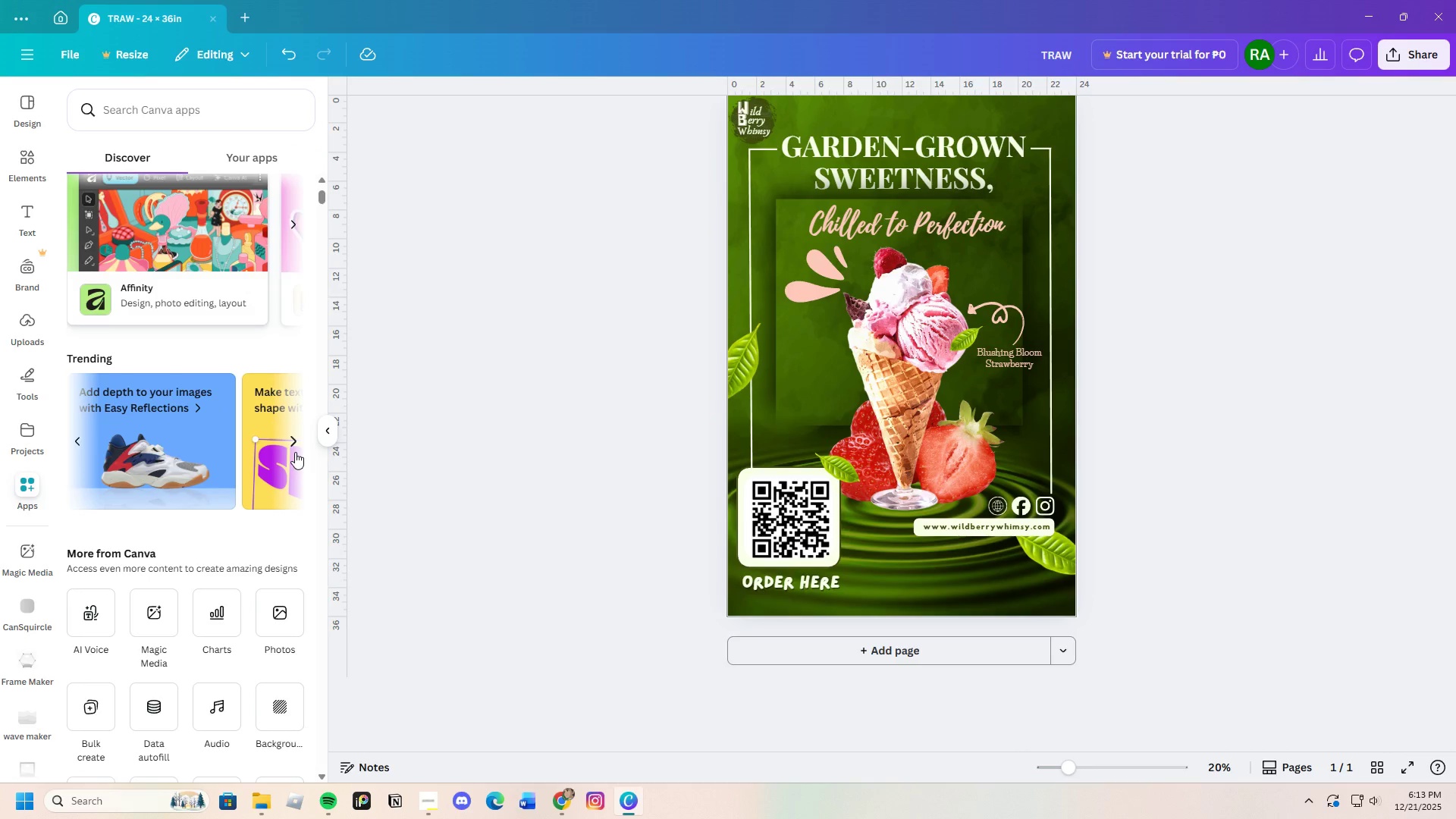 
left_click([294, 440])
 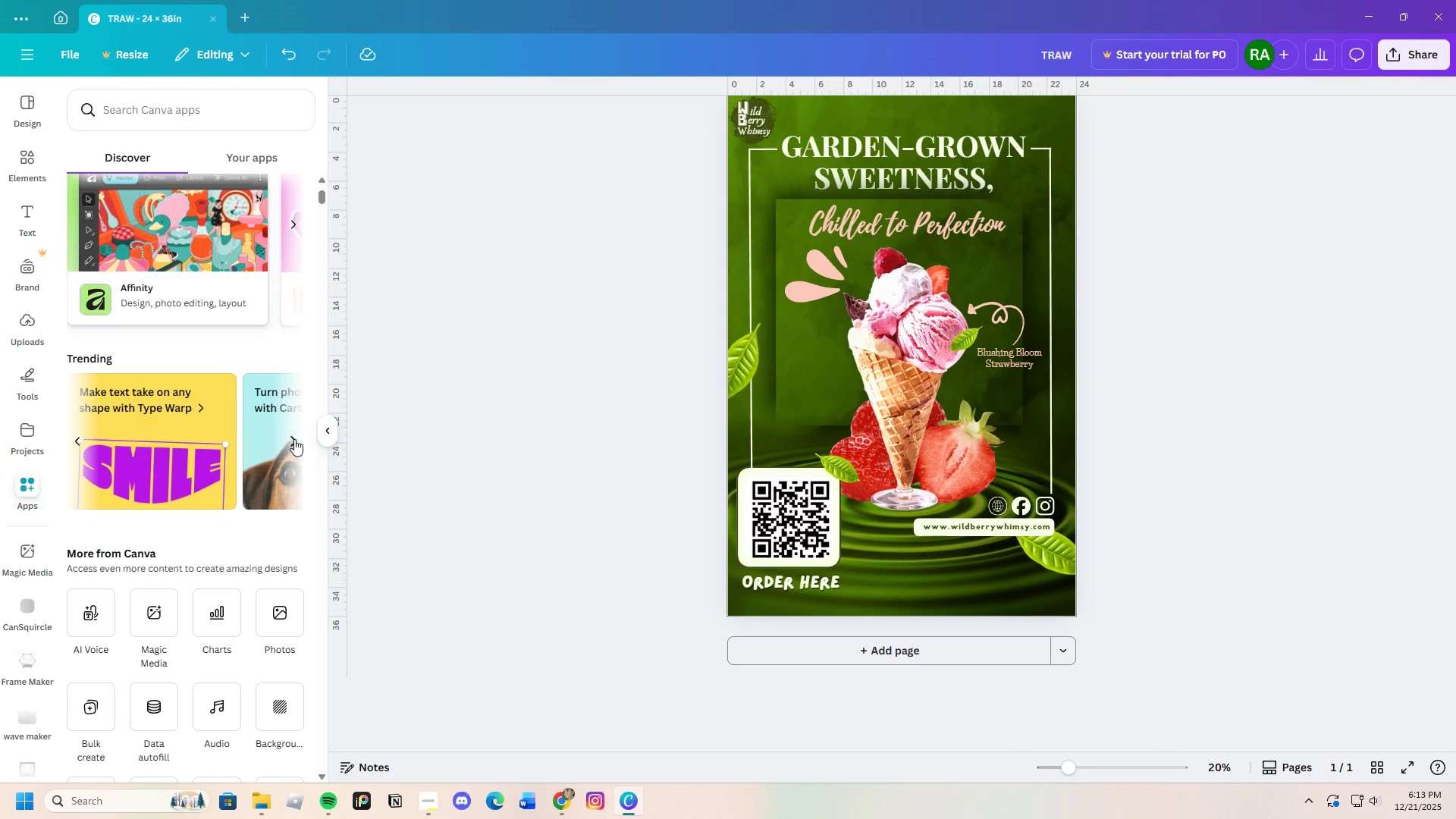 
left_click([294, 439])
 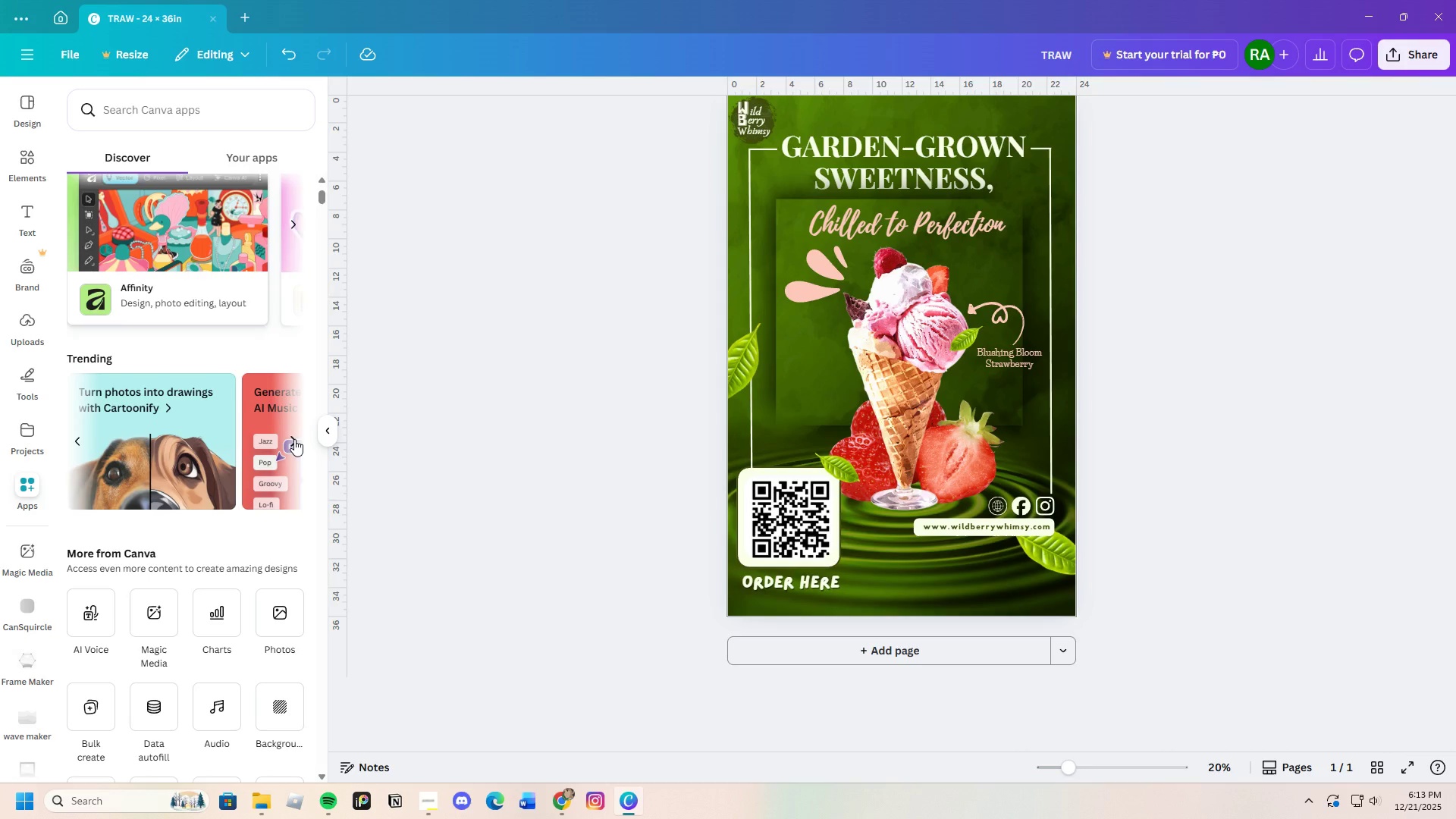 
scroll: coordinate [168, 555], scroll_direction: down, amount: 8.0
 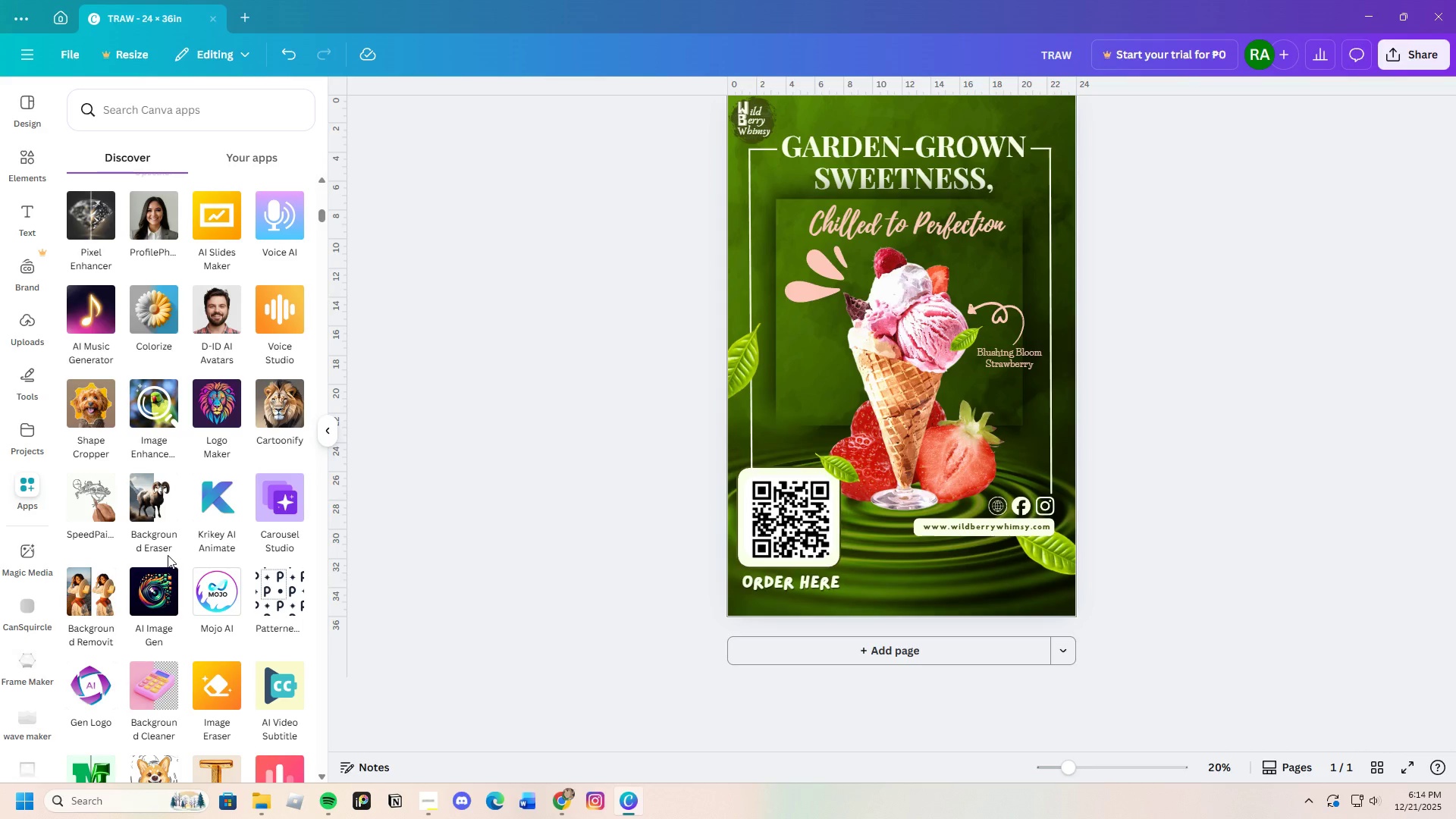 
wait(6.03)
 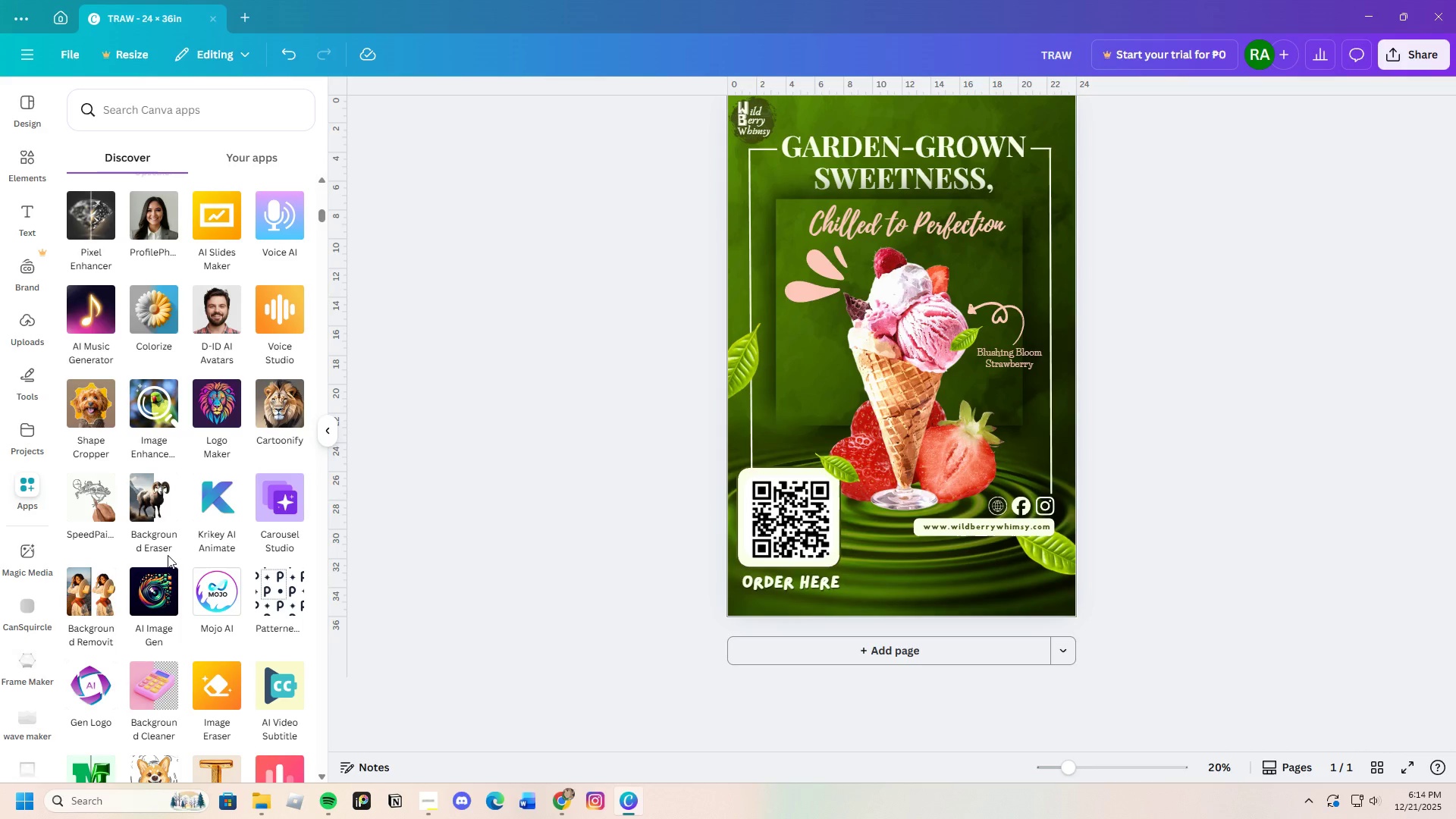 
scroll: coordinate [234, 494], scroll_direction: down, amount: 20.0
 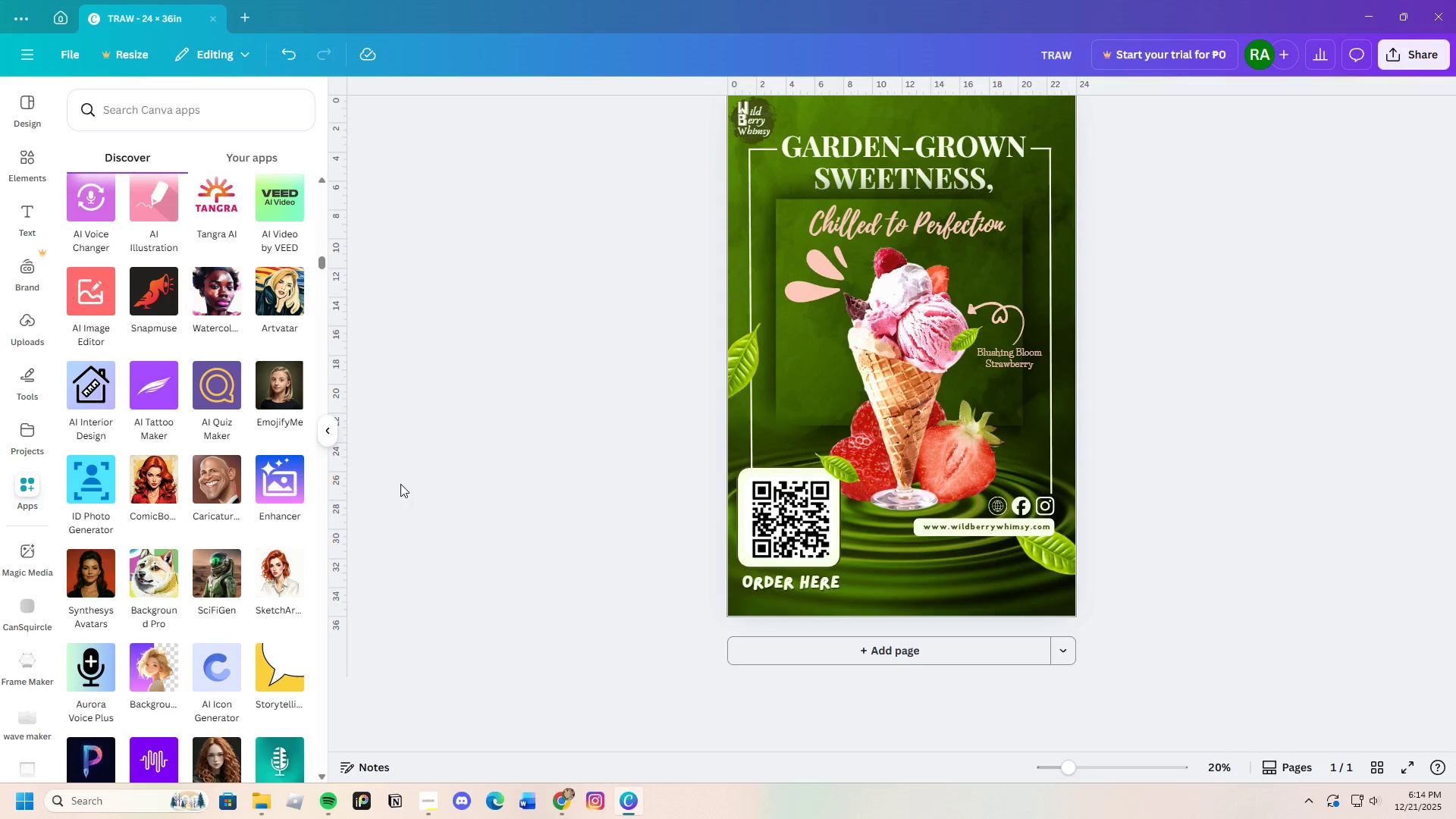 
left_click([331, 433])
 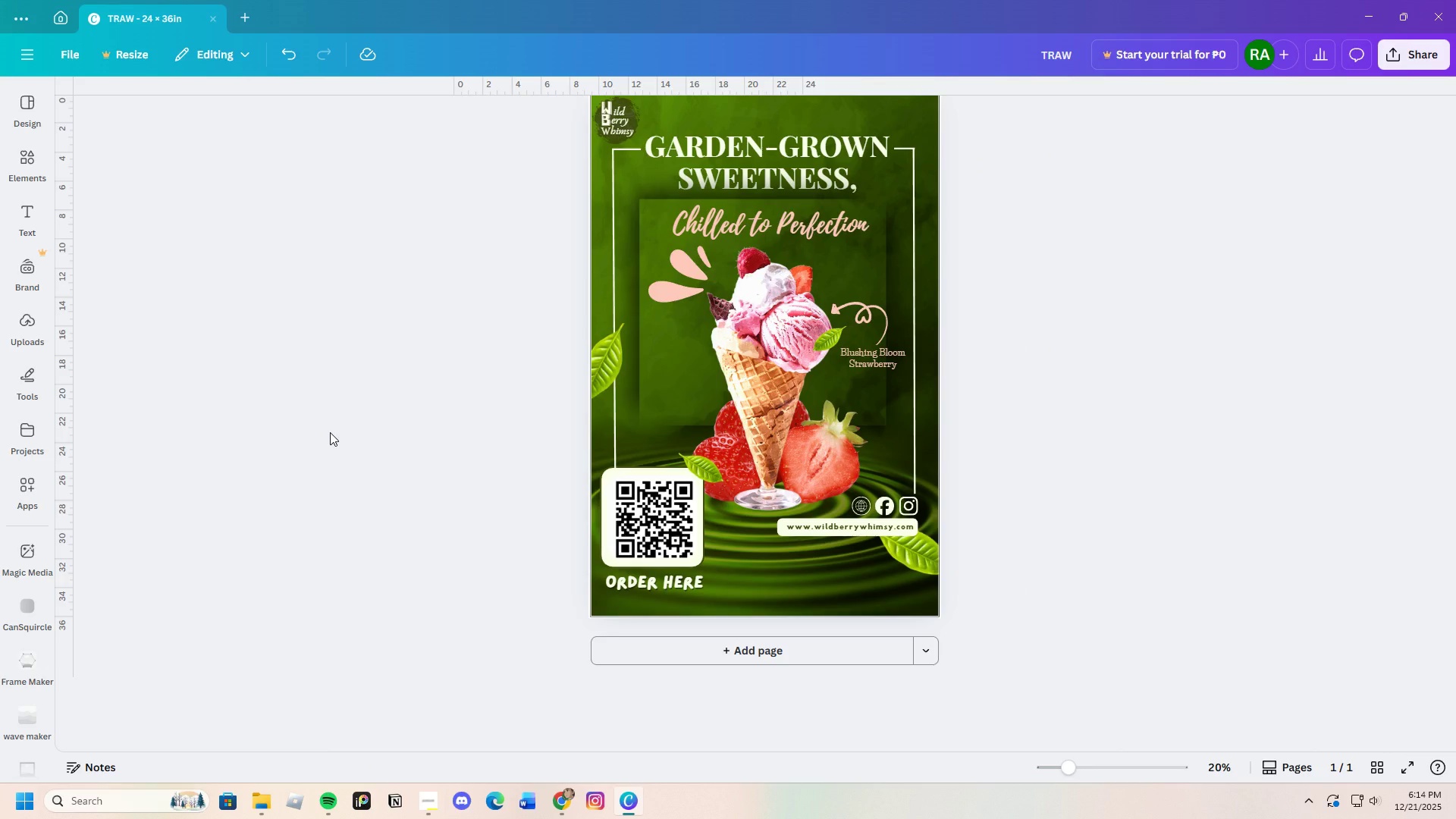 
wait(8.22)
 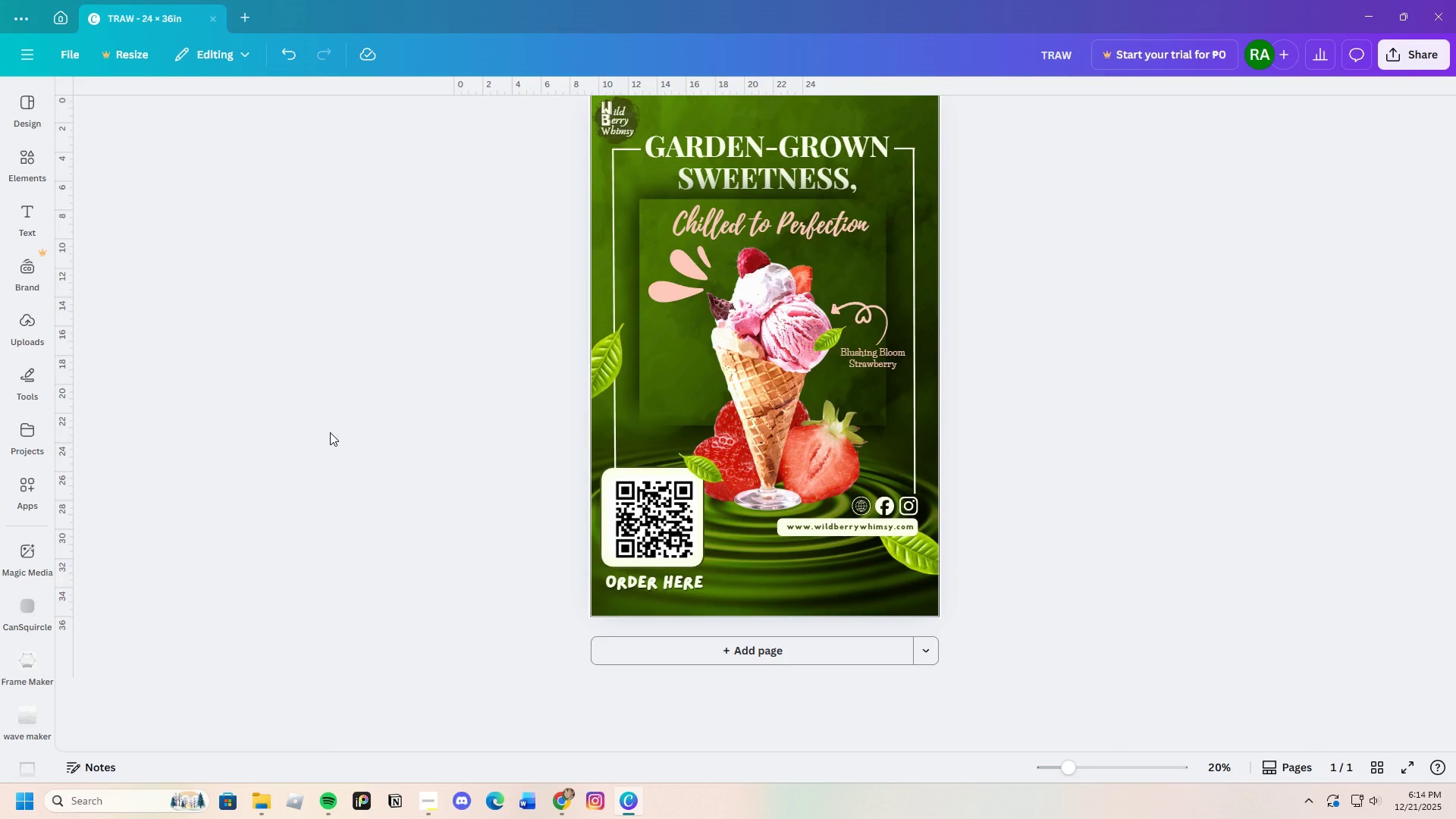 
left_click([64, 61])
 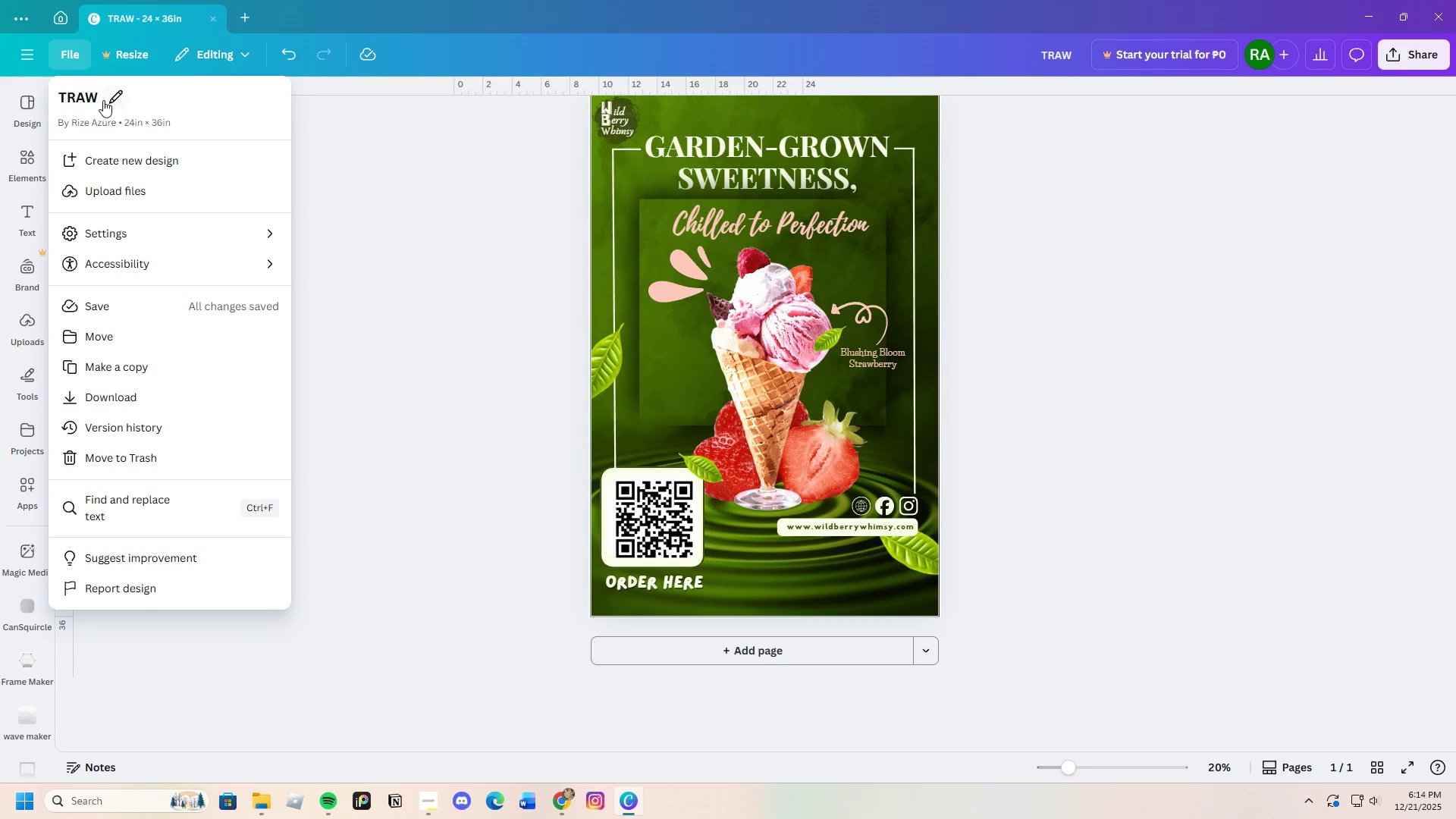 
left_click([111, 98])
 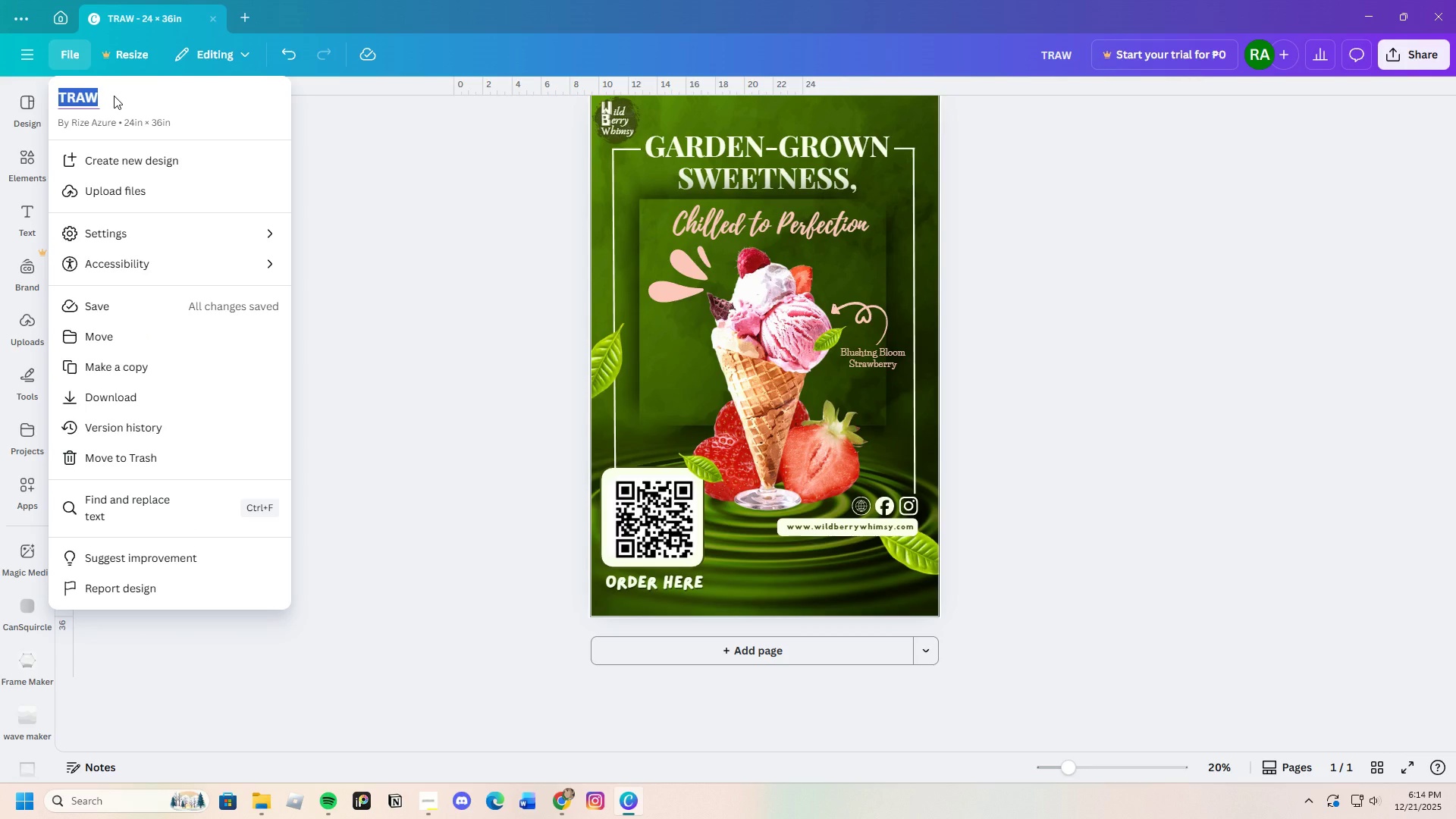 
left_click([114, 96])
 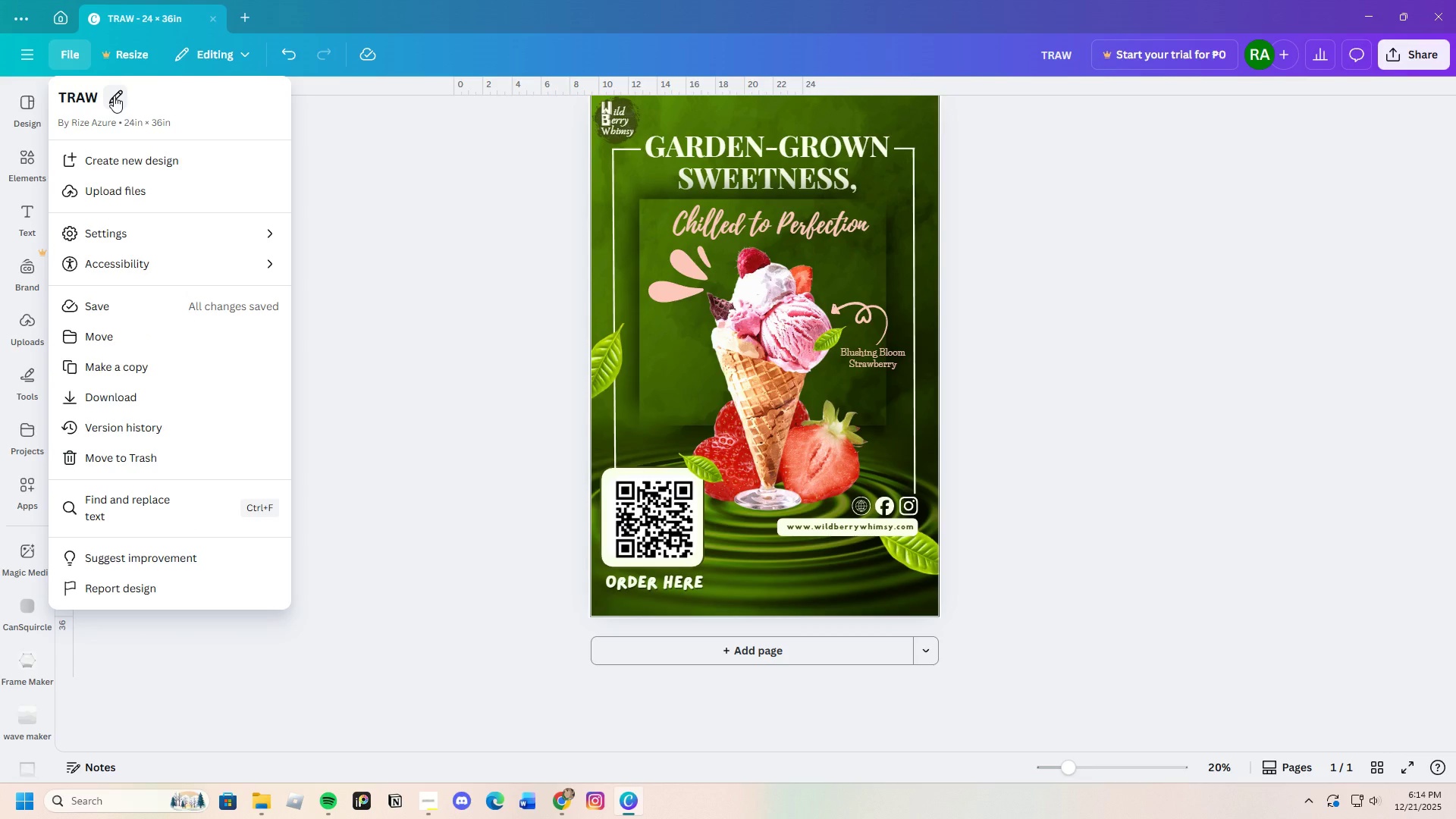 
left_click([114, 96])
 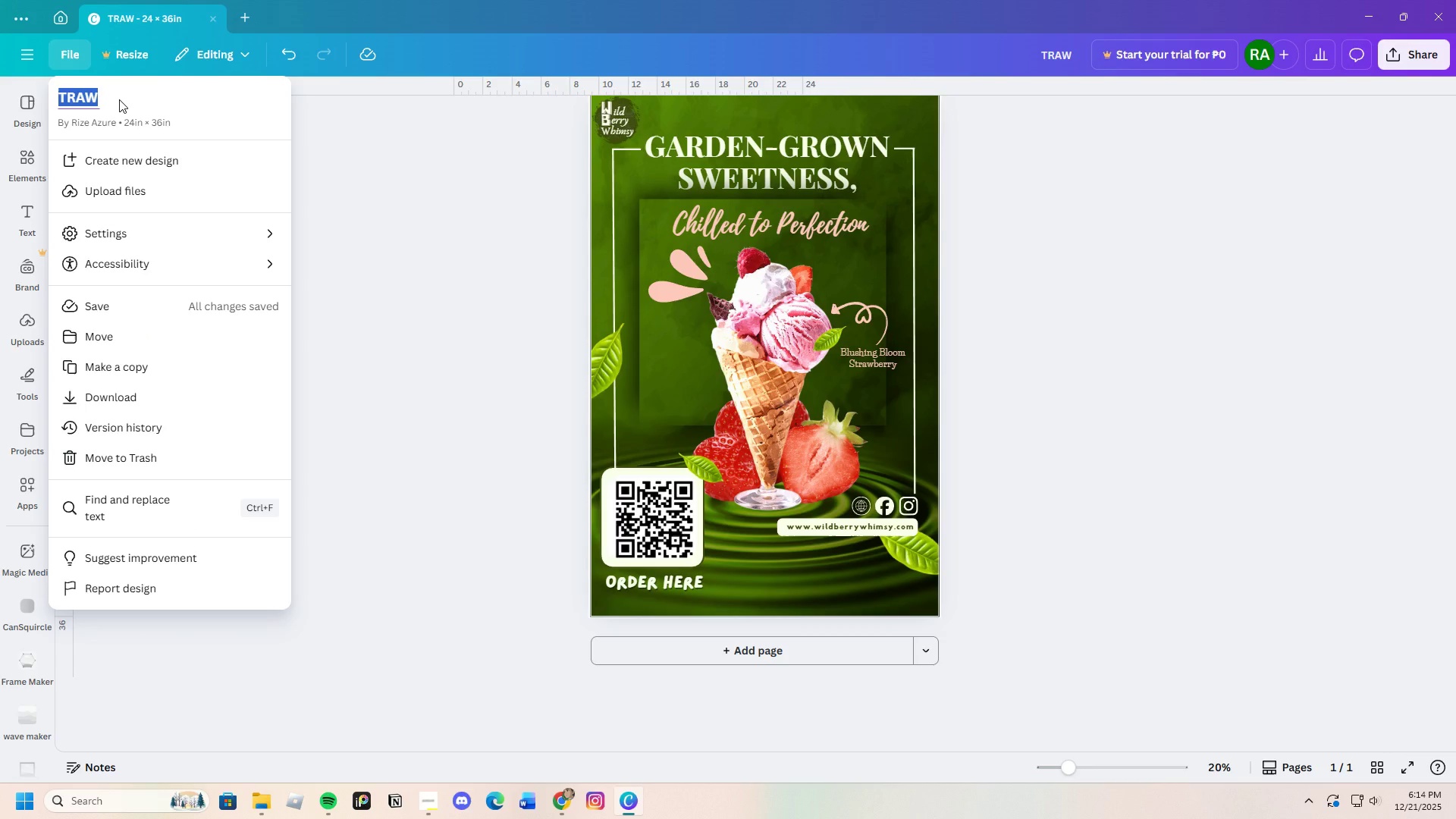 
key(Backspace)
type(Strawberry Ice Cream Digital Poster)
 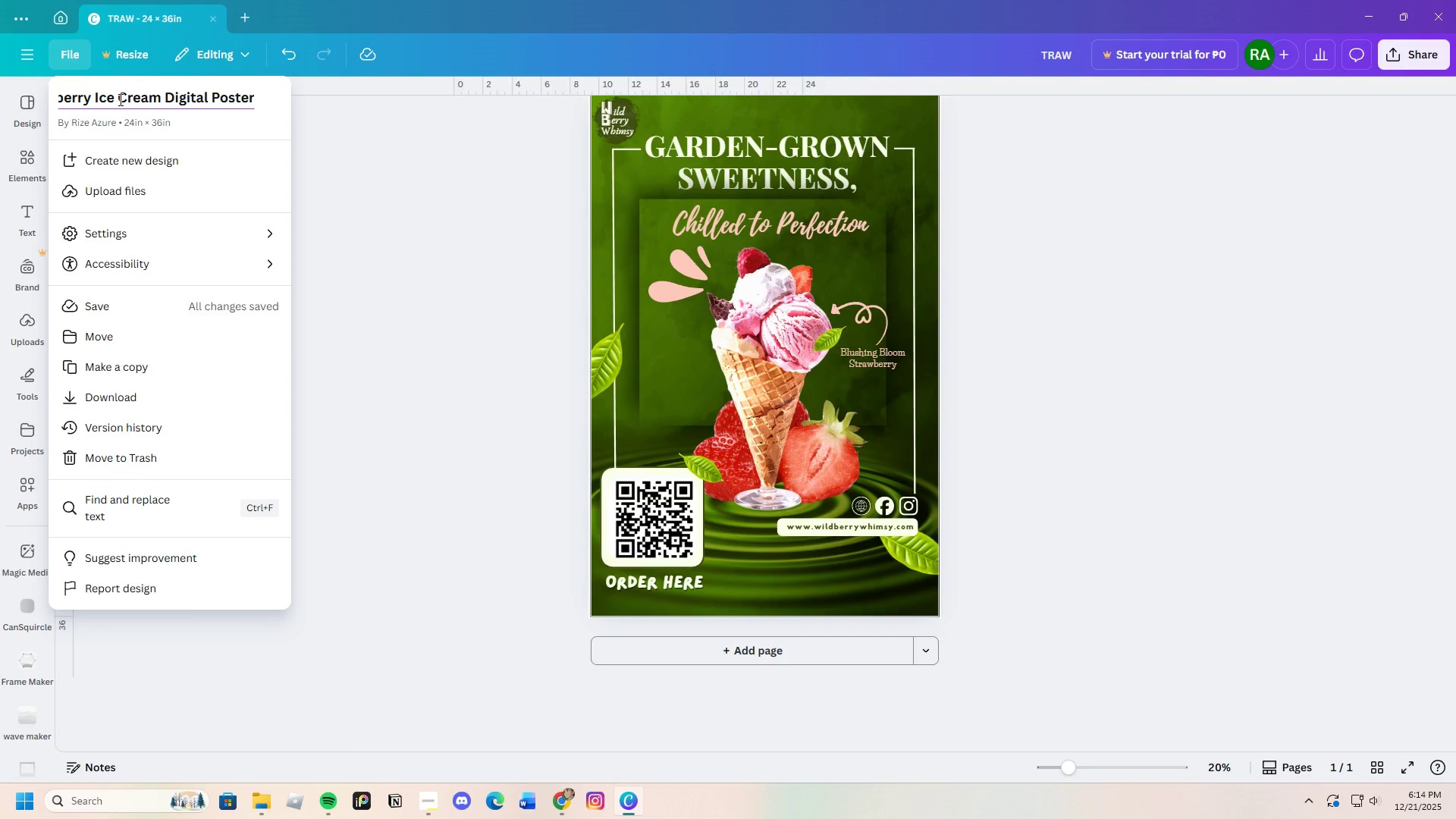 
key(Enter)
 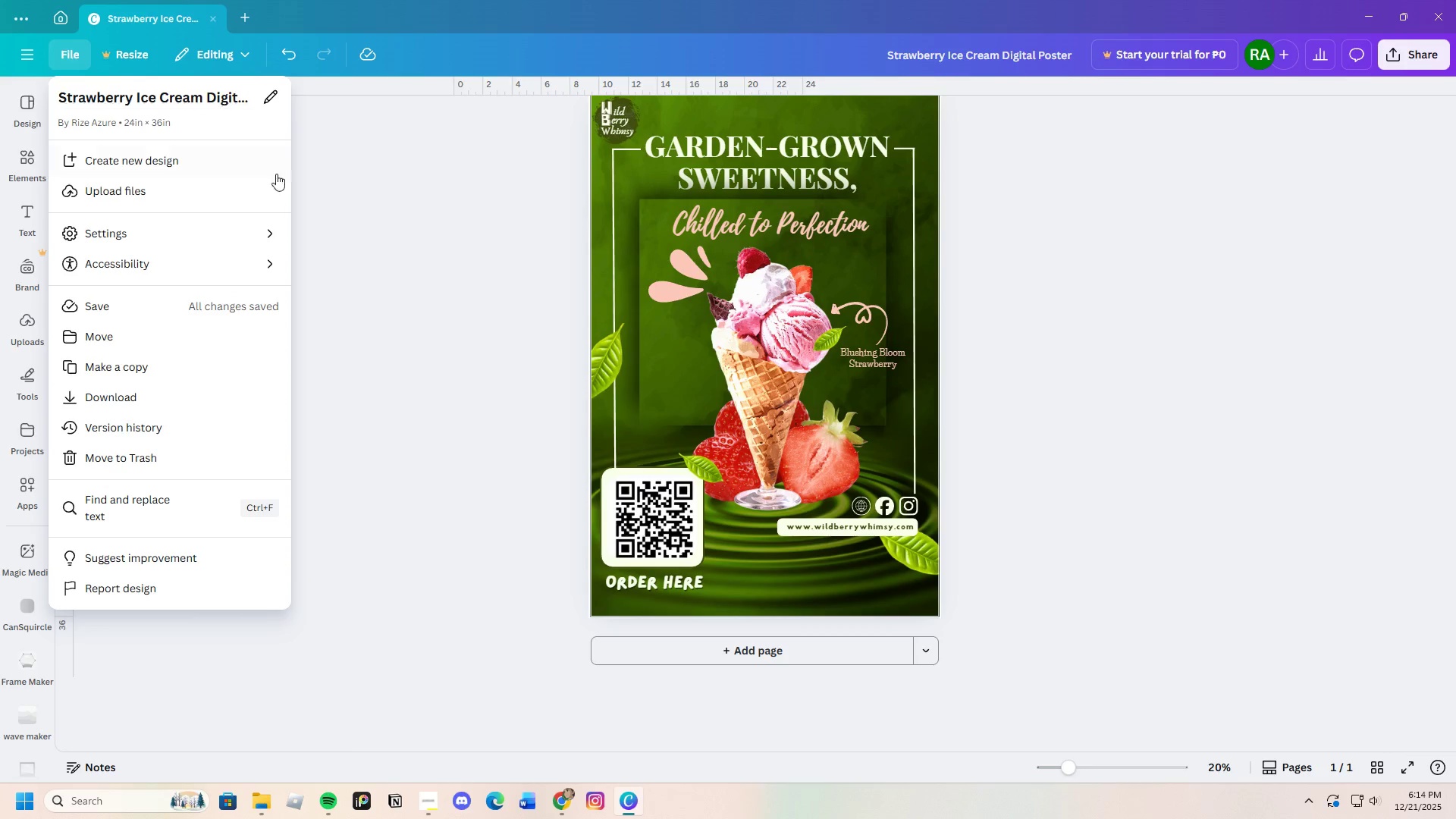 
left_click([410, 248])
 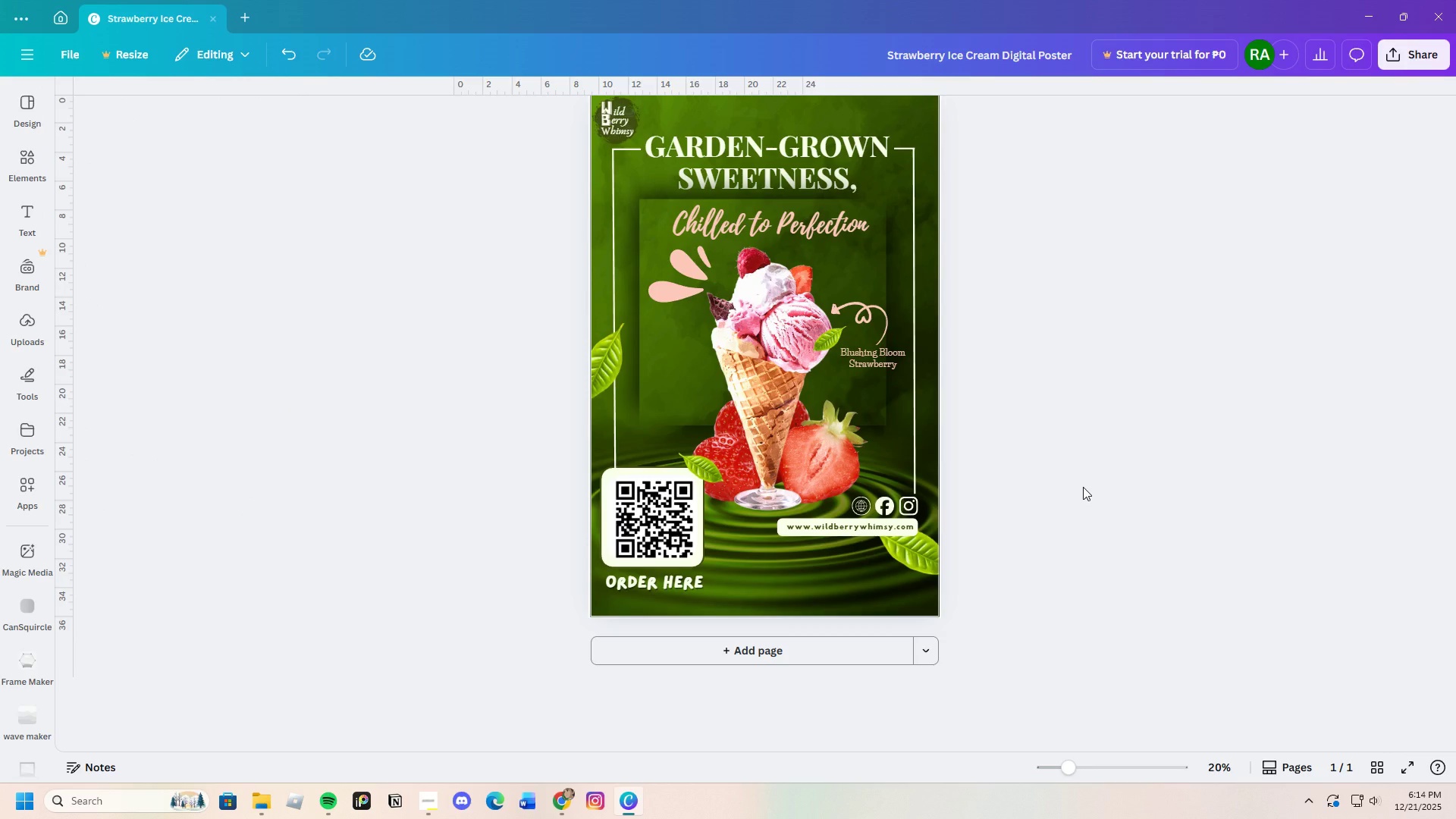 
wait(10.83)
 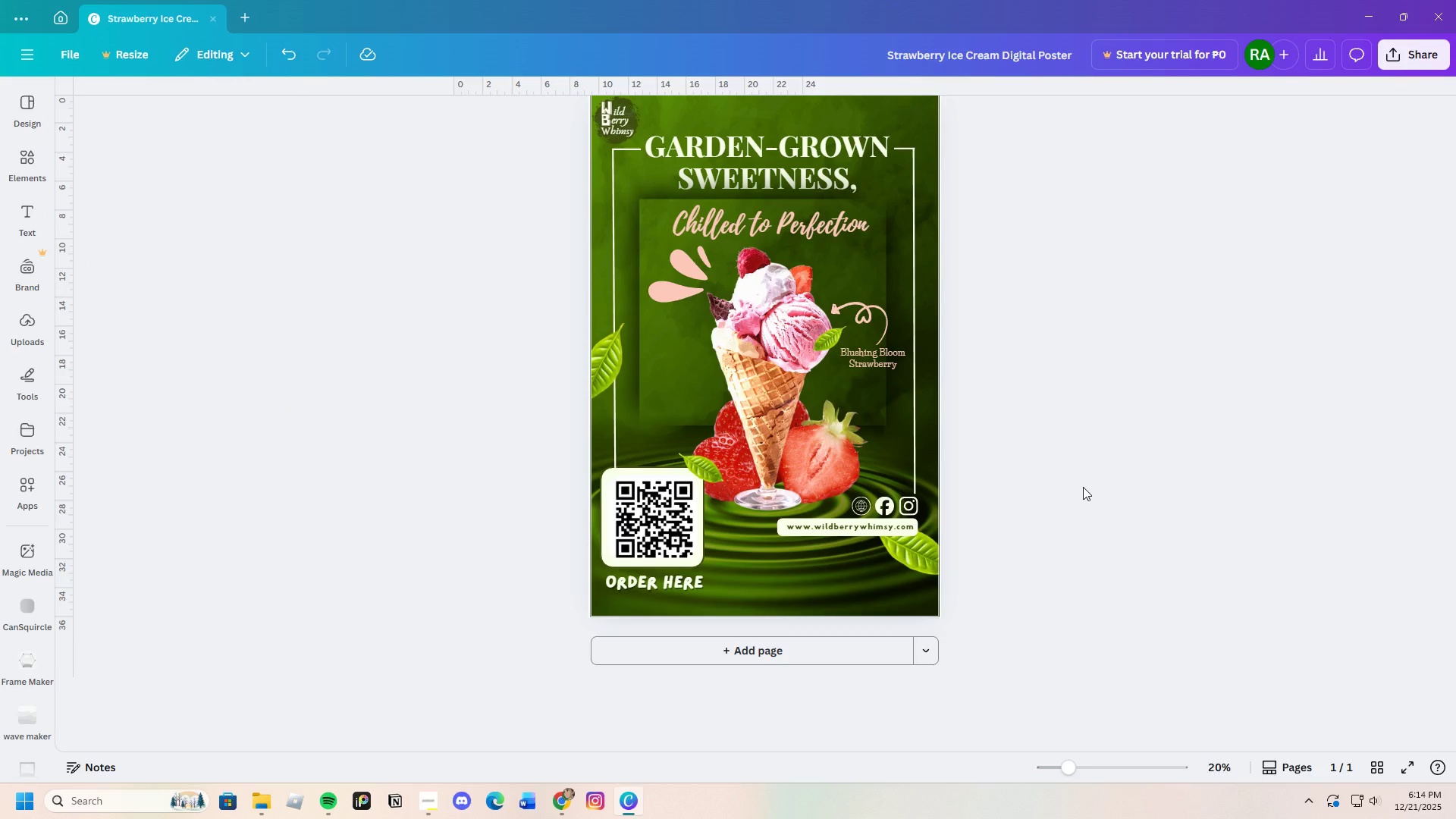 
left_click([1407, 71])
 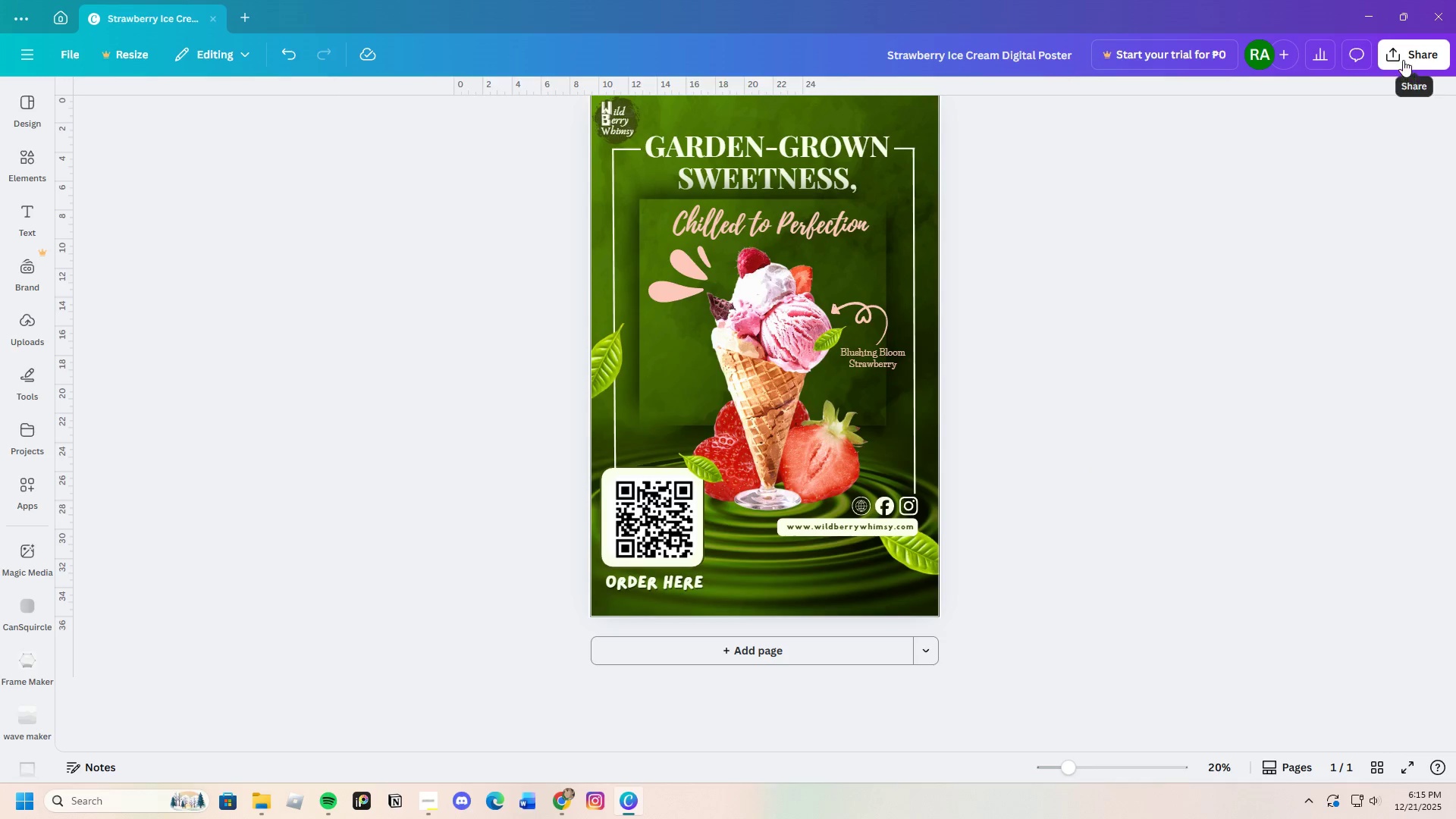 
left_click([1403, 59])
 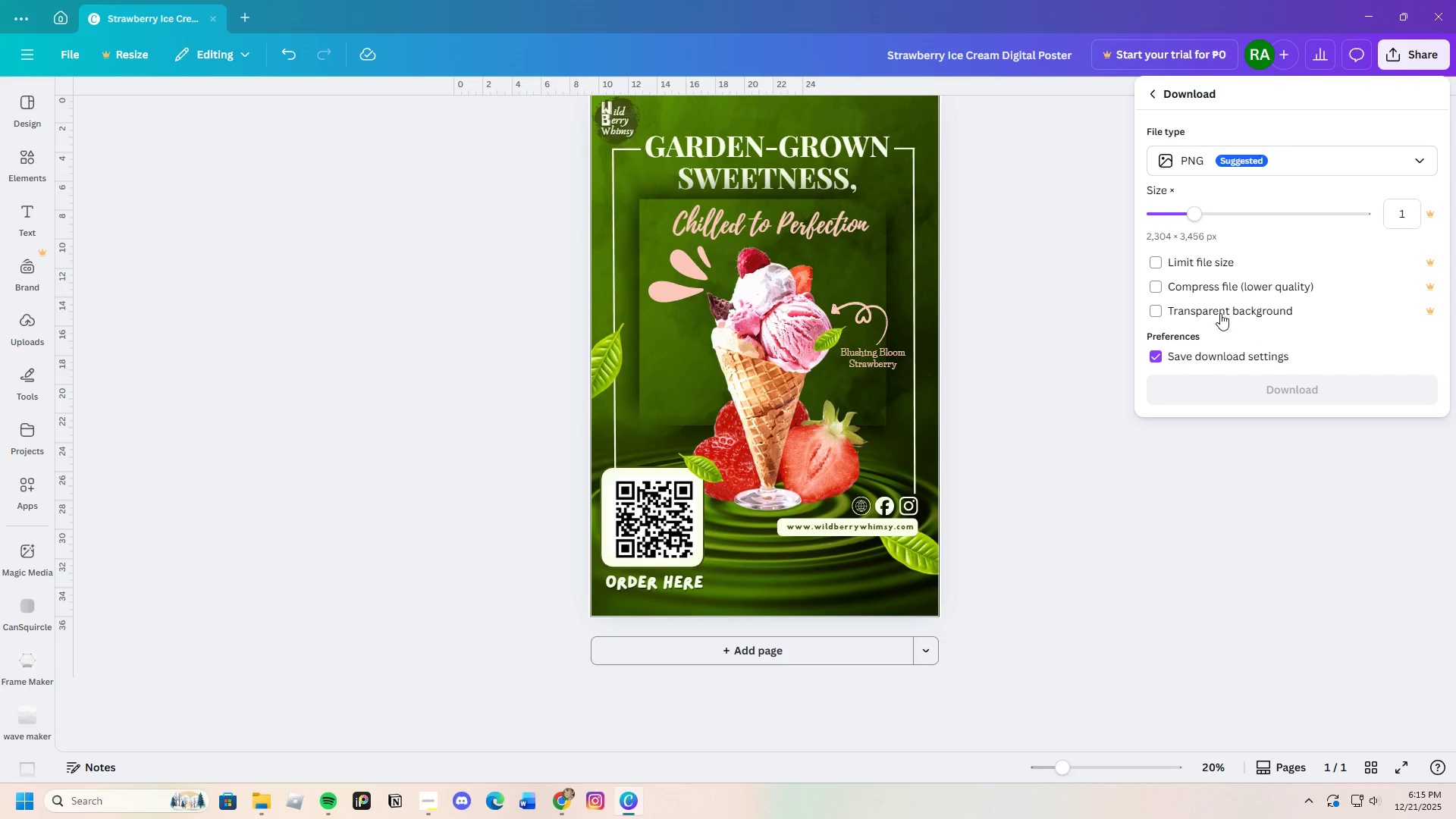 
left_click([1236, 167])
 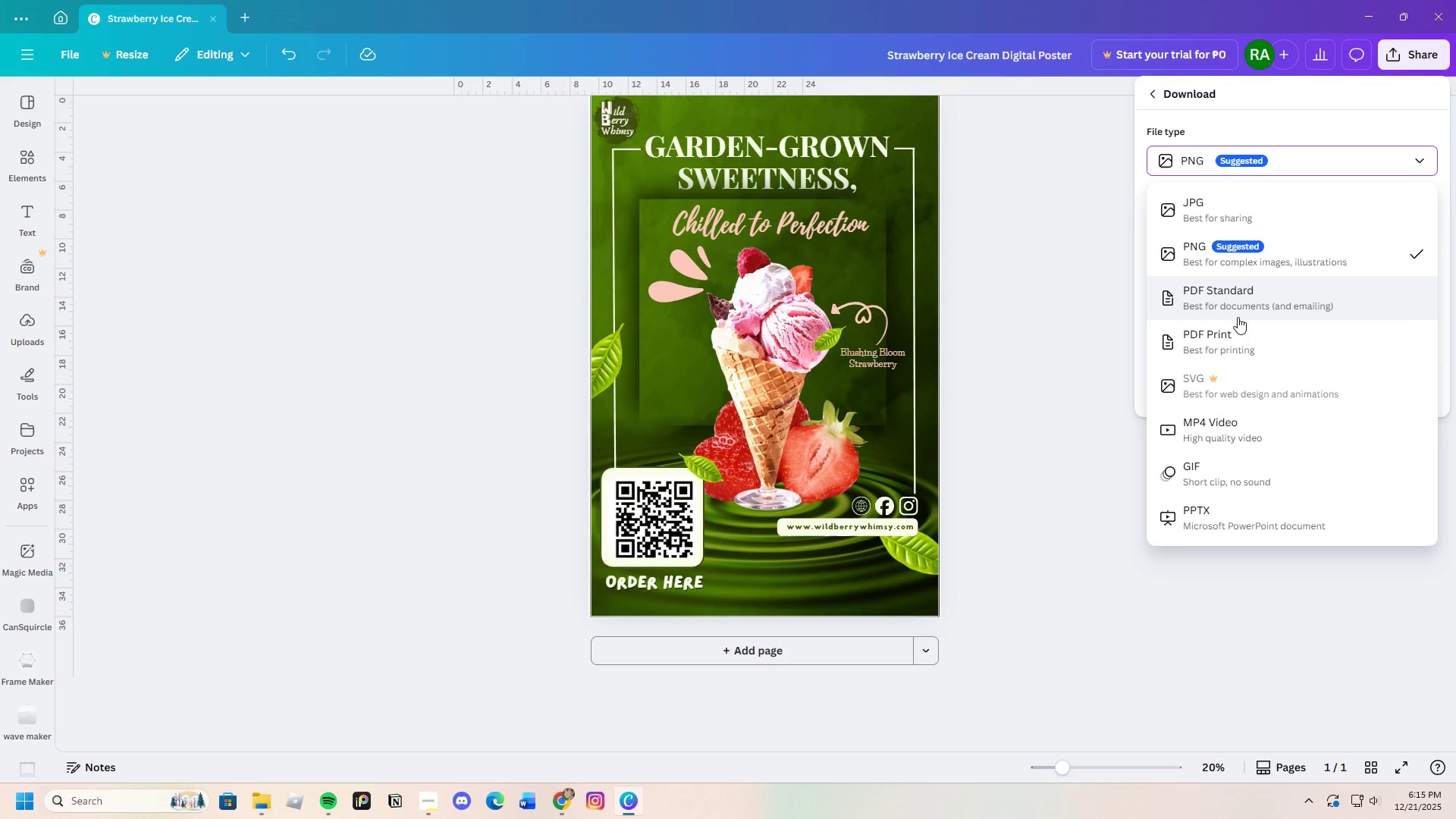 
left_click([1238, 331])
 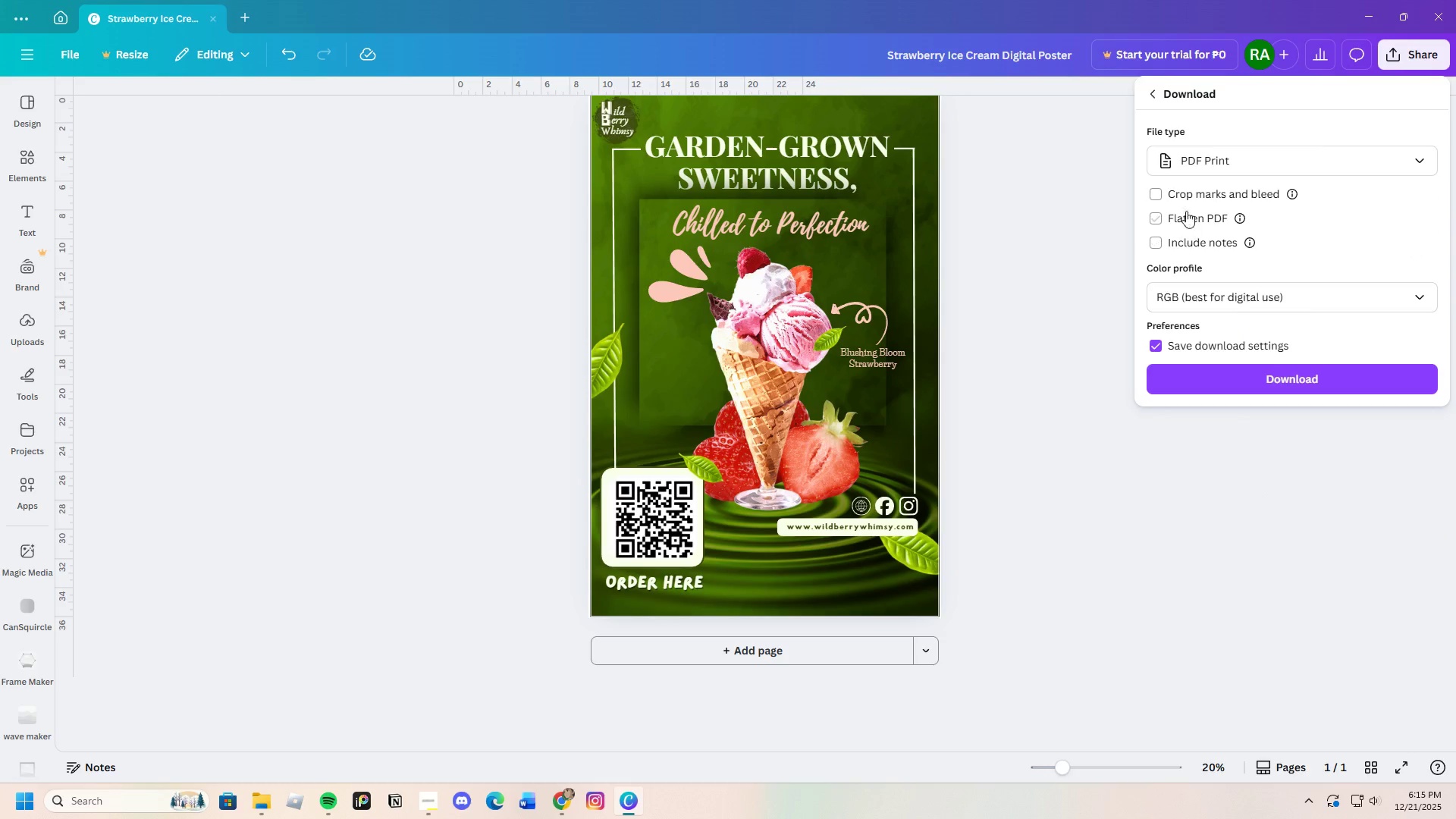 
left_click([1181, 195])
 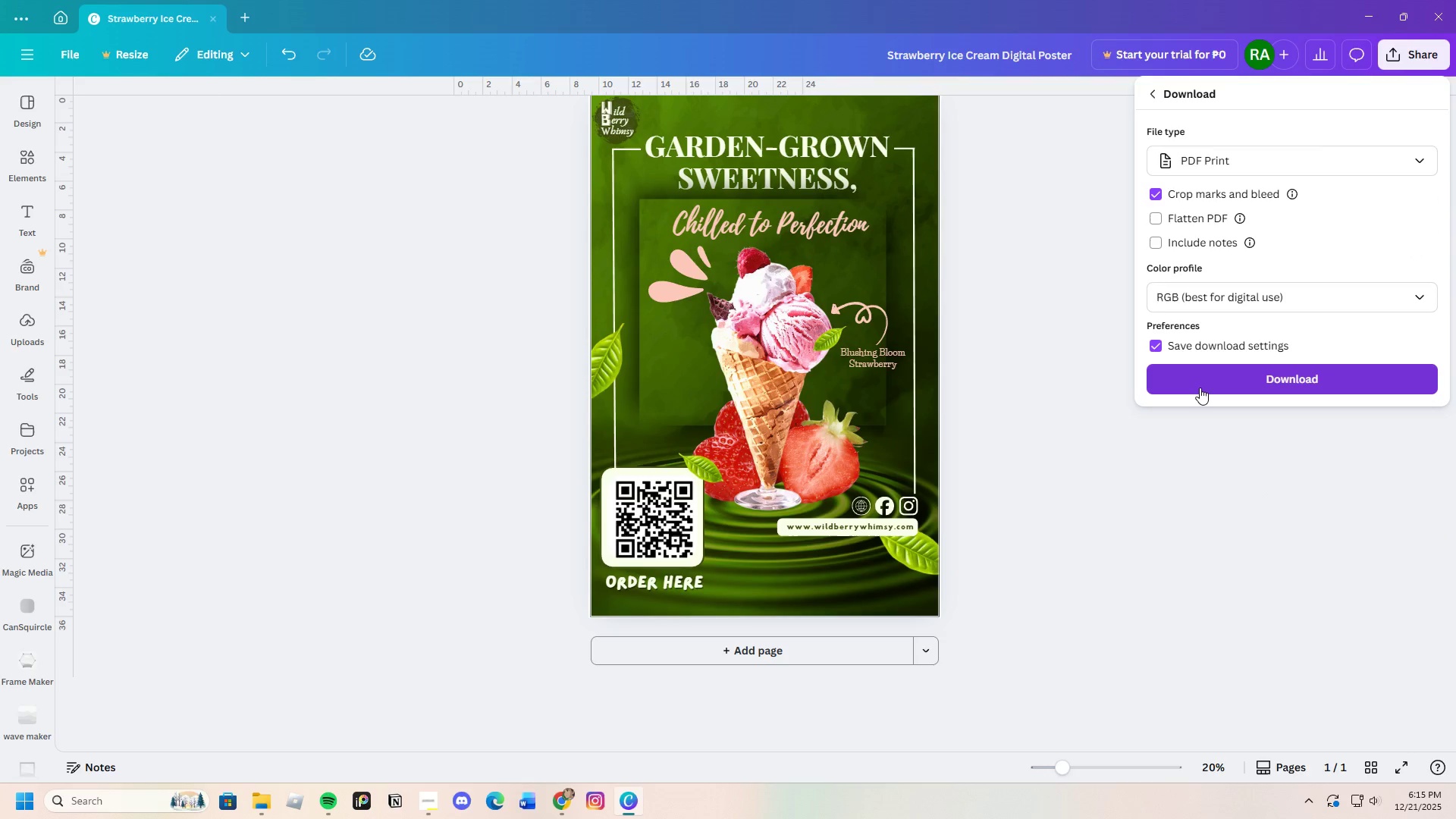 
left_click([1203, 383])
 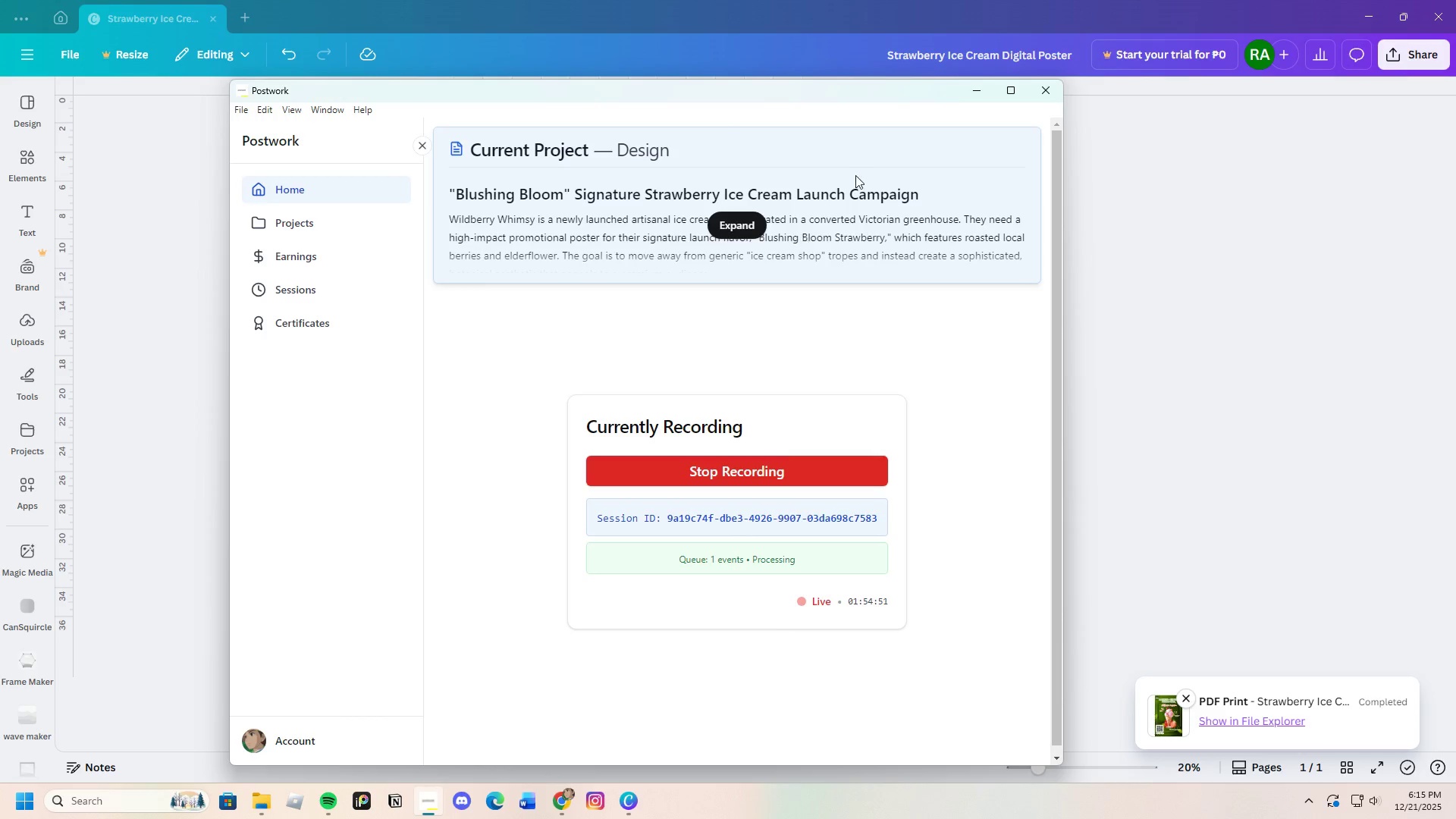 
wait(34.59)
 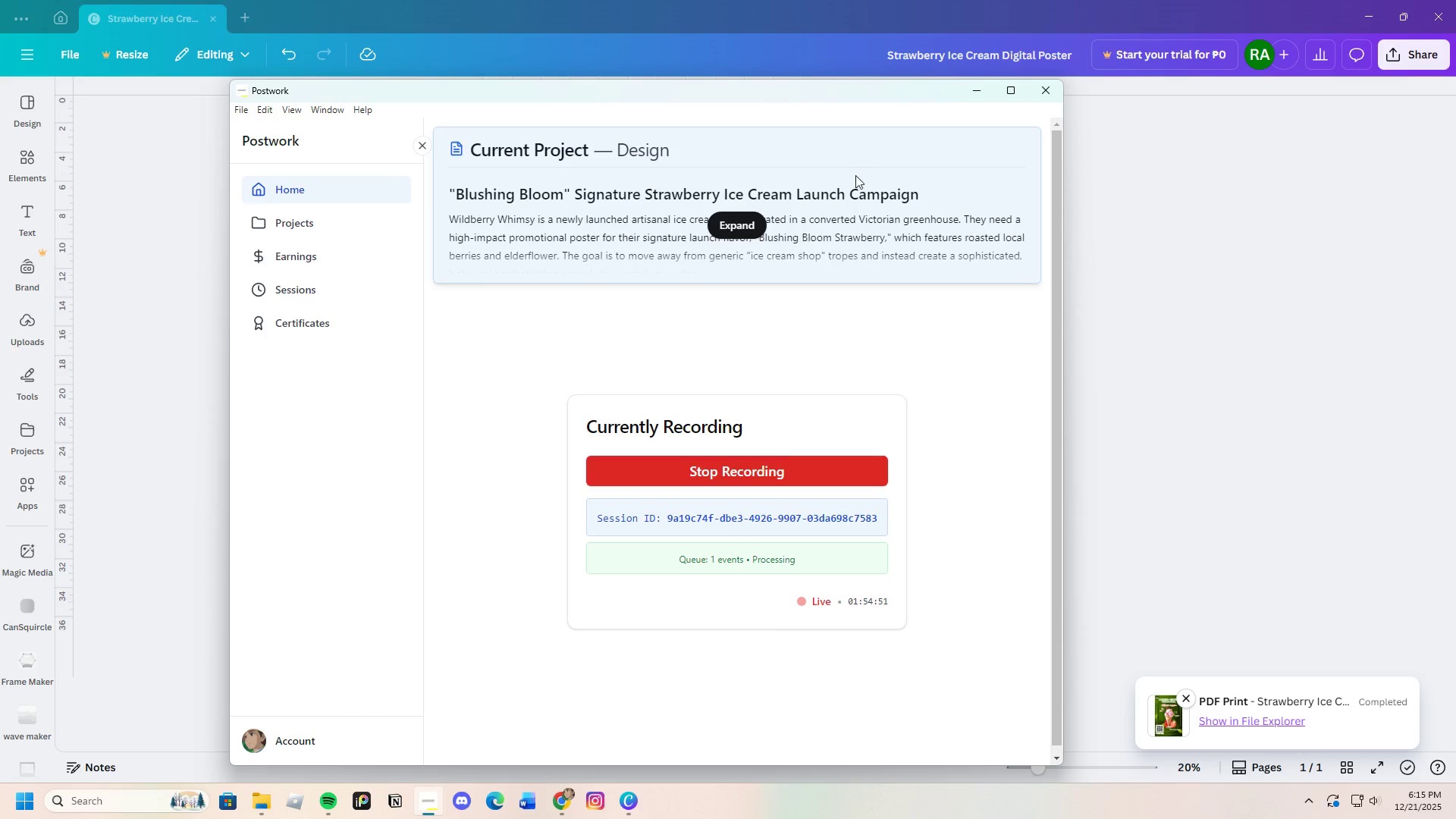 
left_click([68, 289])
 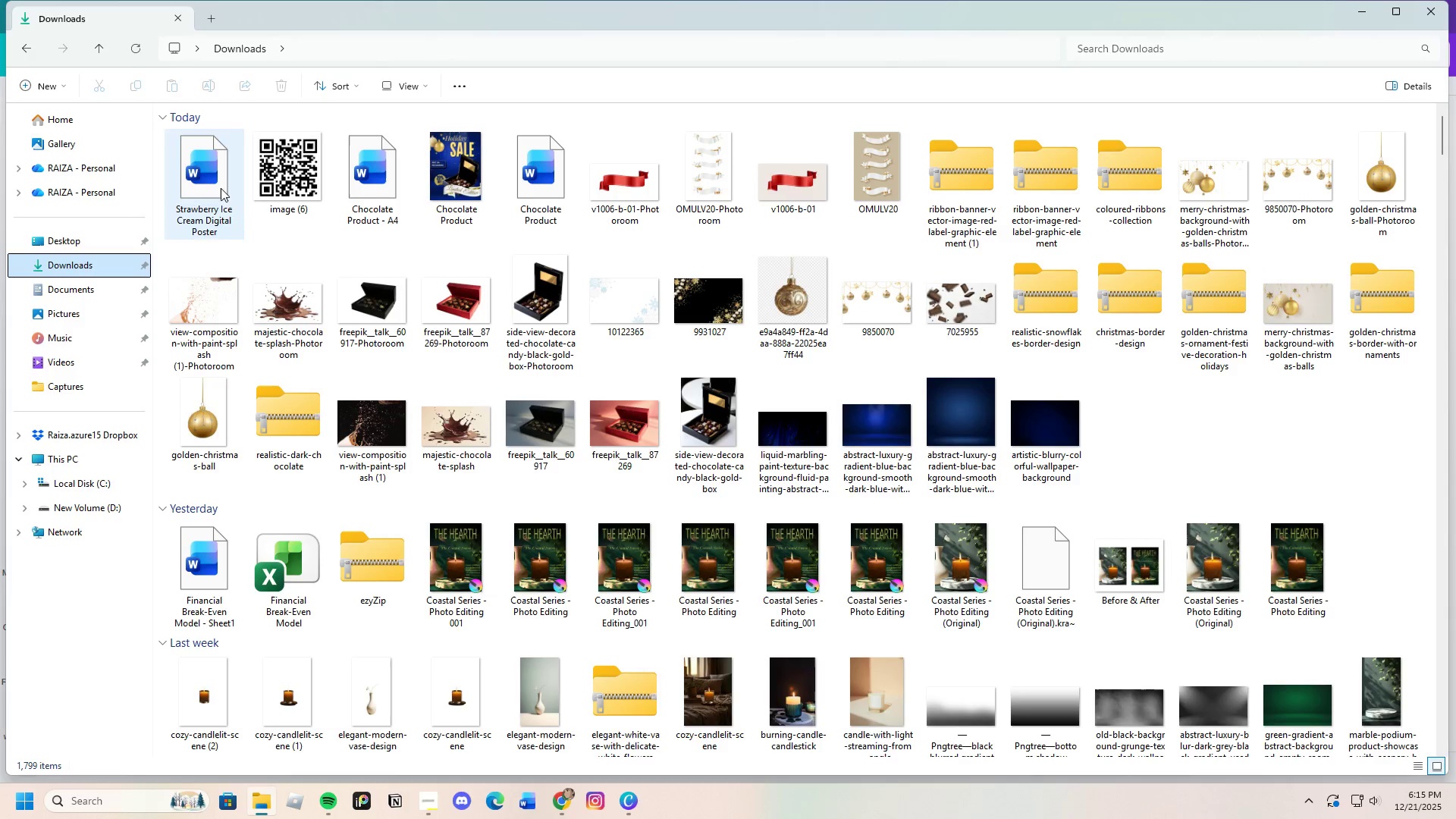 
right_click([209, 184])
 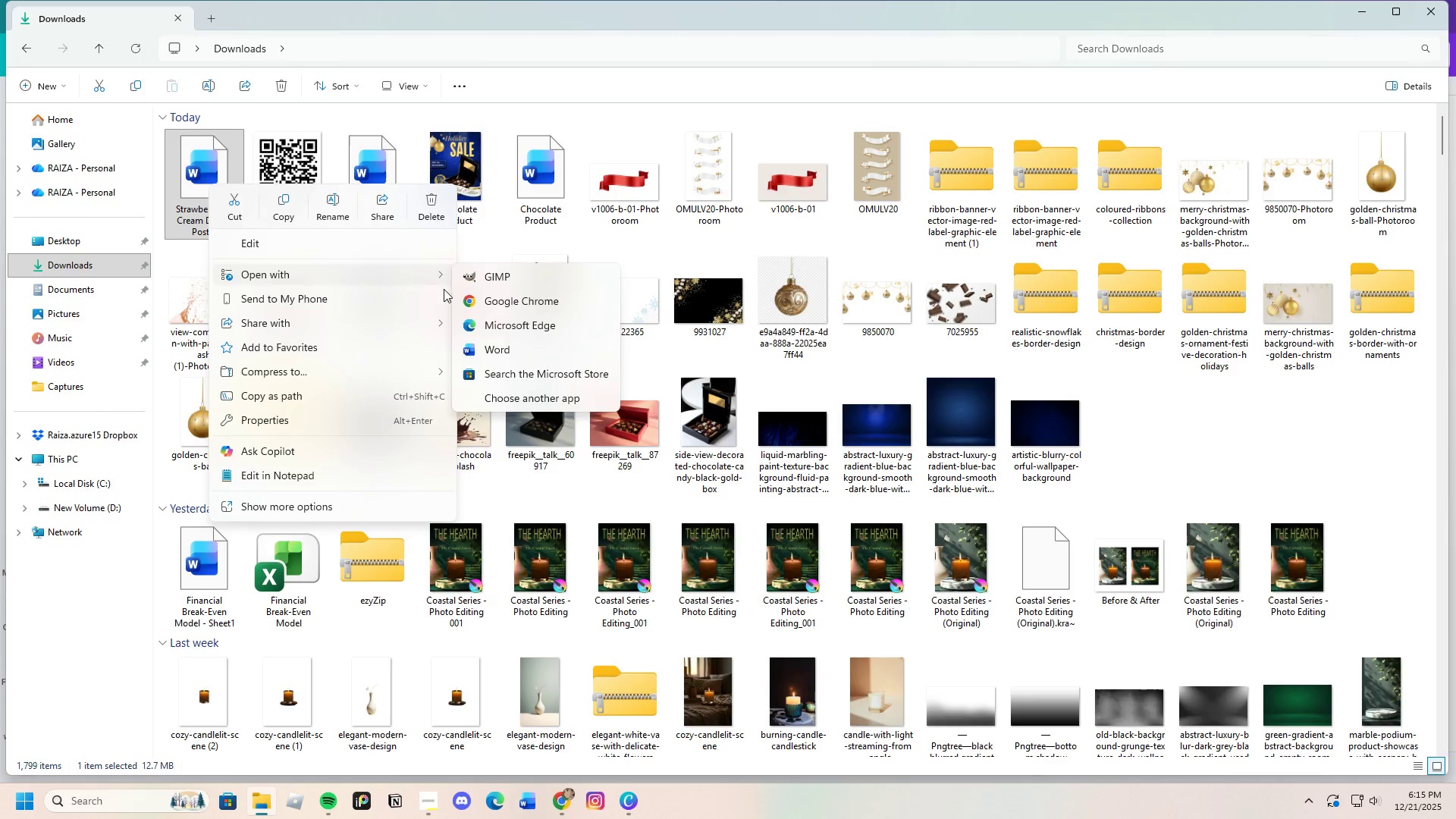 
left_click([503, 300])
 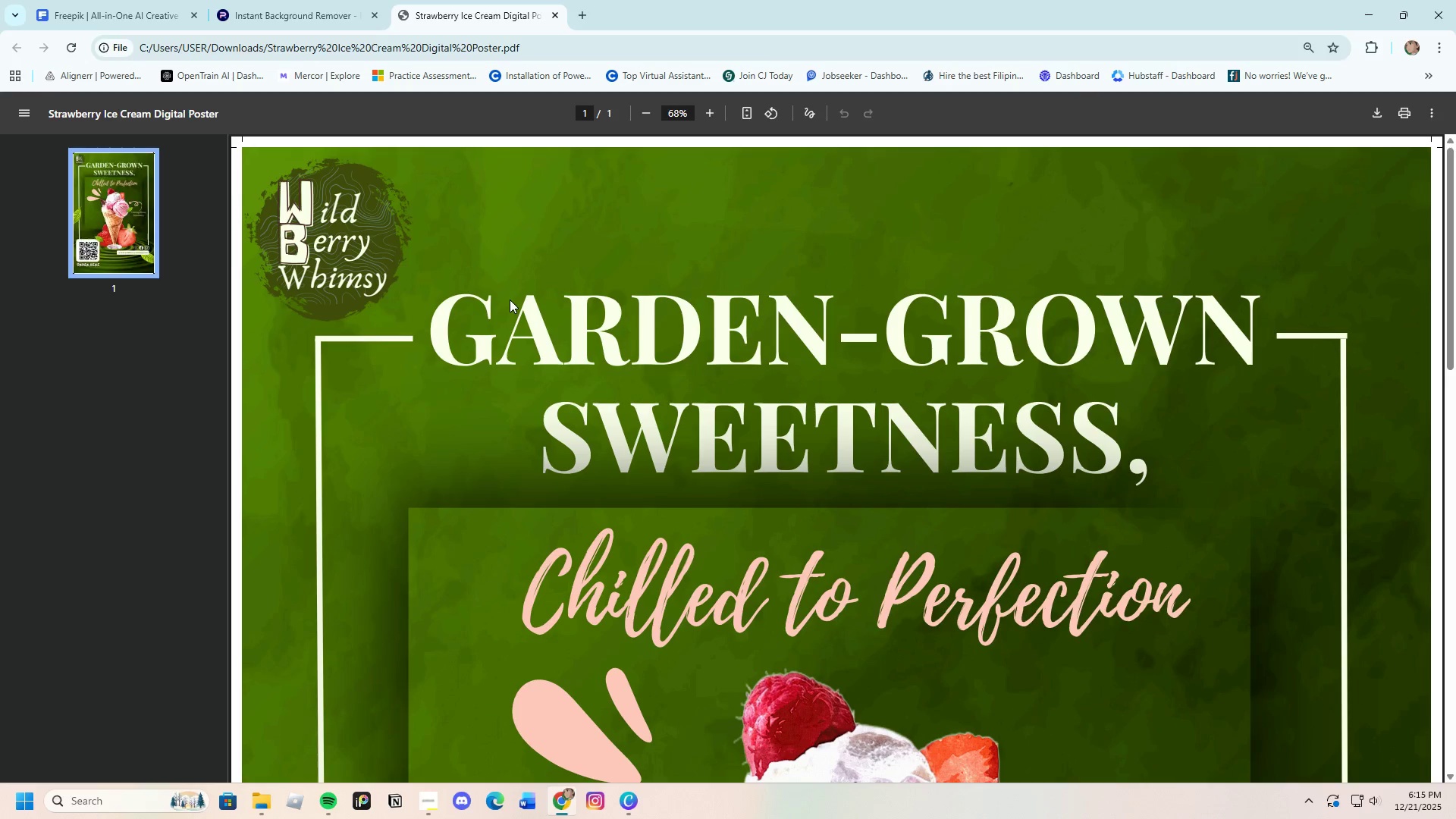 
scroll: coordinate [544, 448], scroll_direction: down, amount: 2.0
 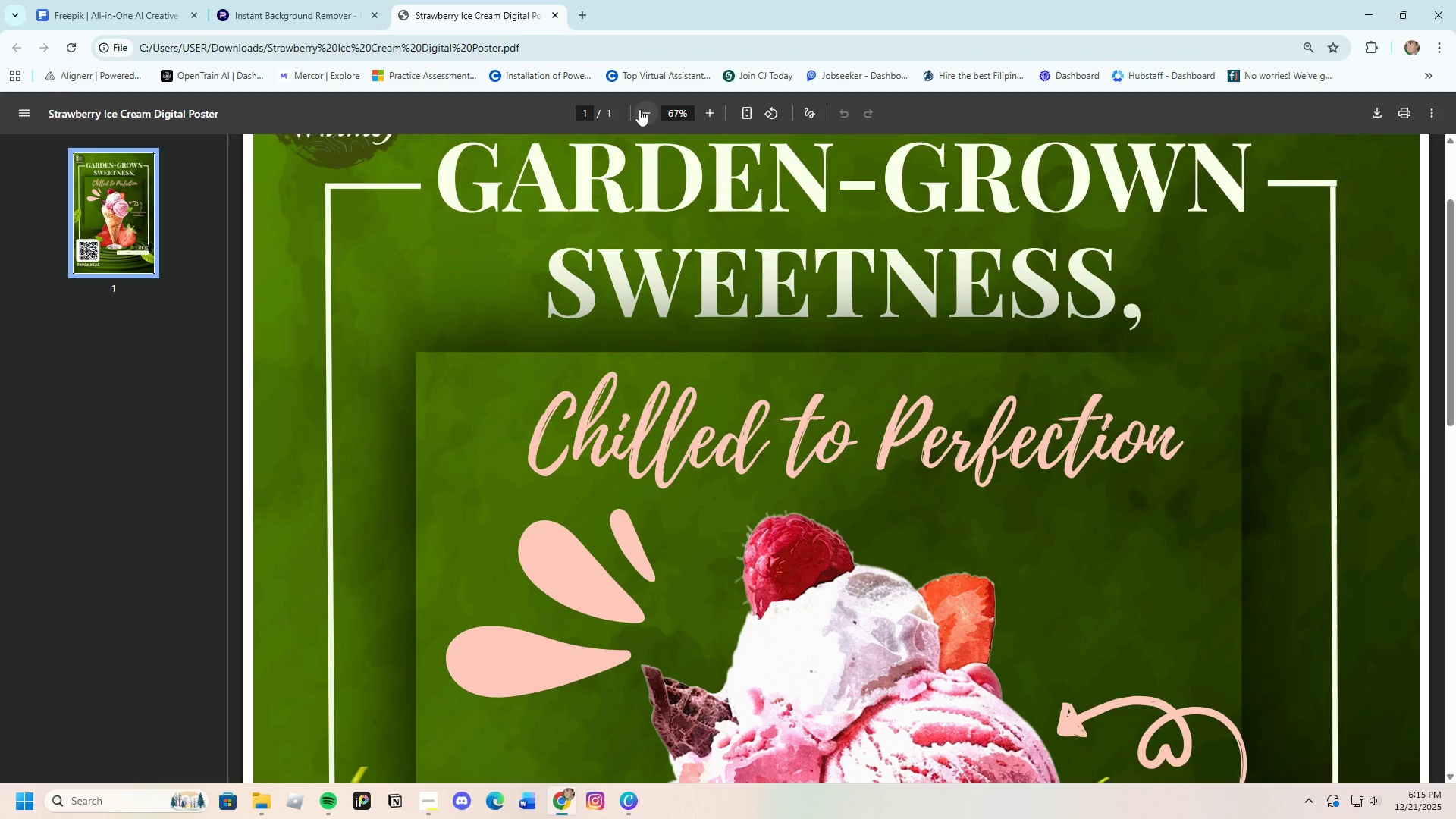 
double_click([640, 109])
 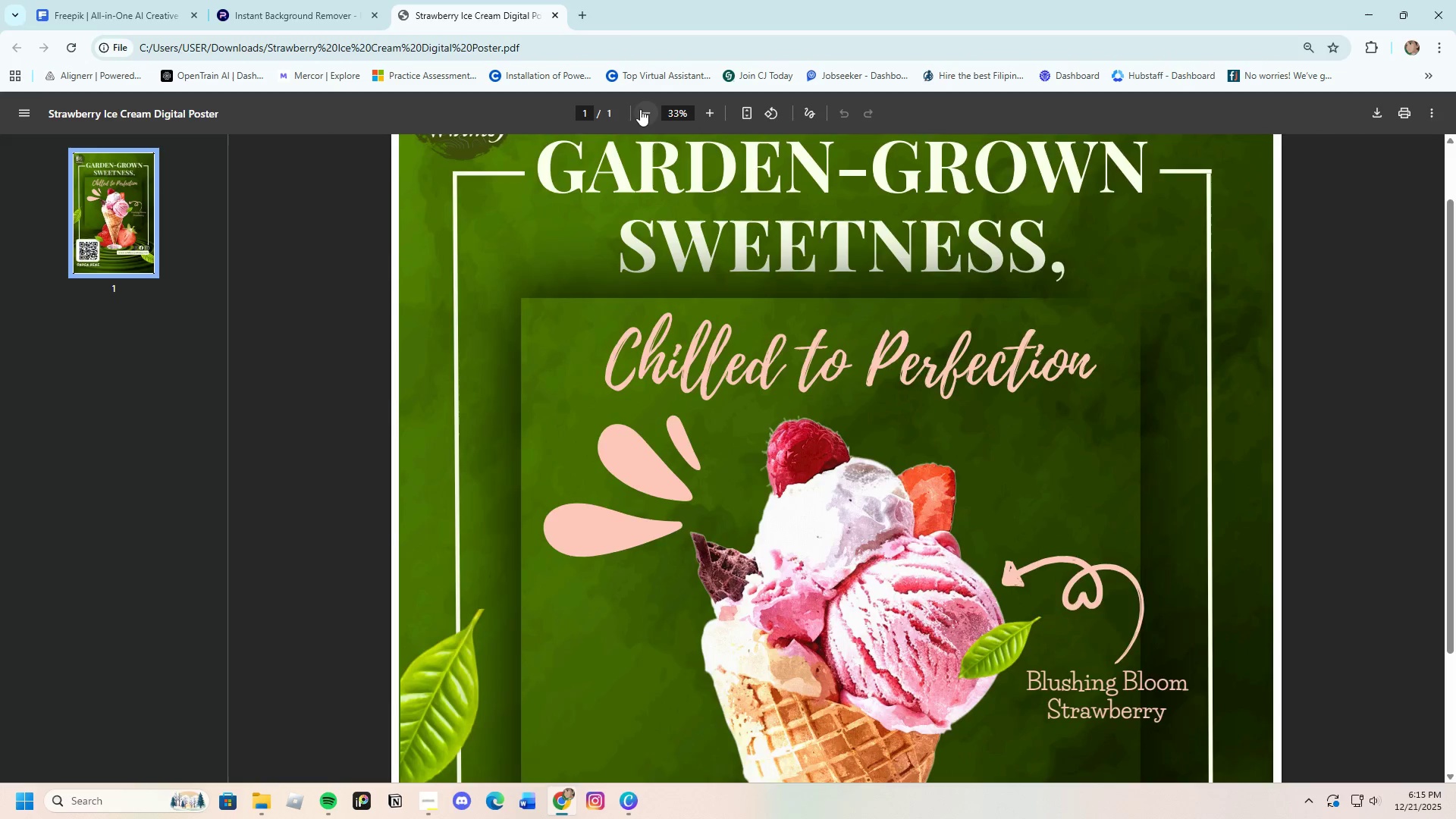 
triple_click([640, 109])
 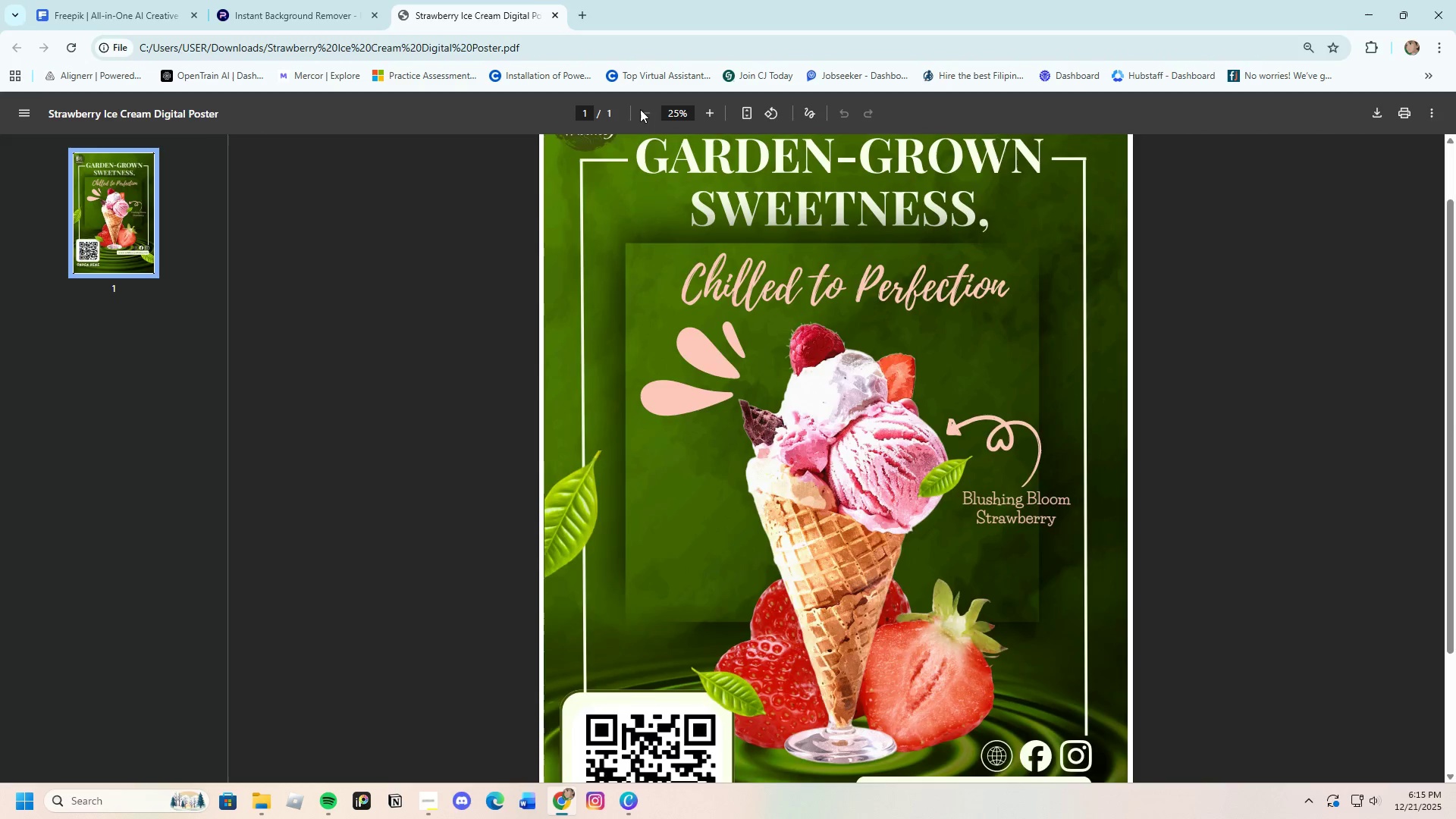 
triple_click([640, 109])
 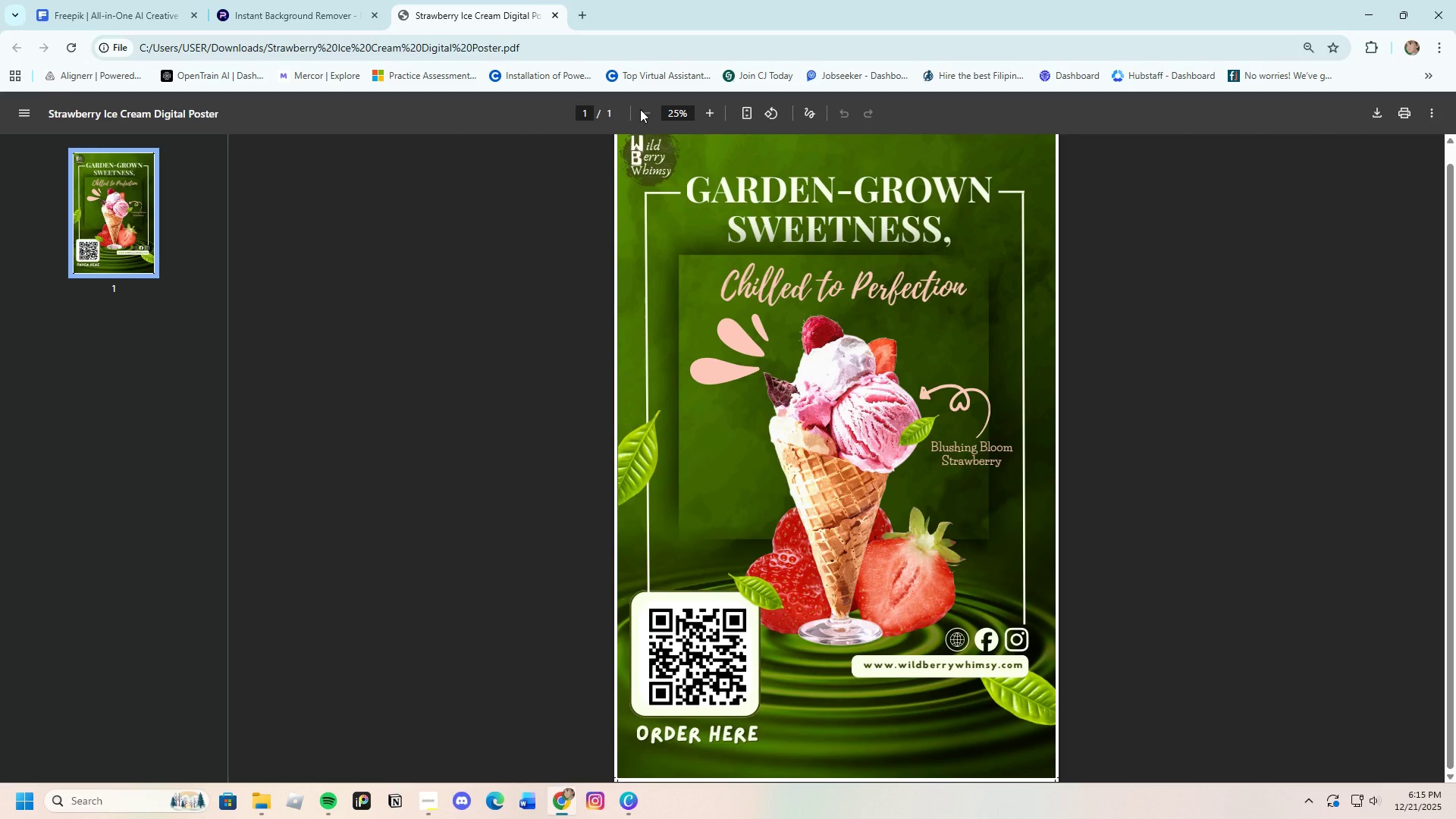 
left_click([640, 109])
 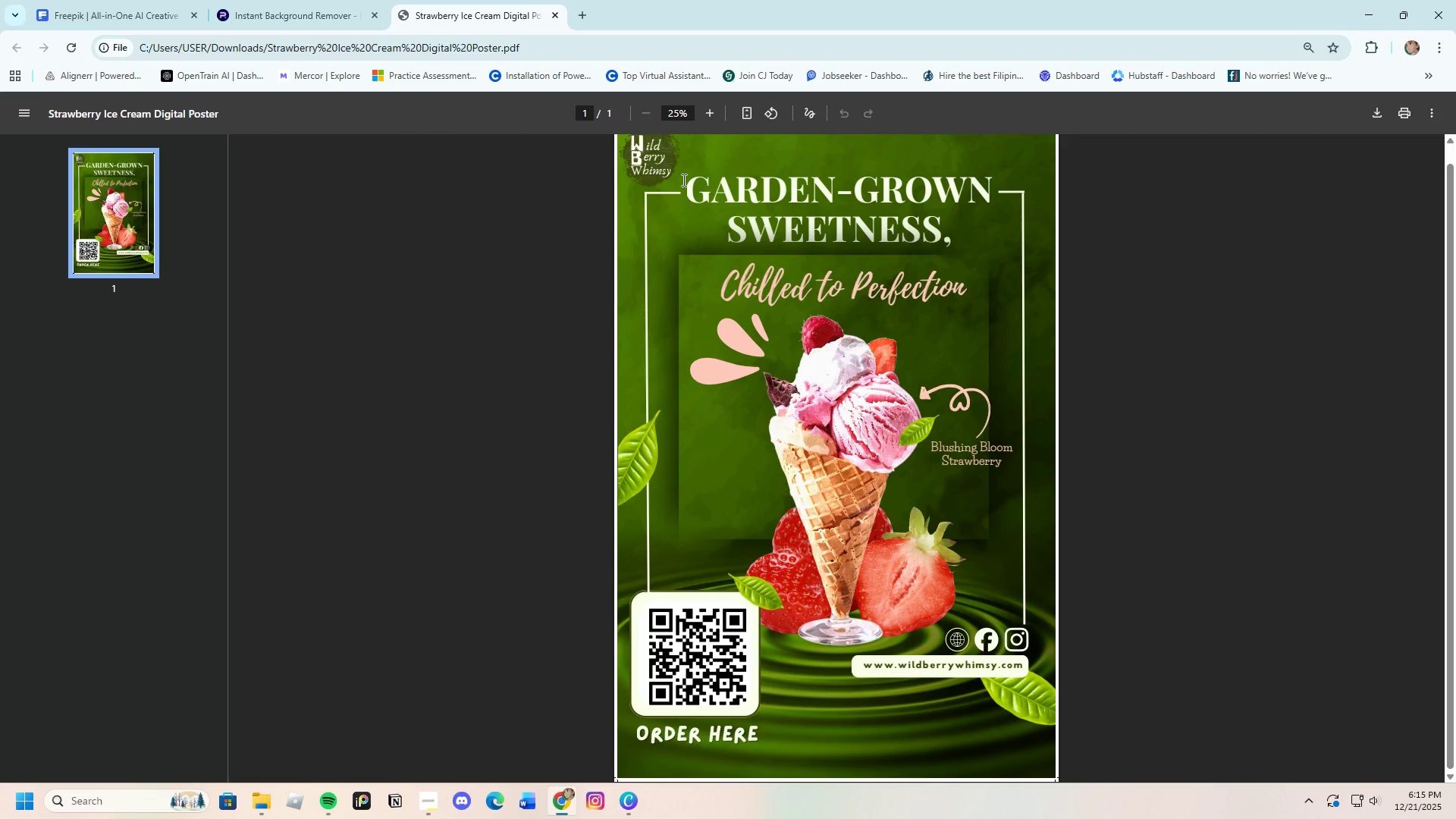 
scroll: coordinate [803, 565], scroll_direction: down, amount: 3.0
 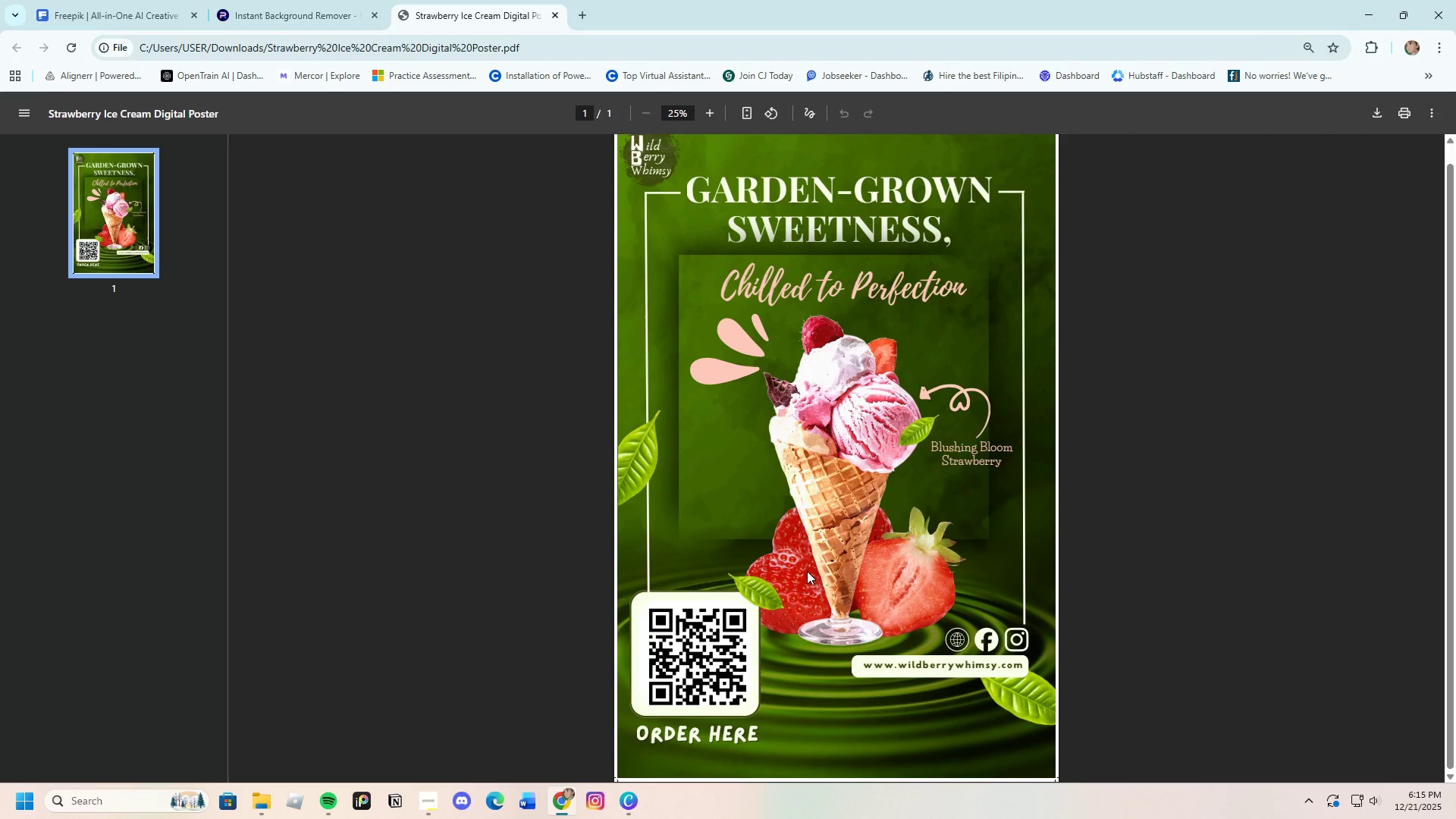 
scroll: coordinate [809, 572], scroll_direction: up, amount: 4.0
 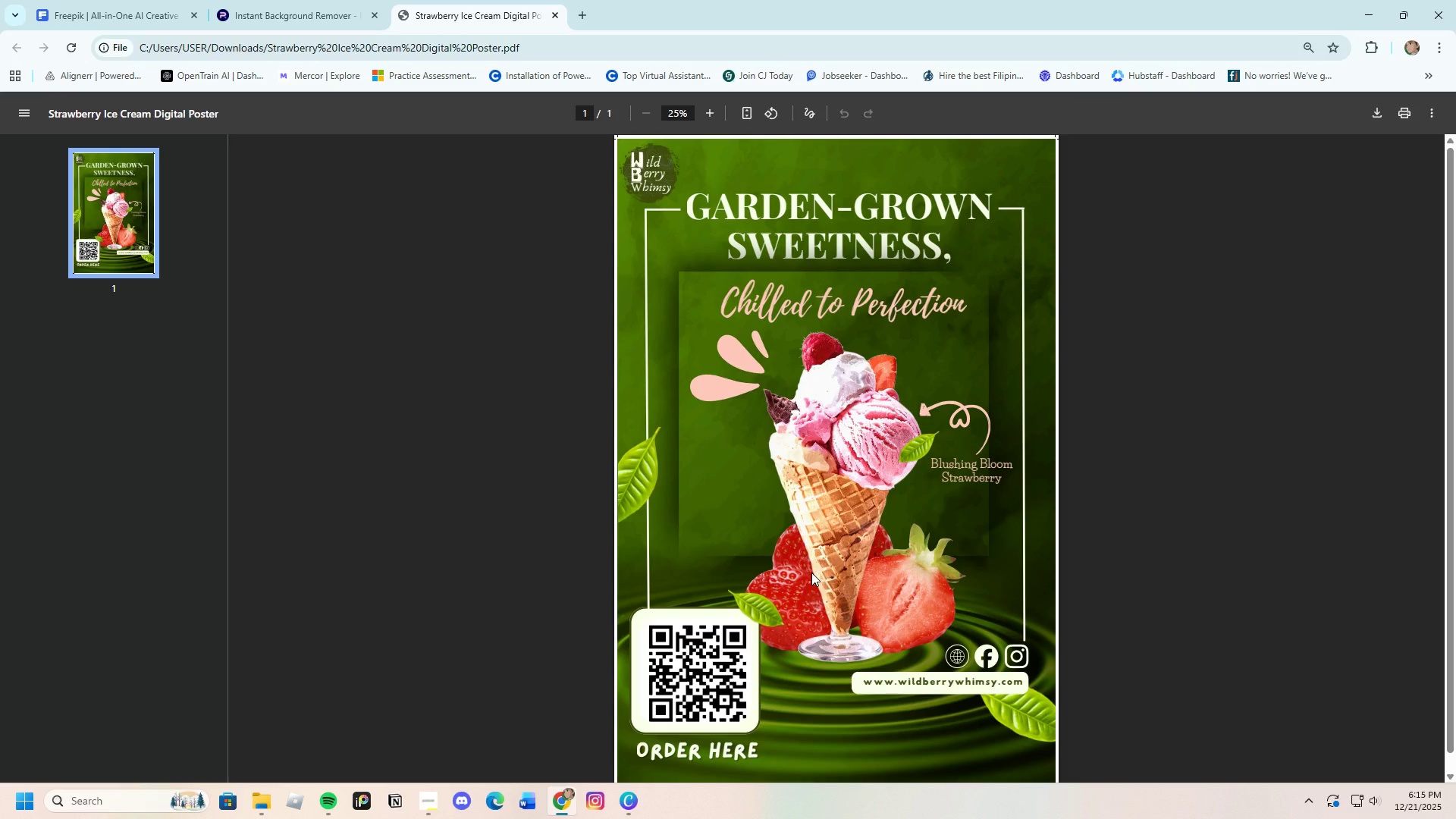 
scroll: coordinate [811, 573], scroll_direction: down, amount: 4.0
 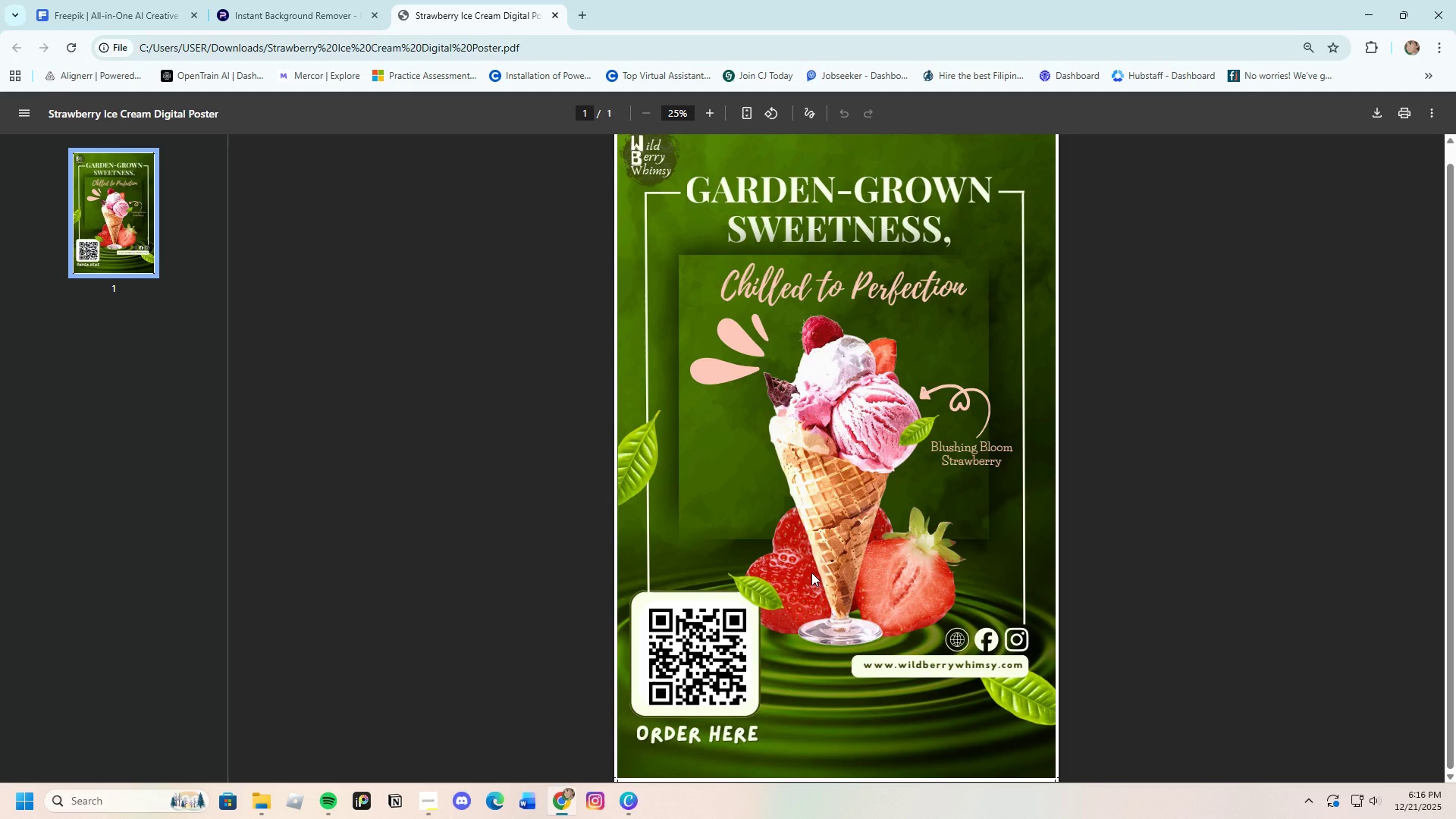 
scroll: coordinate [811, 573], scroll_direction: up, amount: 3.0
 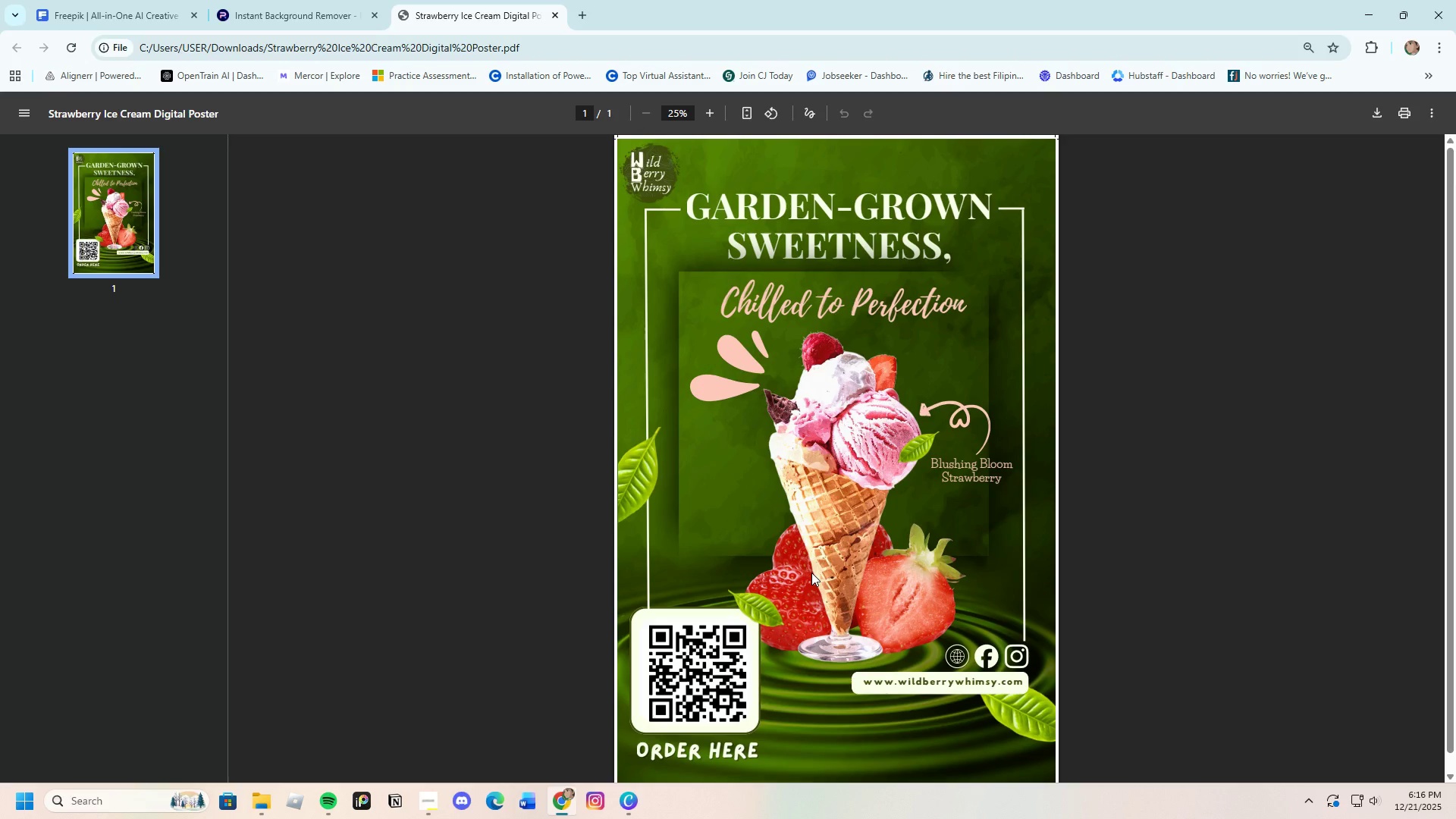 
scroll: coordinate [811, 573], scroll_direction: down, amount: 3.0
 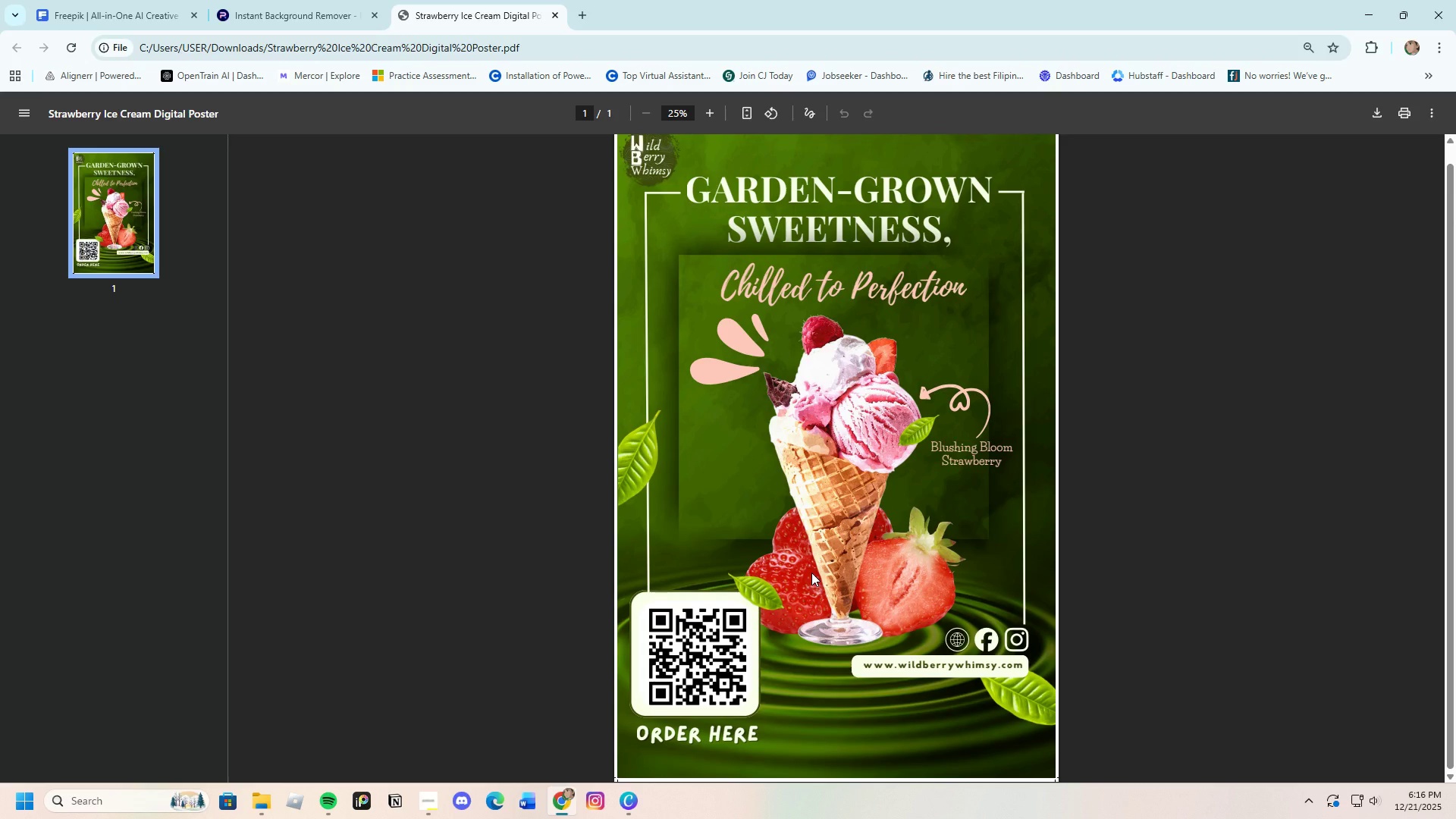 
scroll: coordinate [811, 573], scroll_direction: up, amount: 3.0
 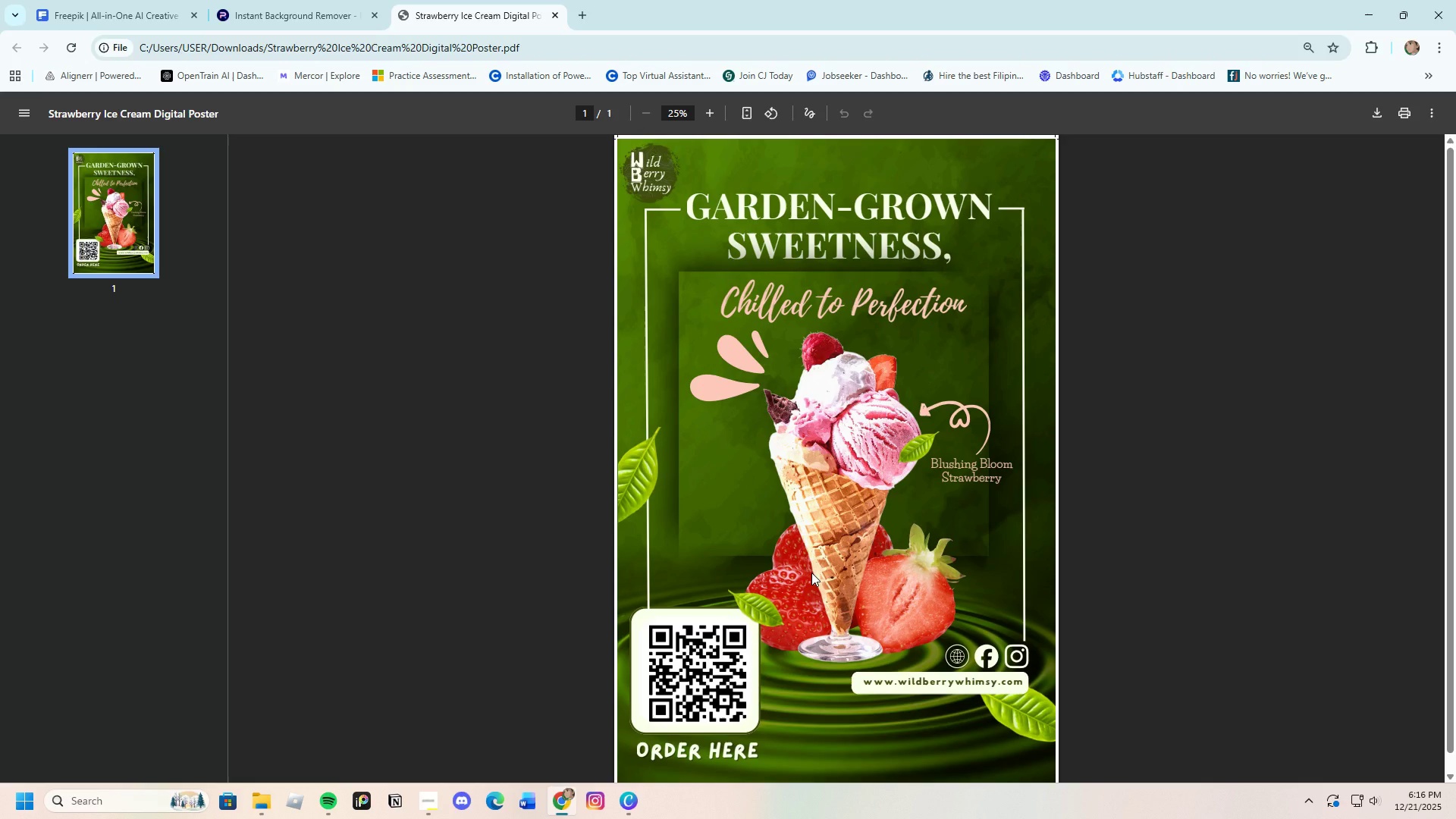 
scroll: coordinate [811, 573], scroll_direction: down, amount: 2.0
 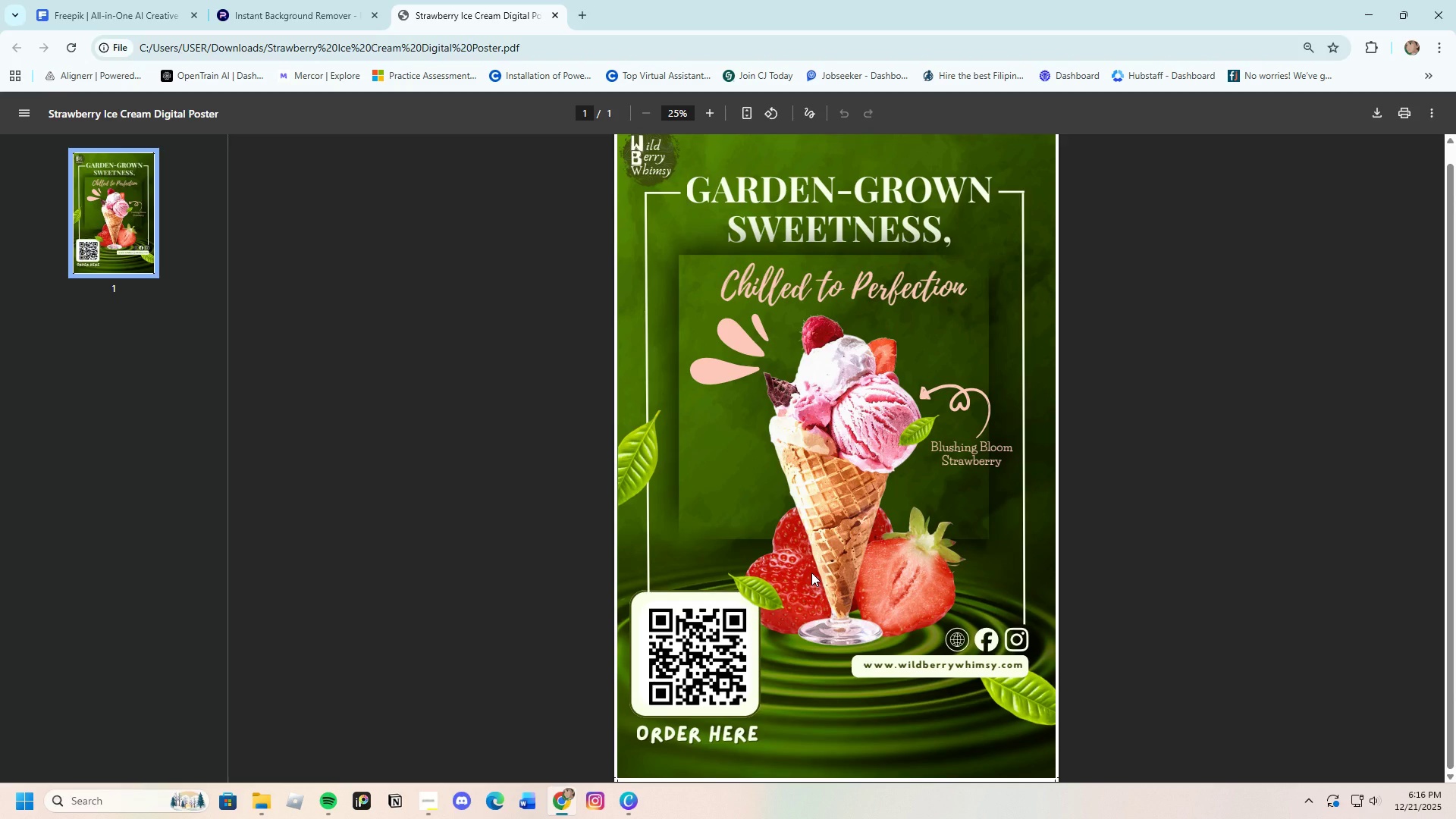 
scroll: coordinate [811, 573], scroll_direction: none, amount: 0.0
 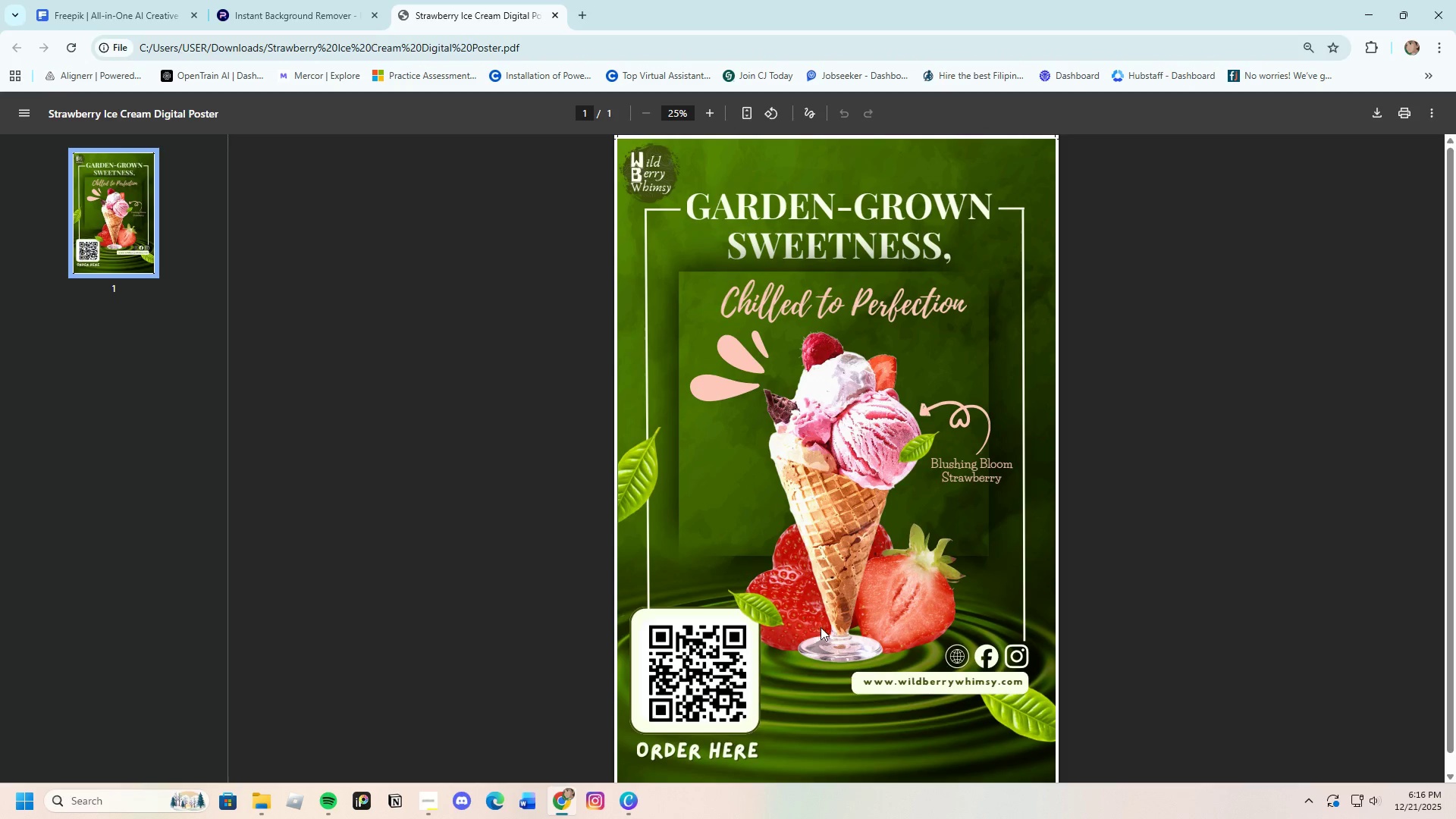 
scroll: coordinate [811, 629], scroll_direction: down, amount: 4.0
 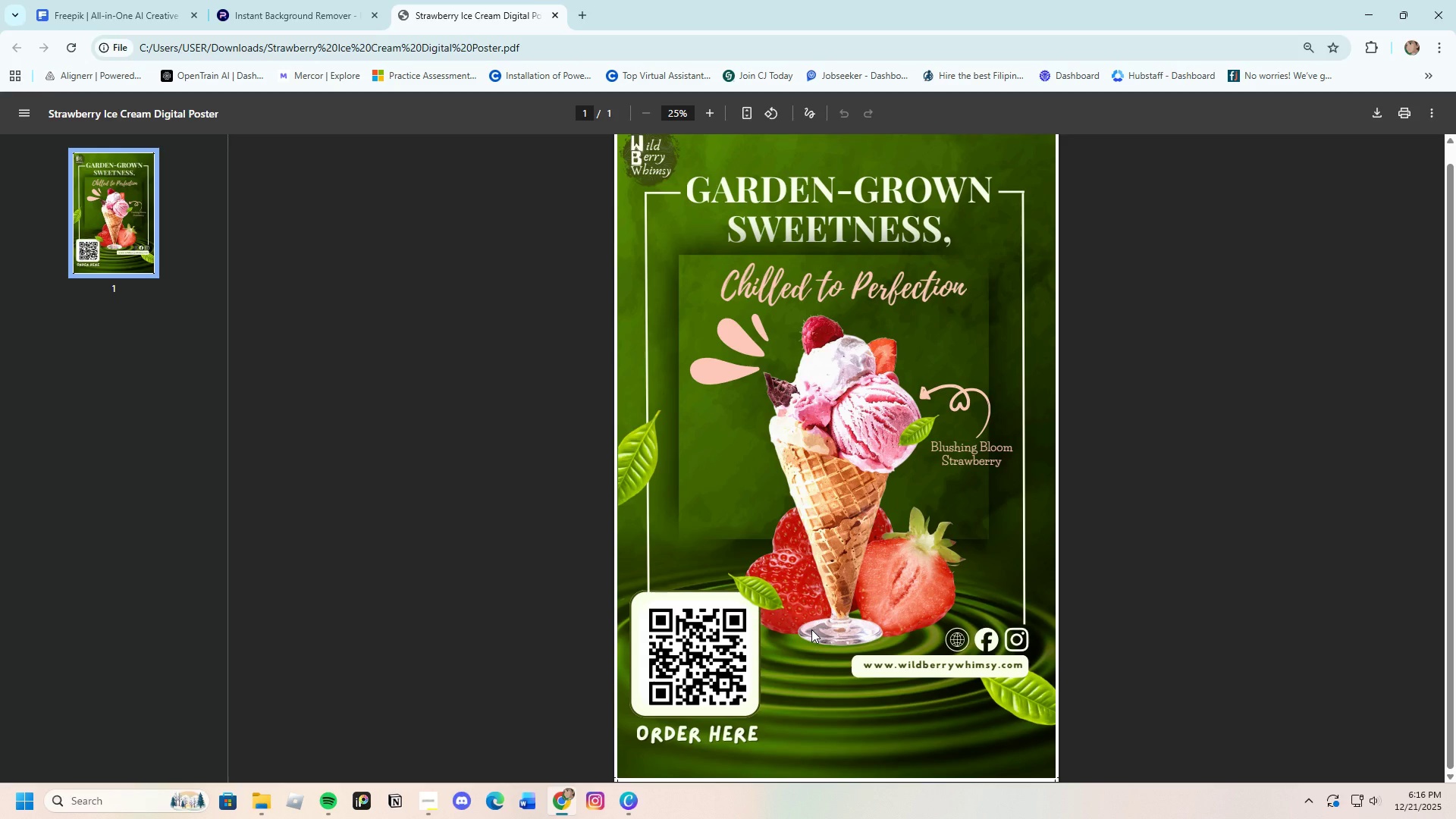 
scroll: coordinate [811, 629], scroll_direction: up, amount: 2.0
 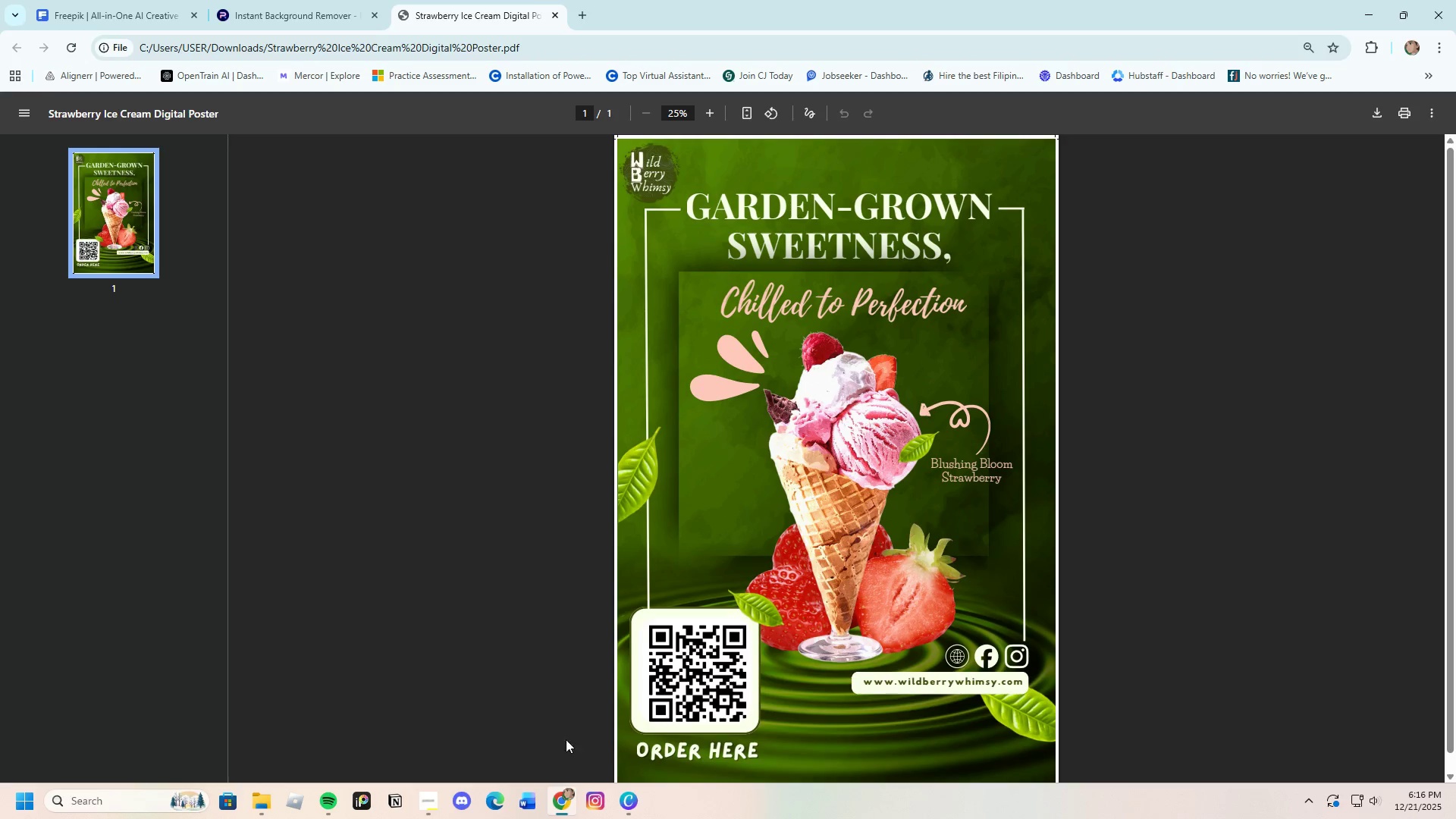 
left_click([635, 807])
 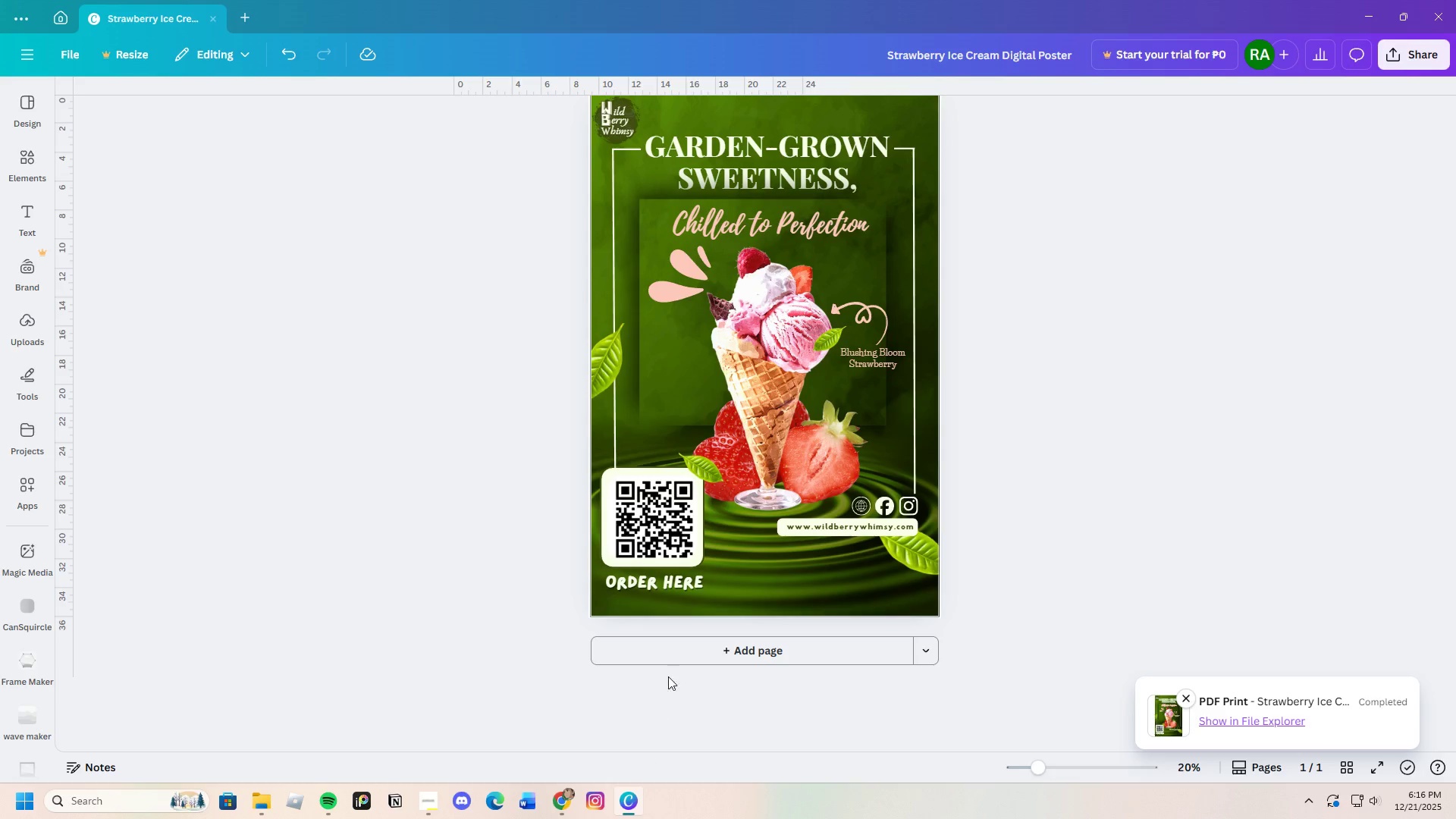 
scroll: coordinate [756, 629], scroll_direction: up, amount: 3.0
 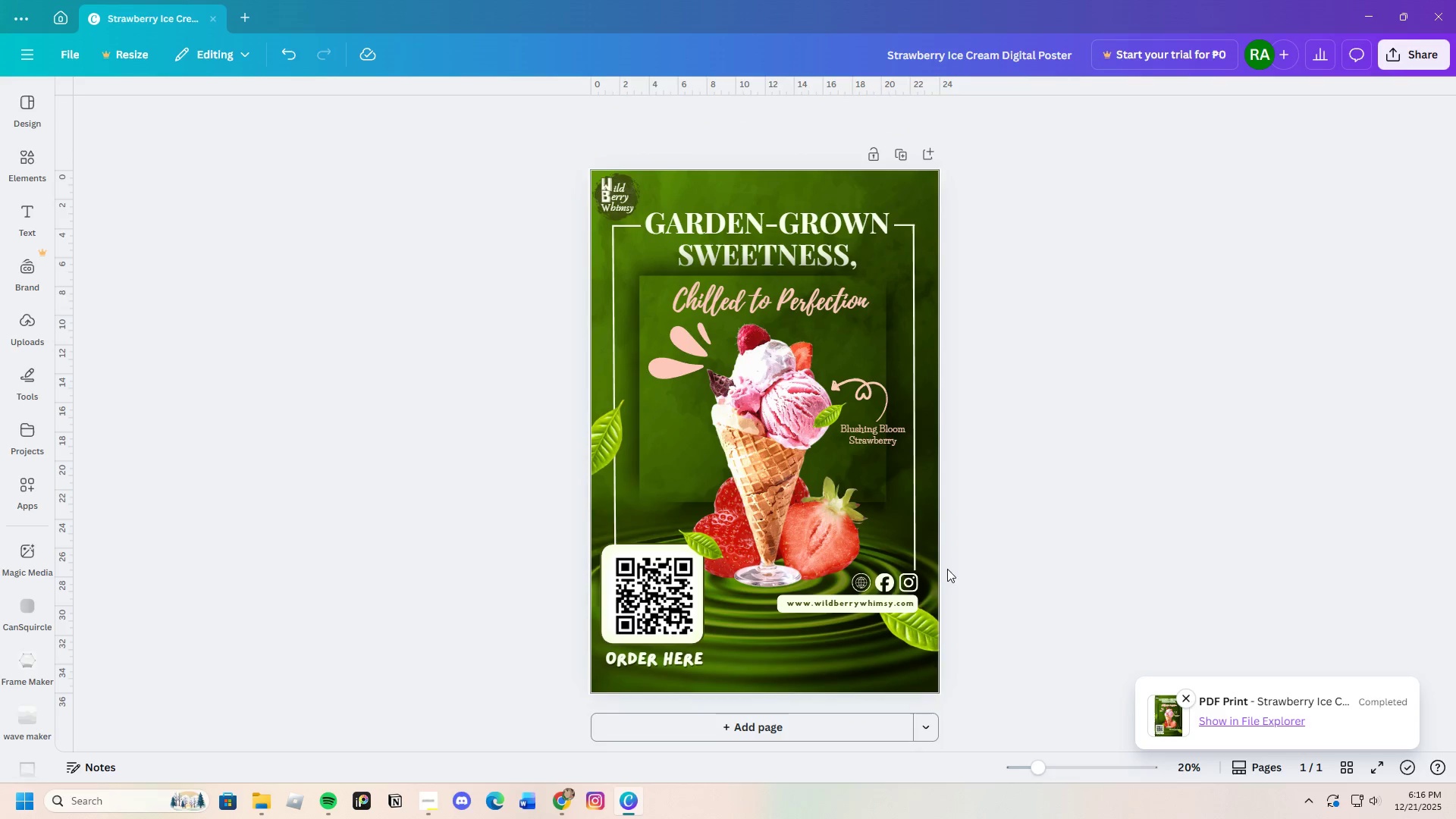 
left_click([940, 569])
 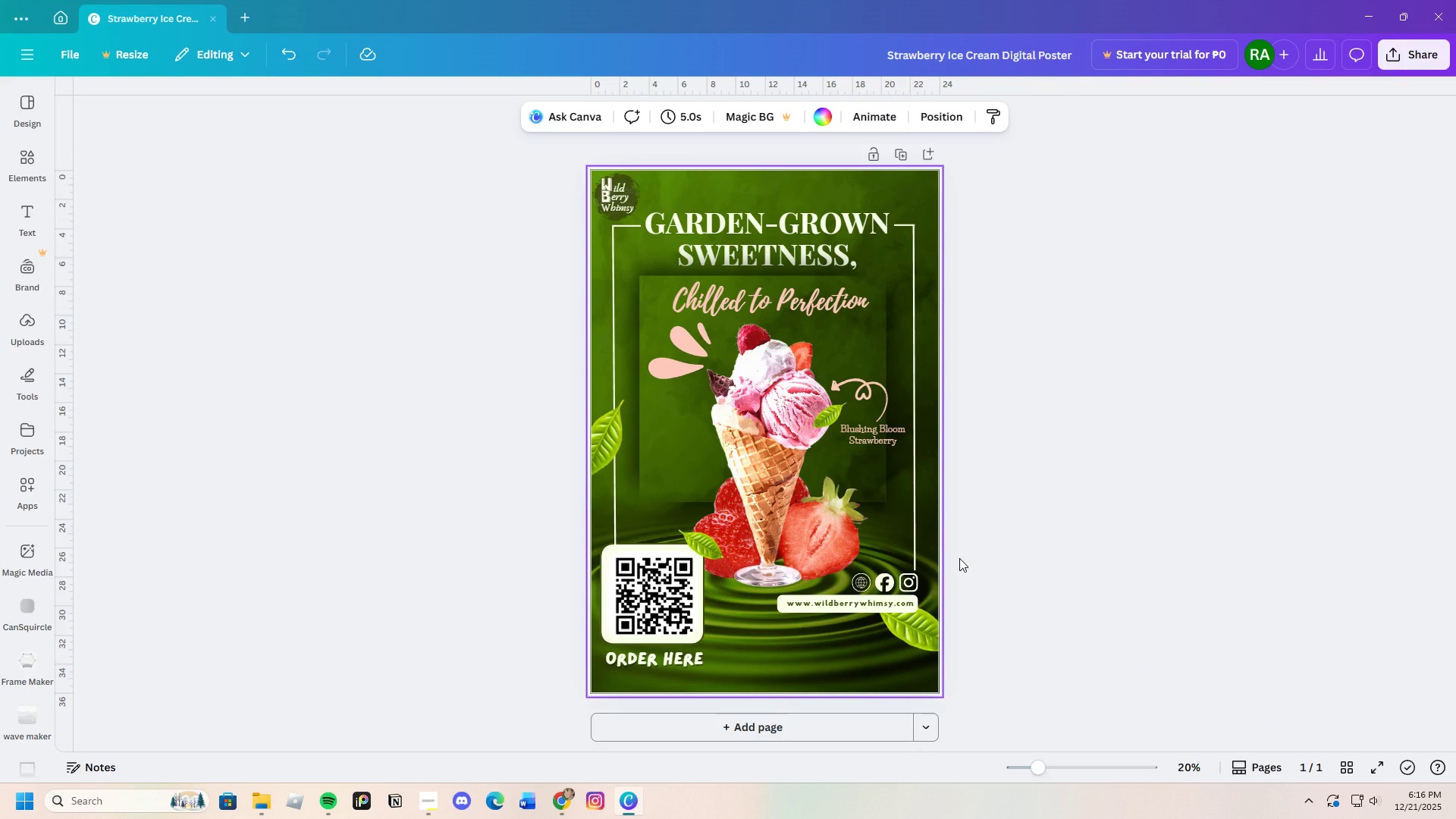 
wait(10.95)
 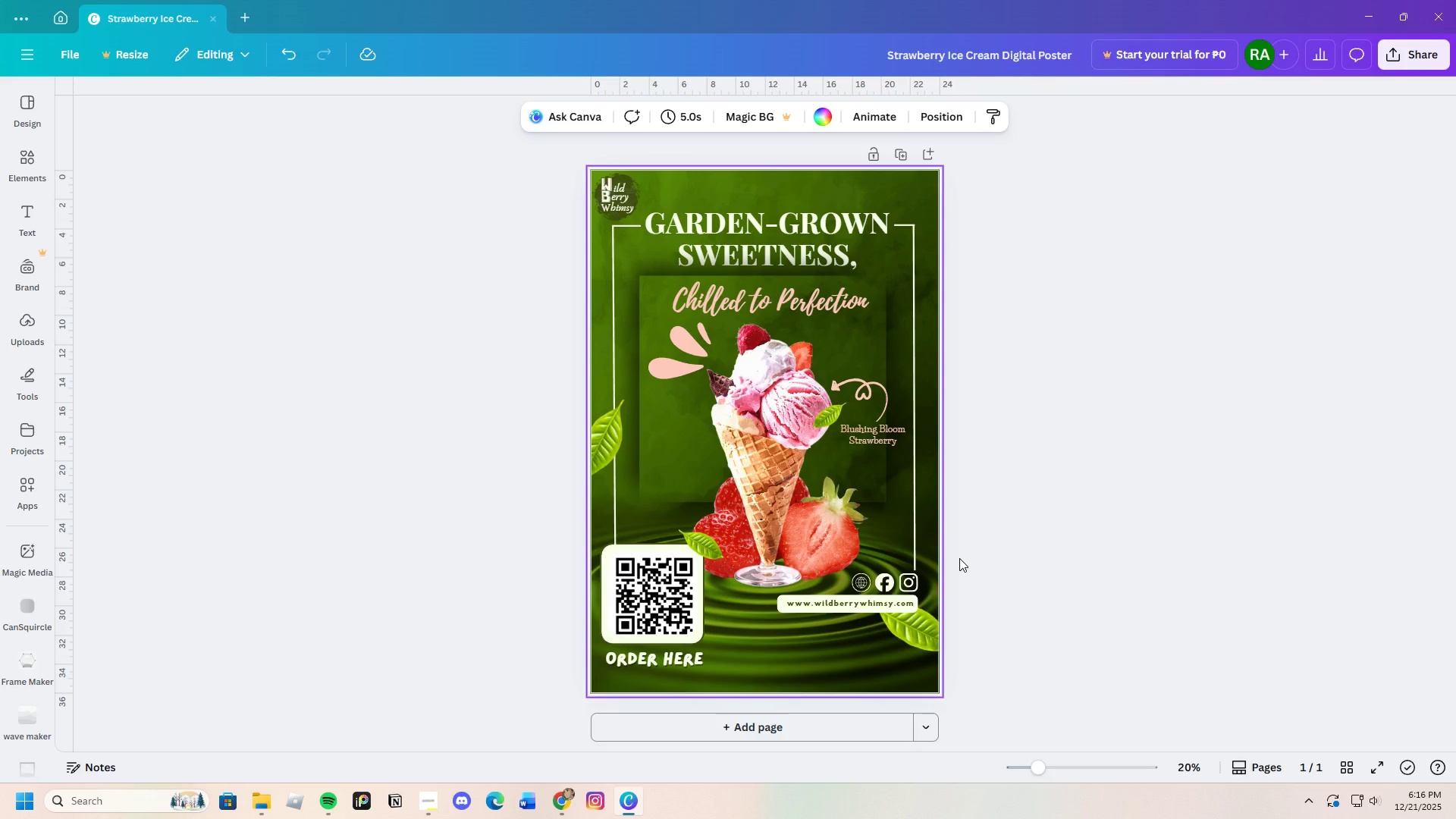 
left_click([245, 17])
 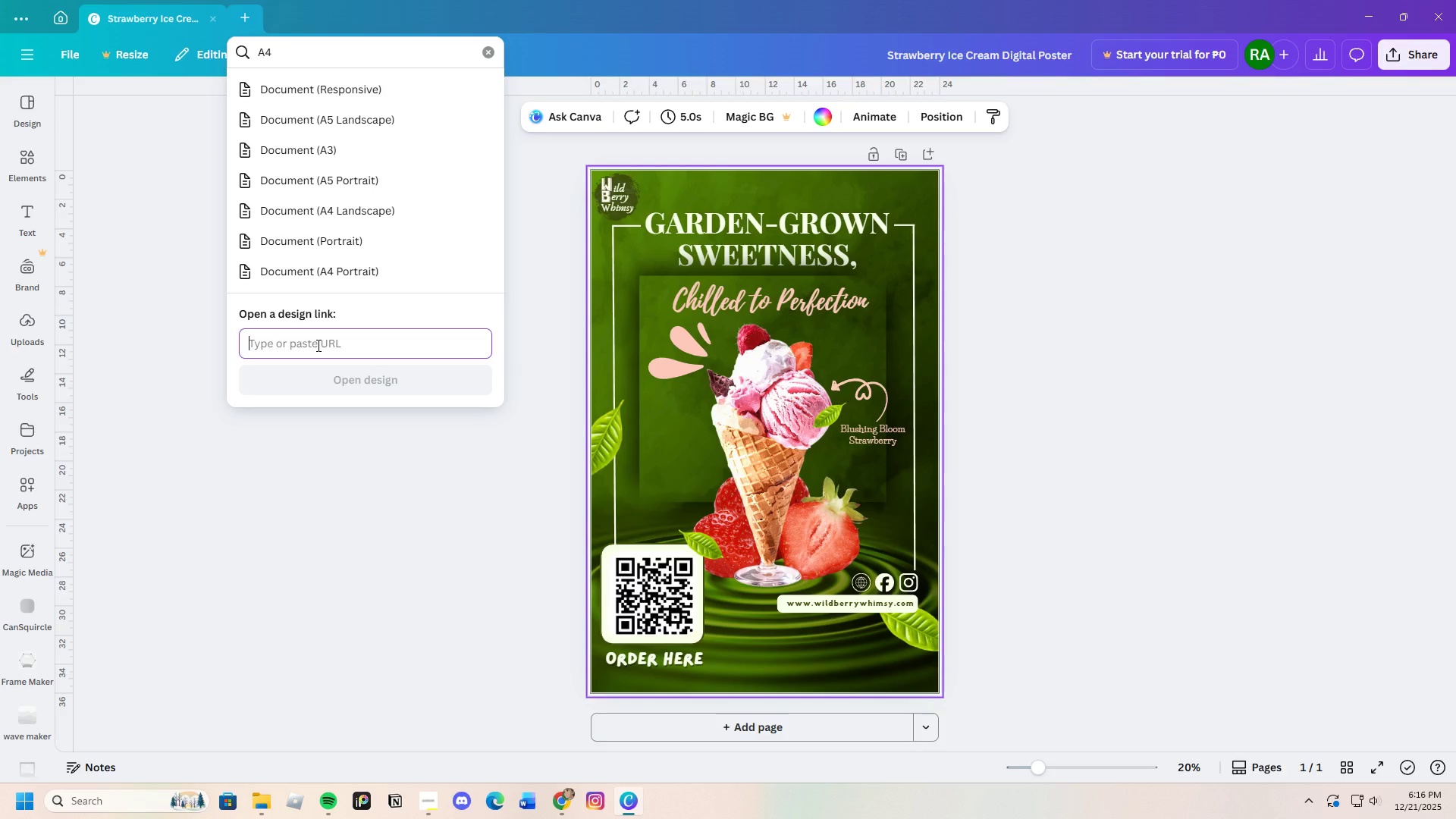 
left_click([243, 18])
 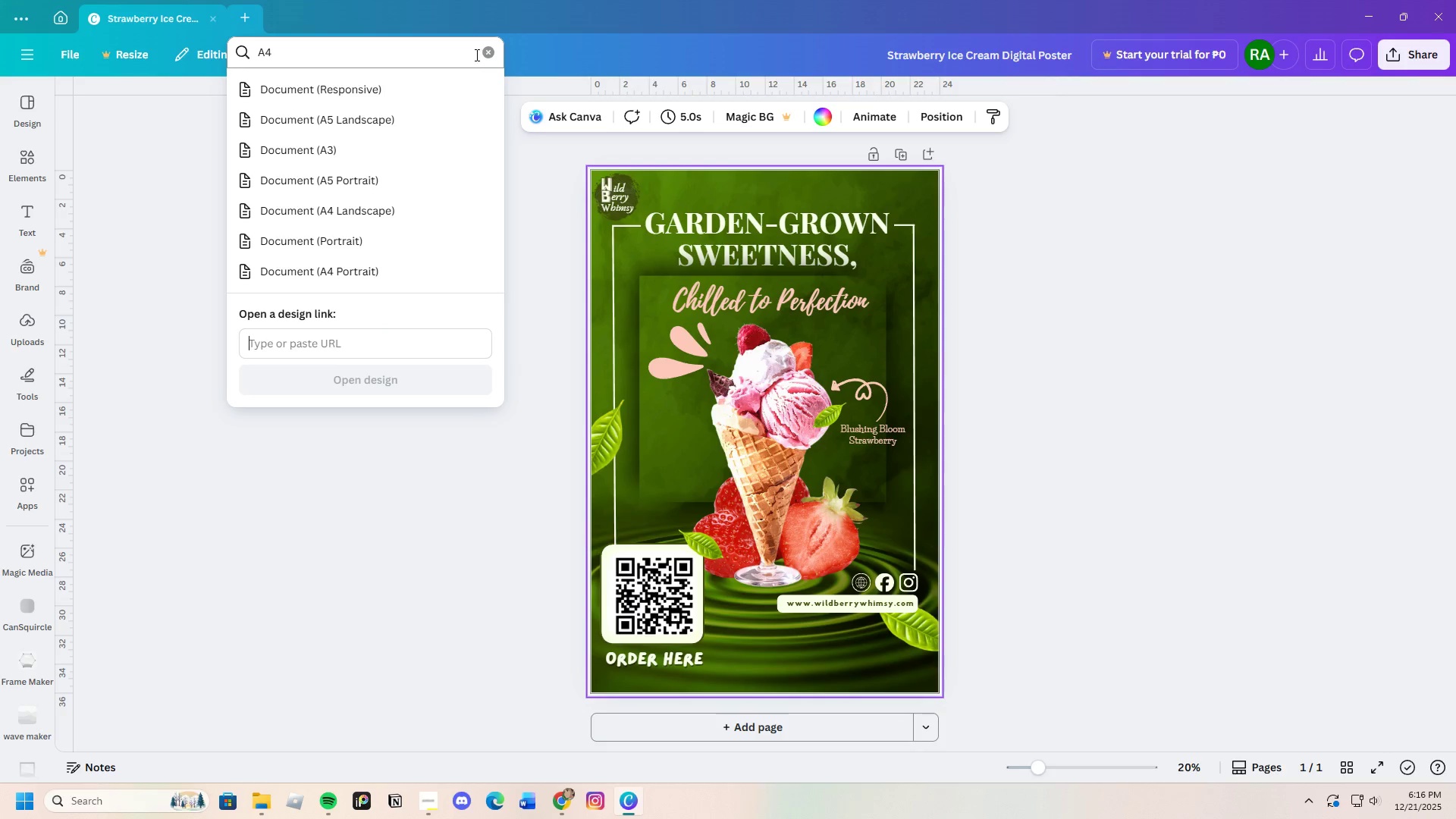 
left_click([488, 54])
 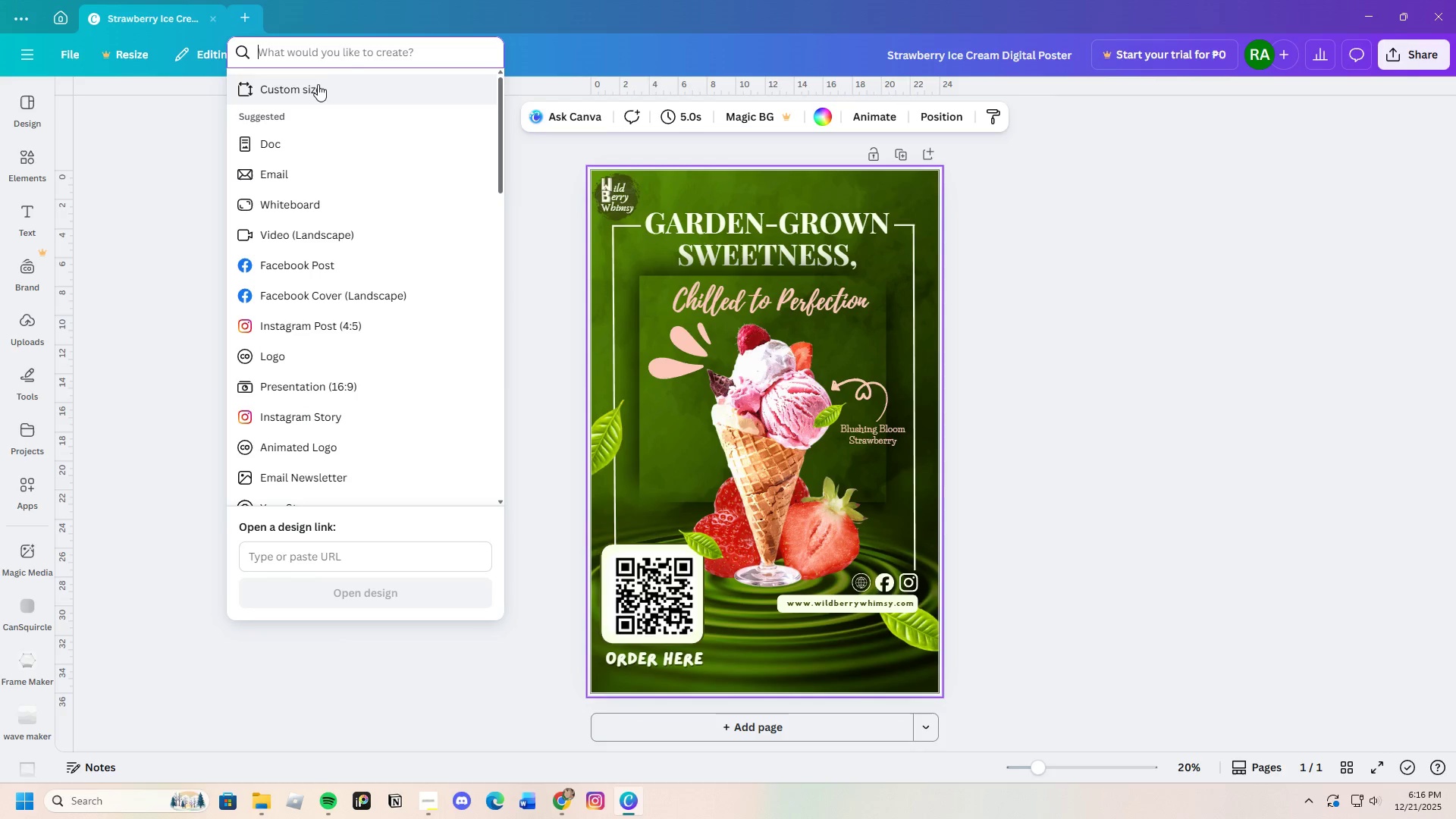 
left_click([312, 90])
 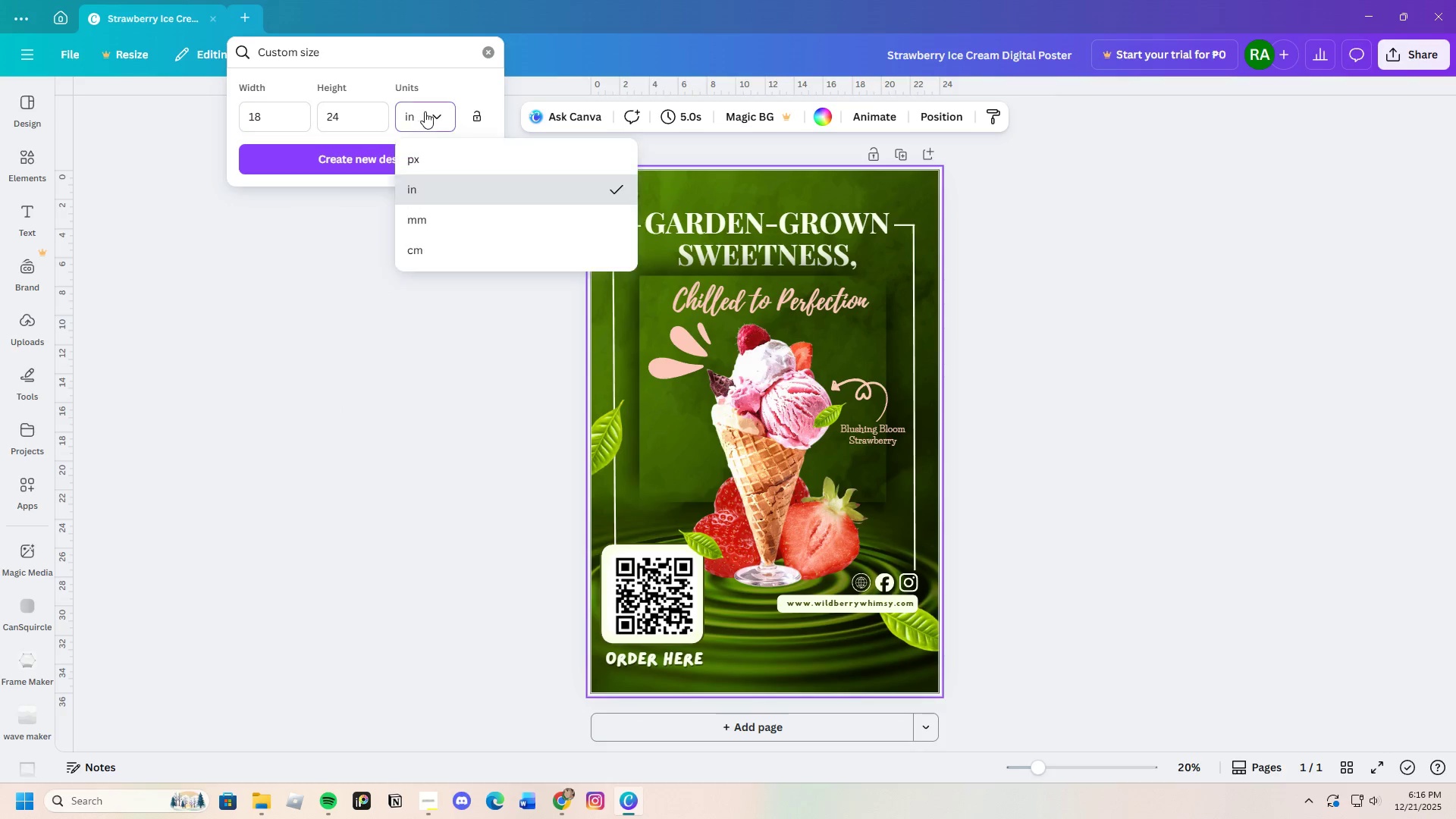 
left_click([438, 158])
 